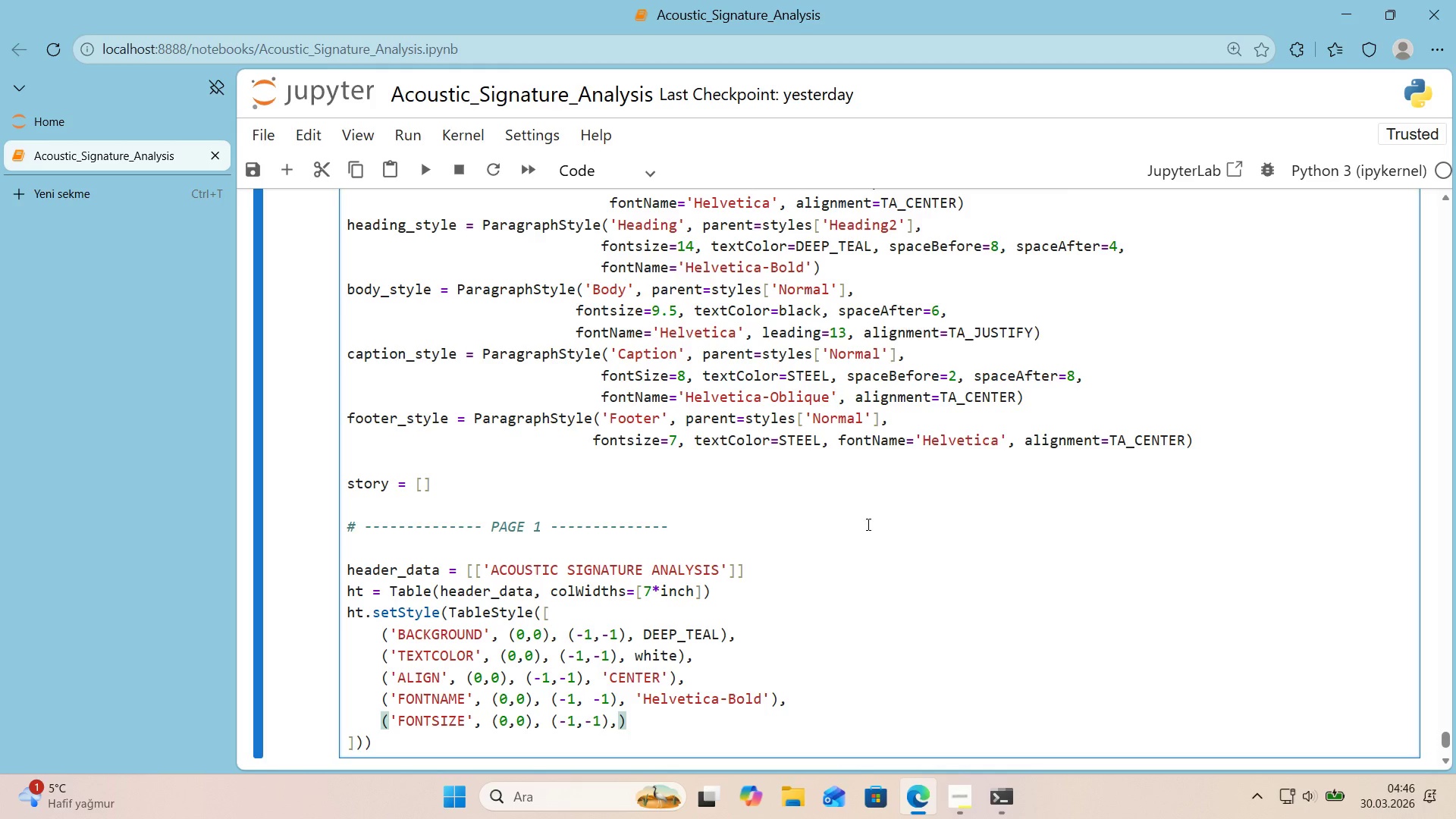 
key(Space)
 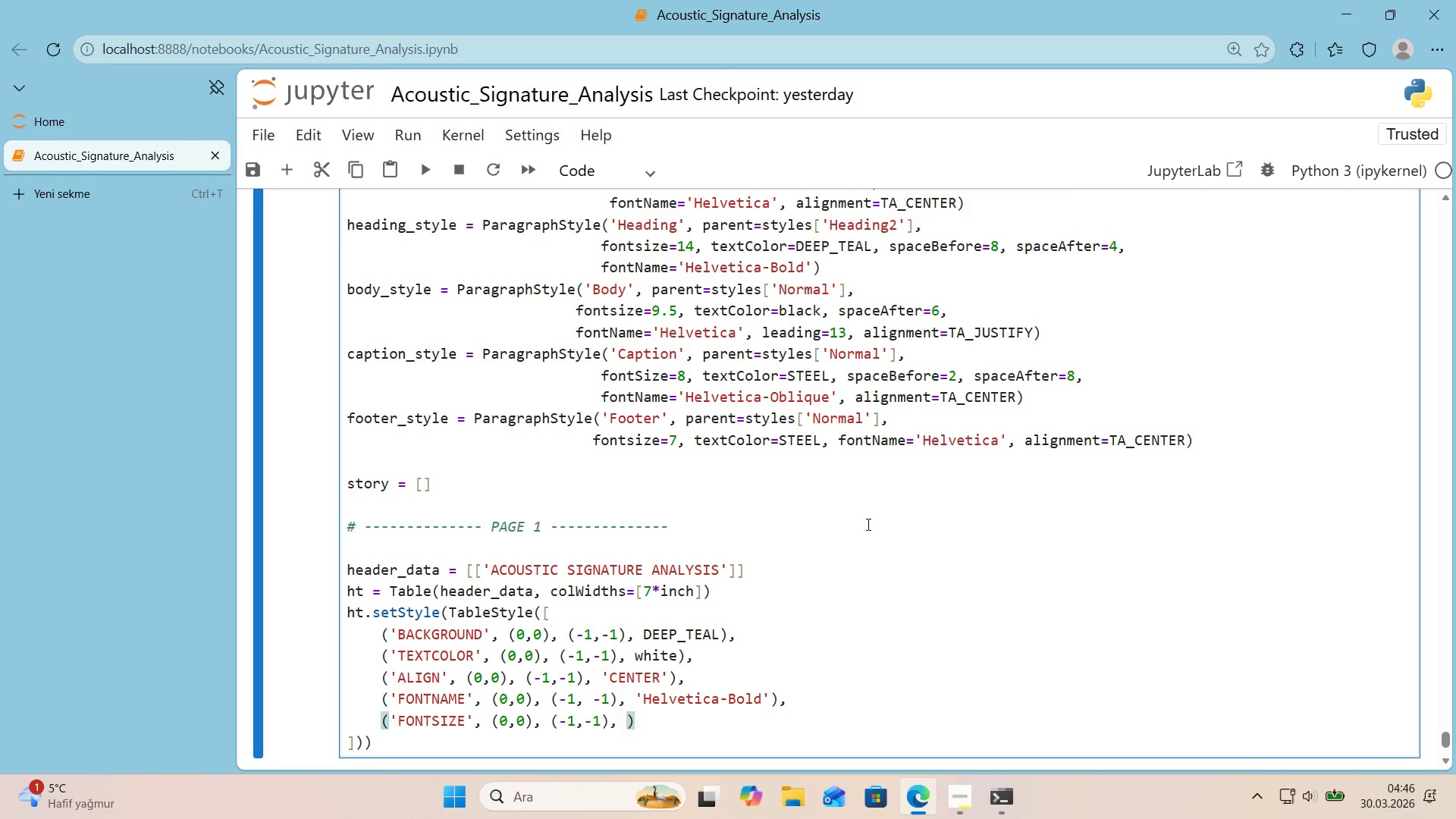 
key(Numpad1)
 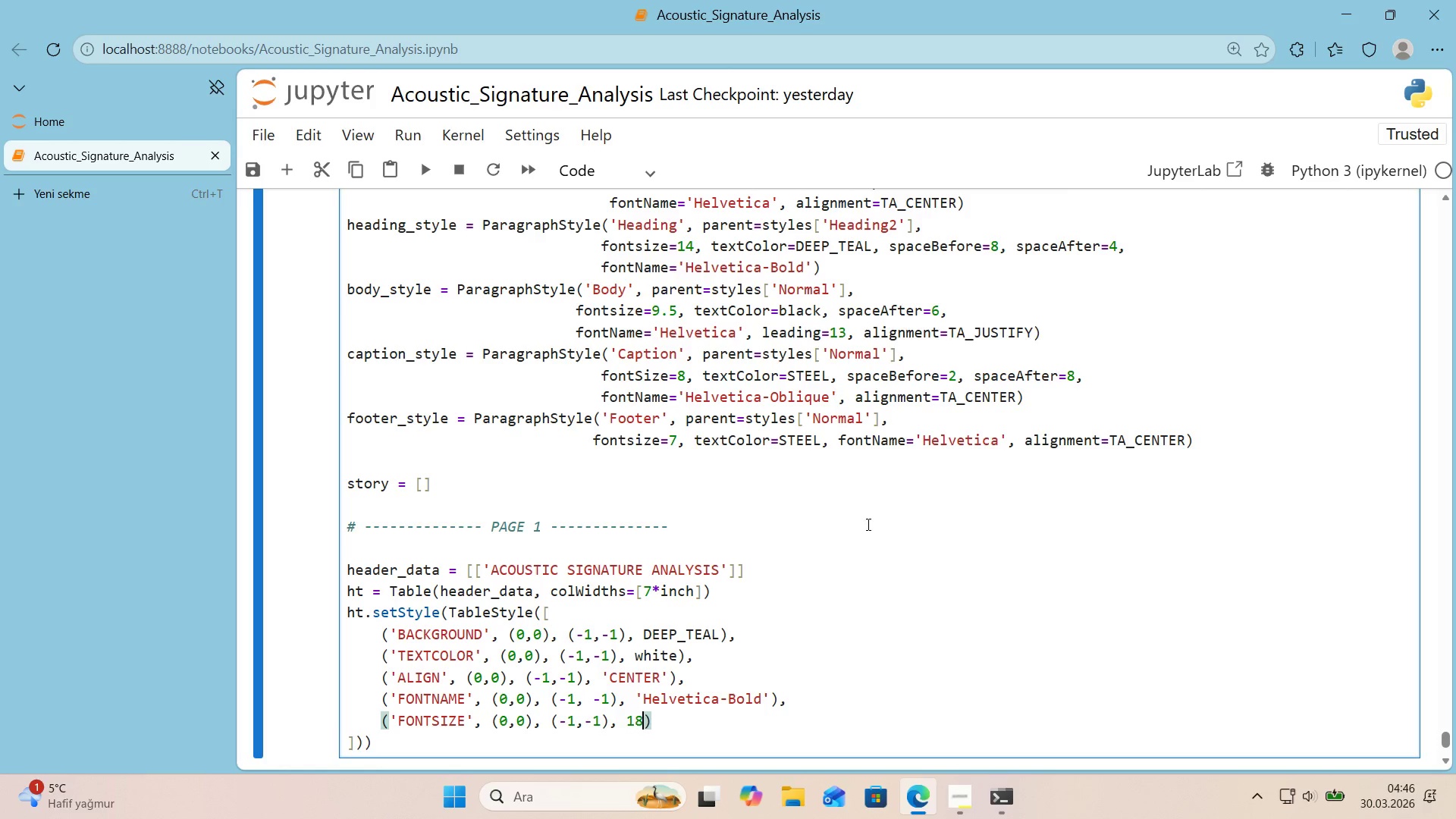 
key(Numpad8)
 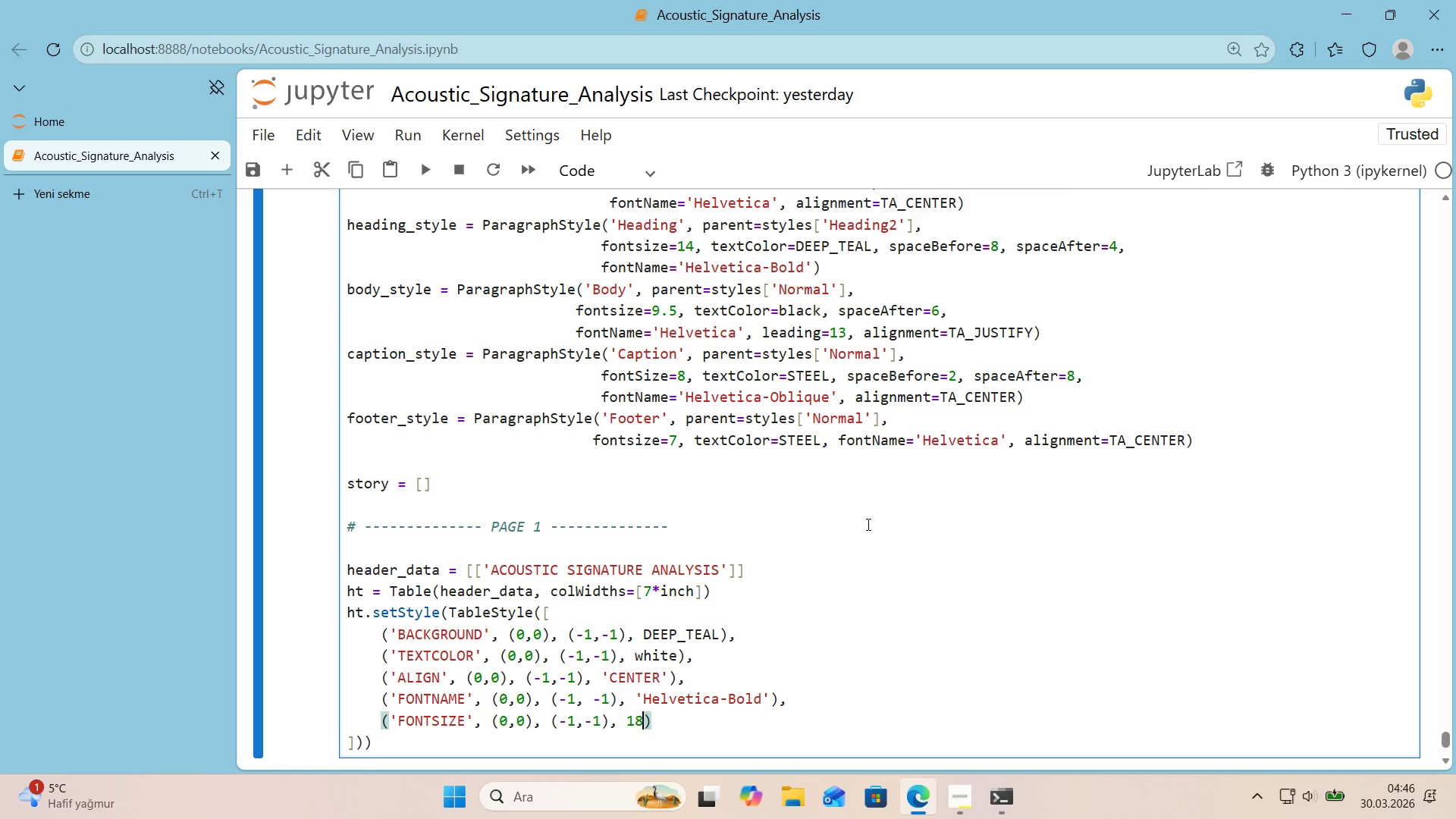 
key(Numpad0)
 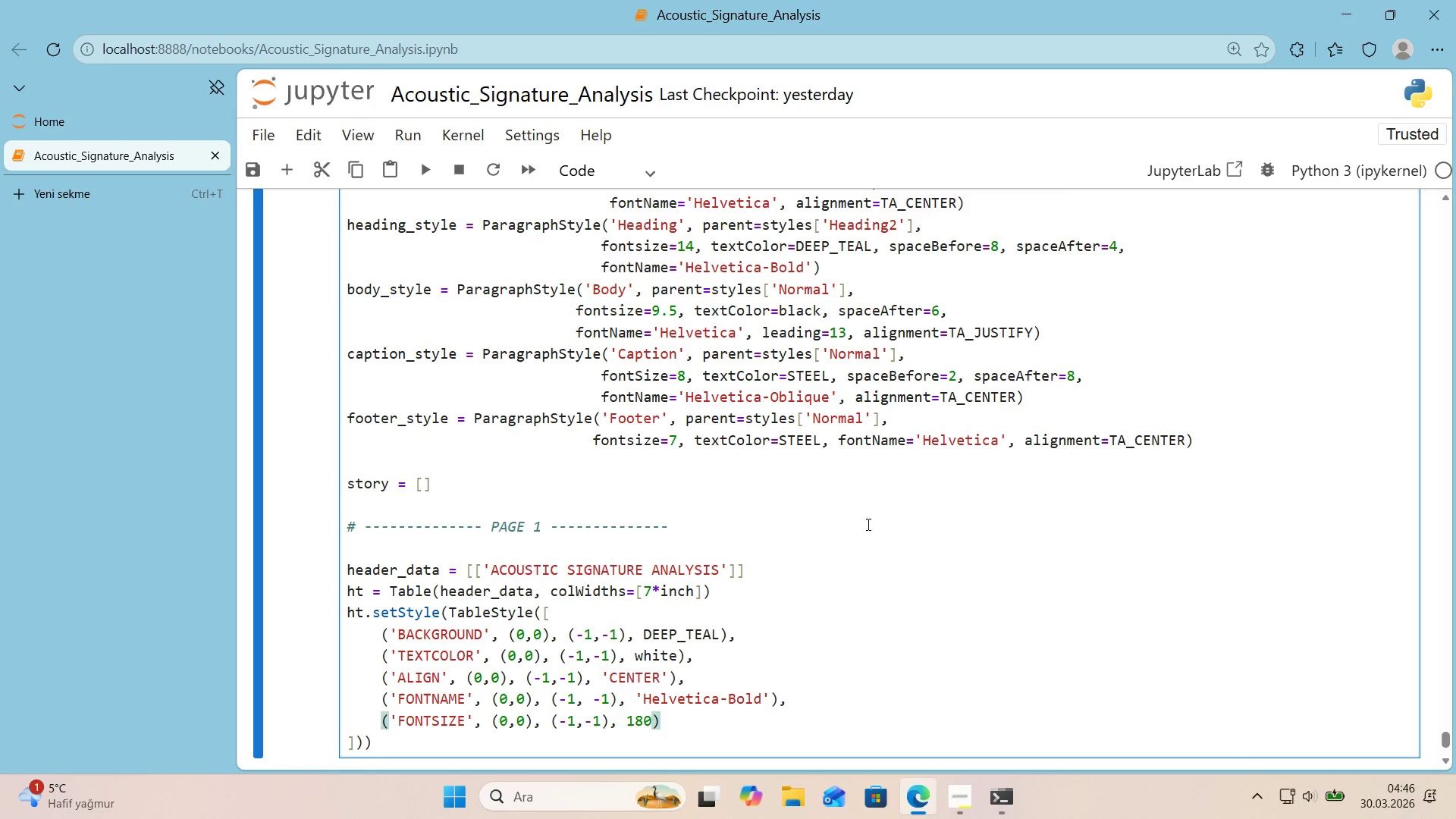 
key(Backspace)
 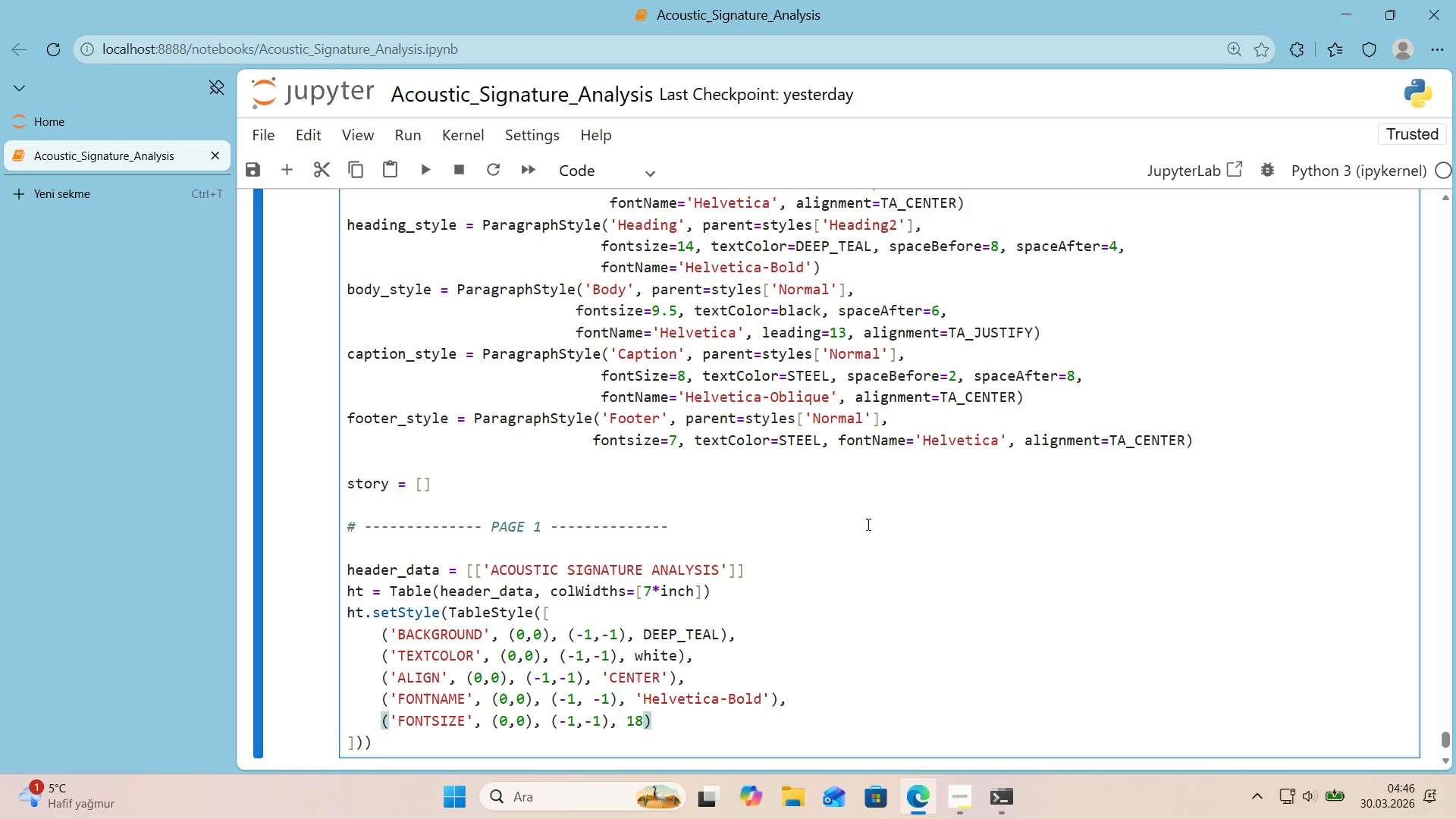 
key(ArrowRight)
 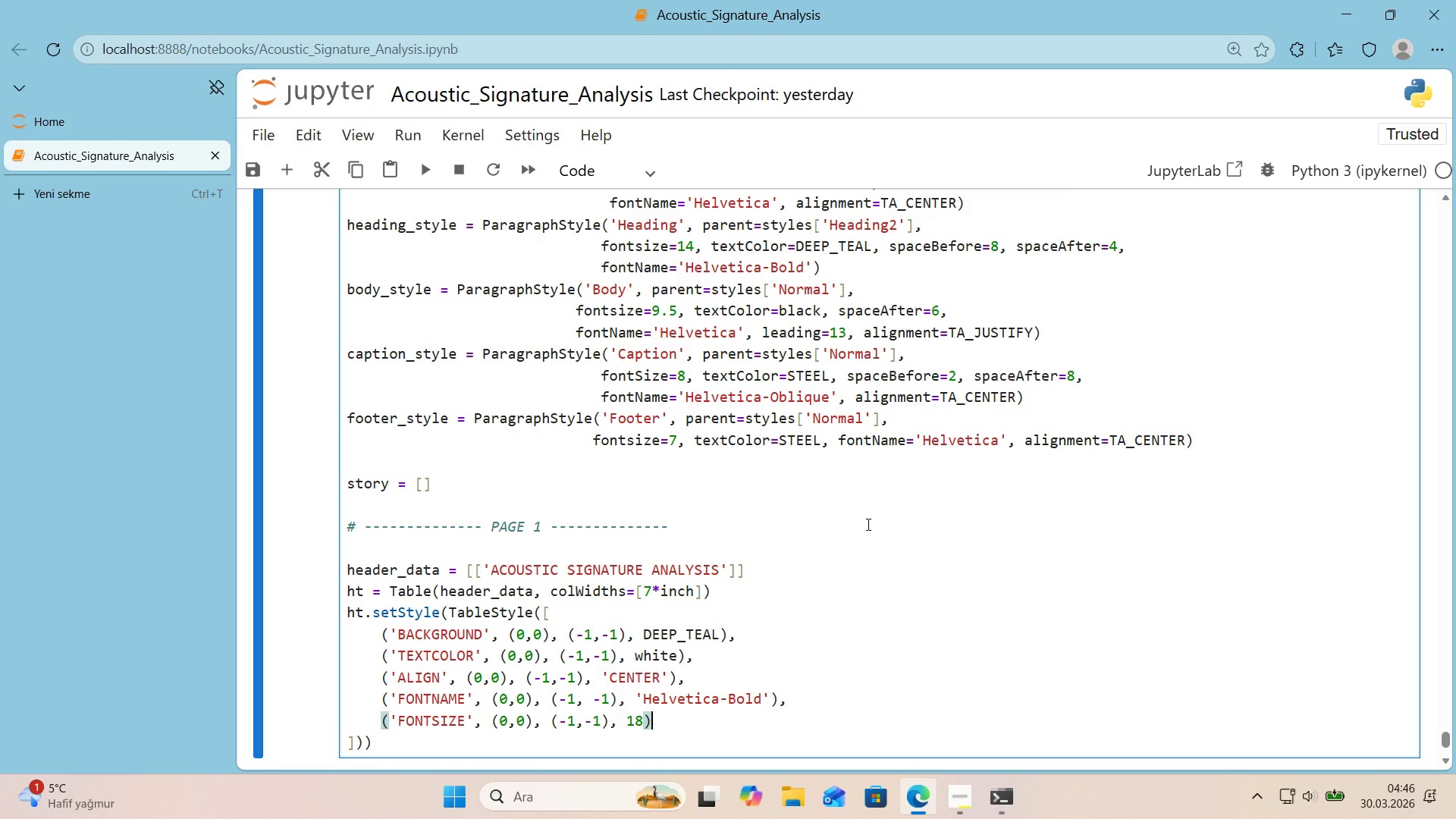 
key(Comma)
 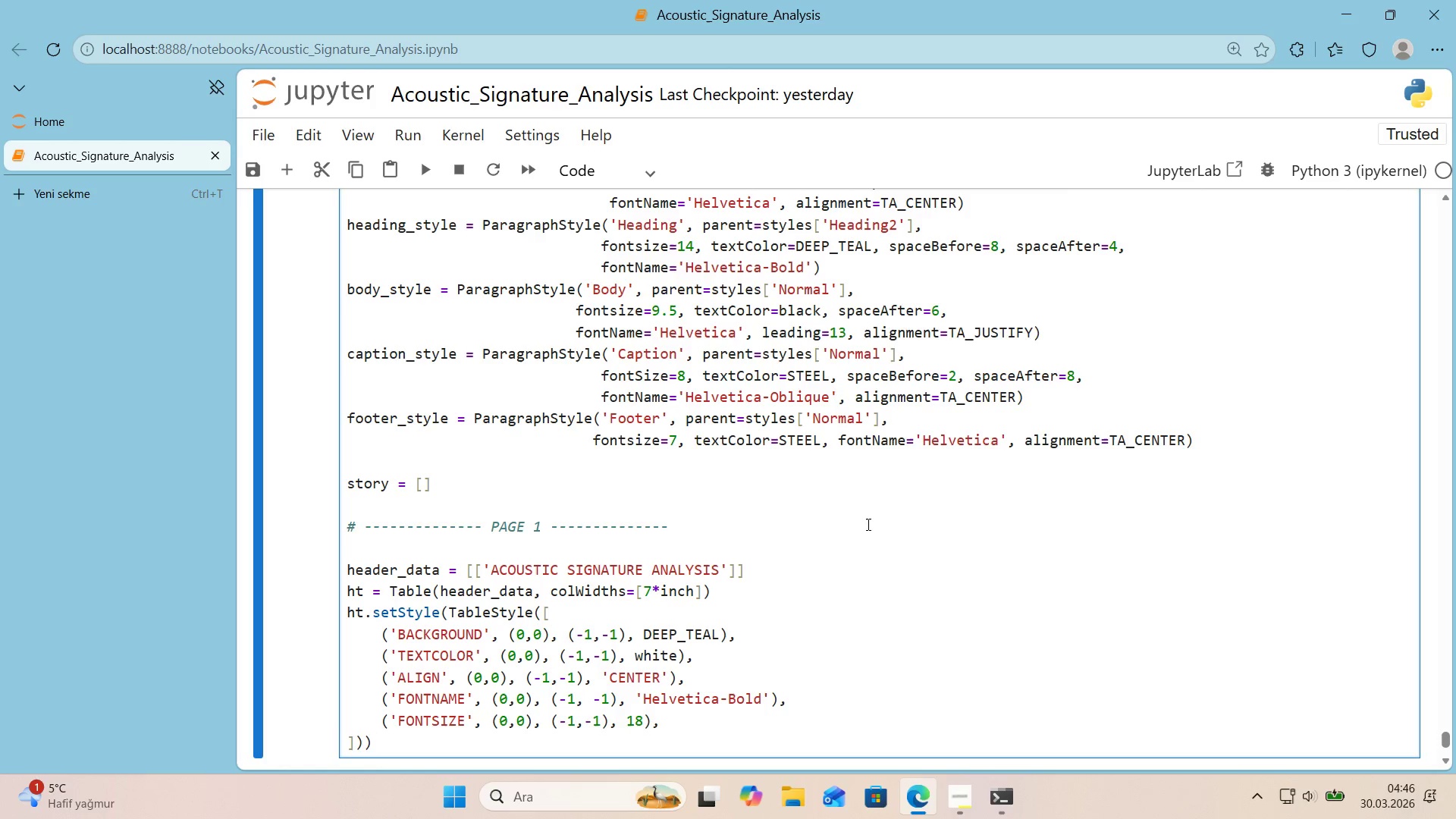 
key(Enter)
 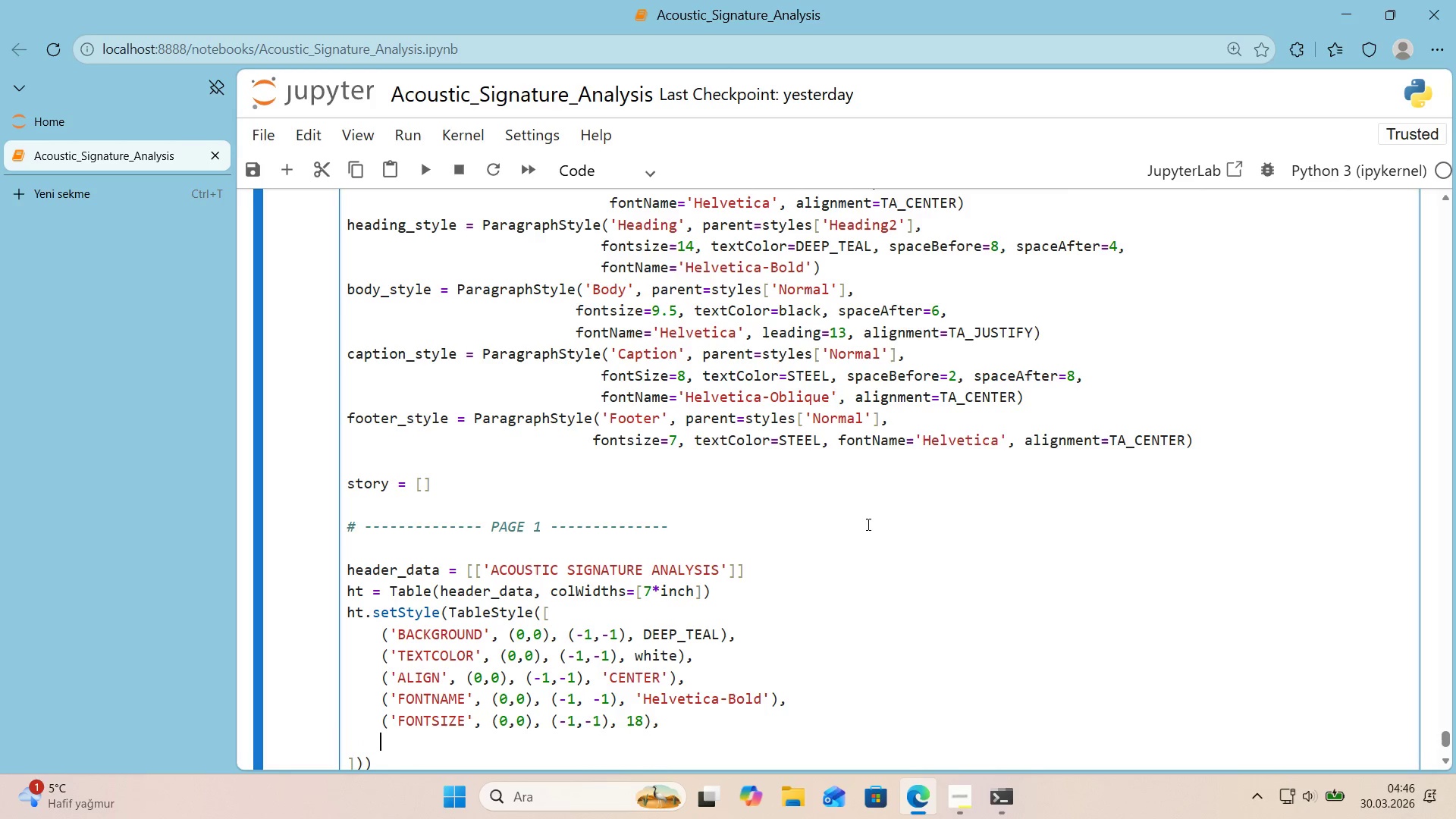 
type(*()
 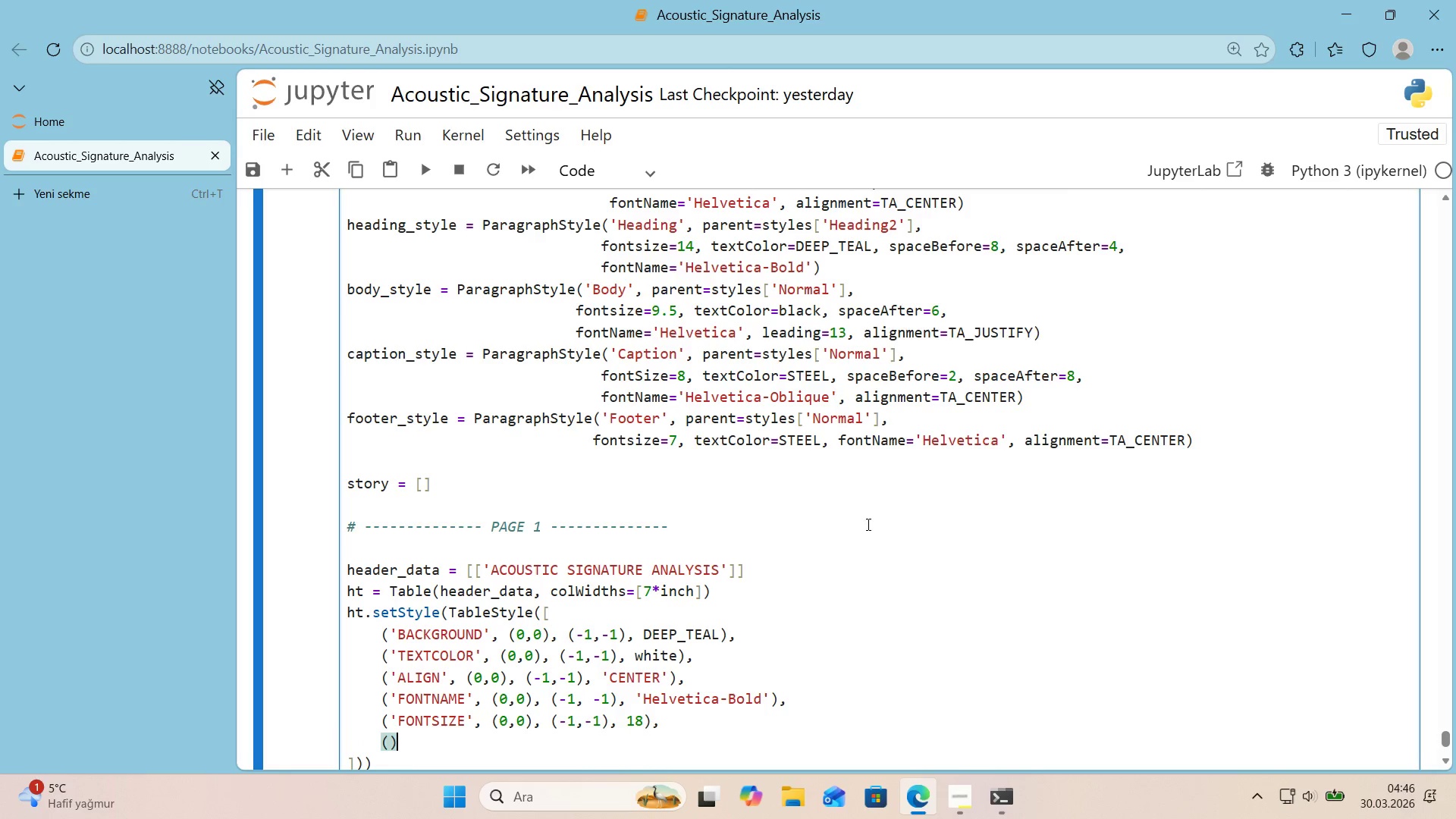 
key(Control+ControlRight)
 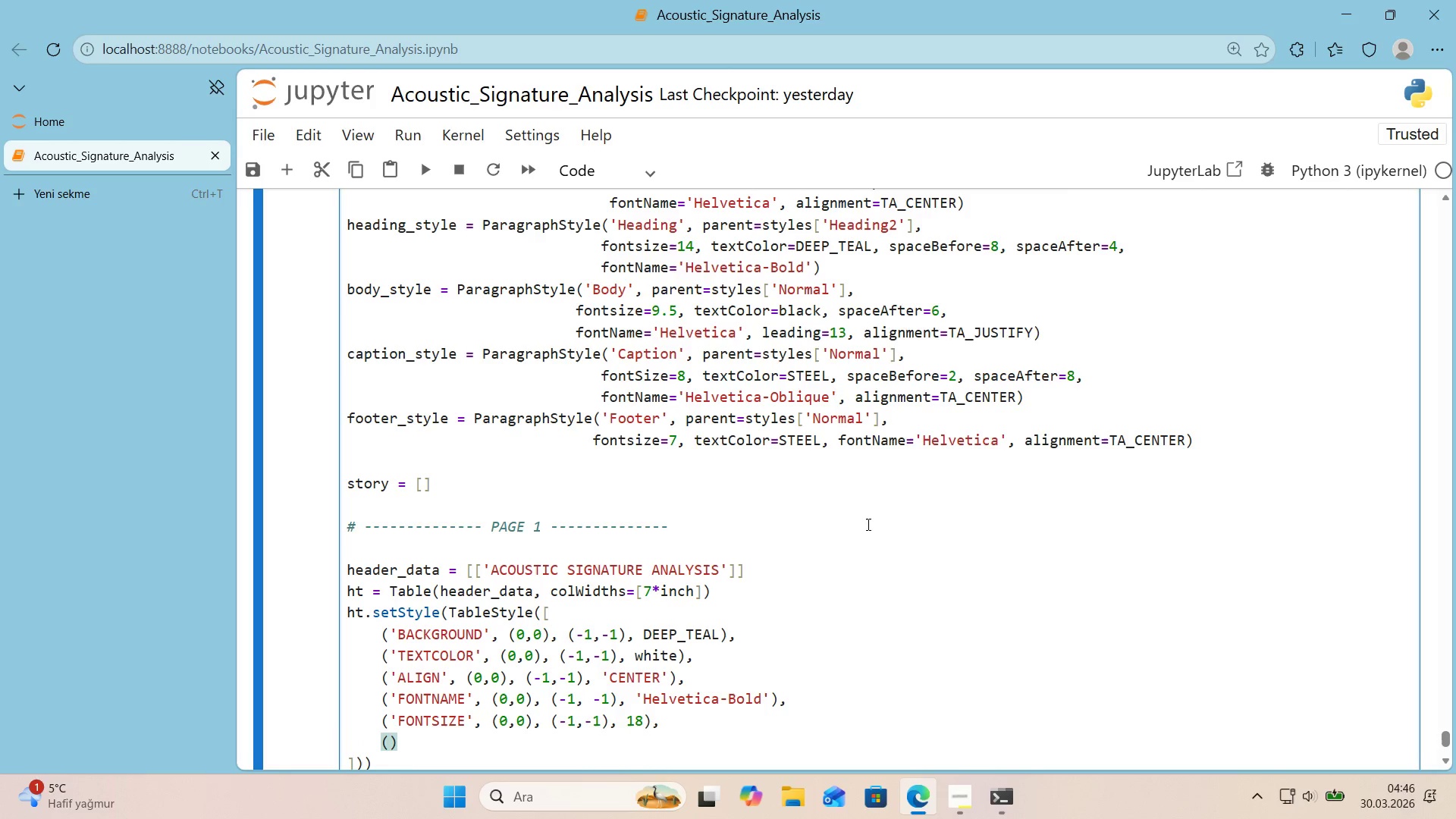 
key(ArrowLeft)
 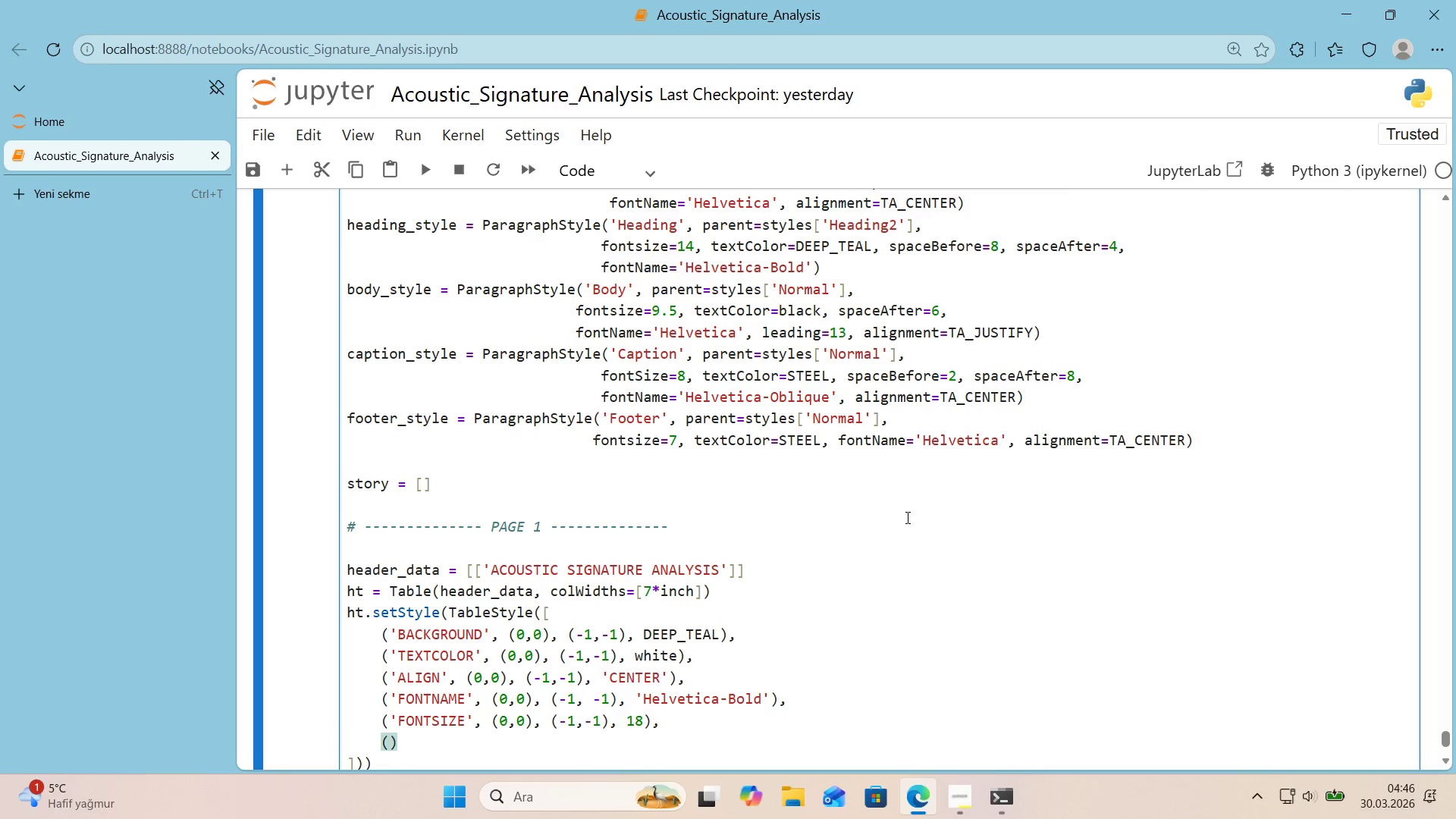 
scroll: coordinate [905, 517], scroll_direction: down, amount: 2.0
 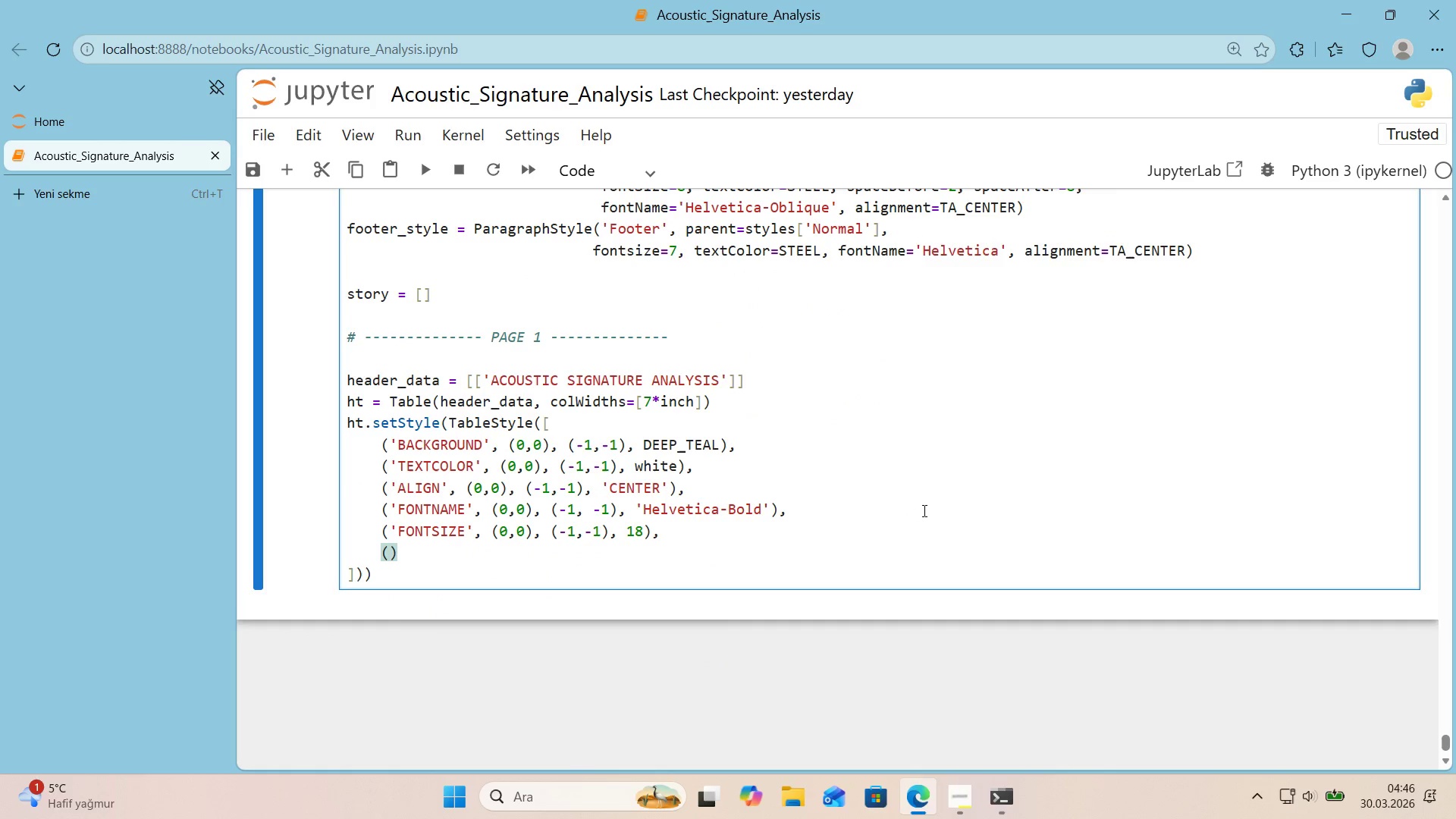 
scroll: coordinate [924, 510], scroll_direction: up, amount: 1.0
 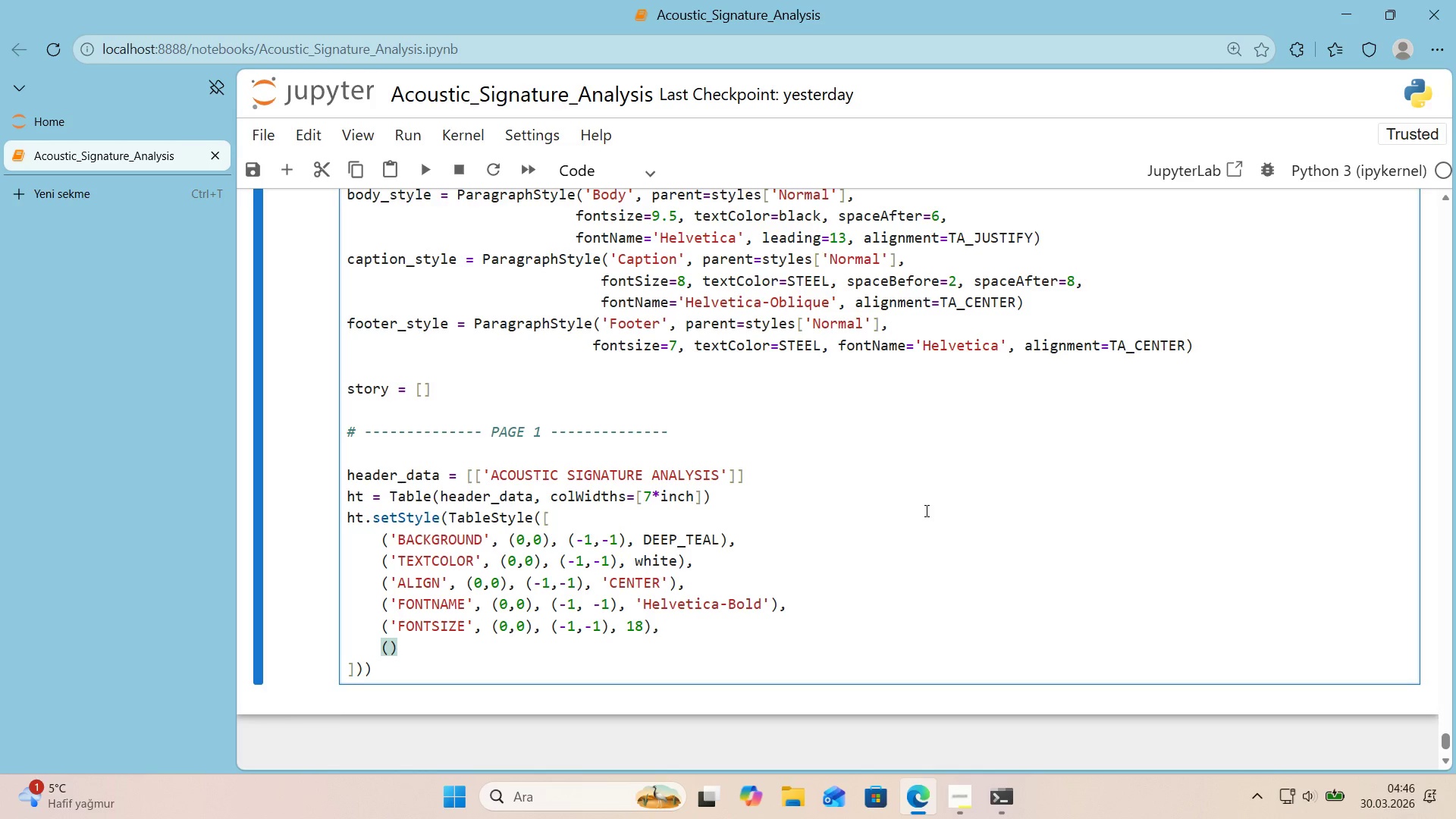 
type(@@)
 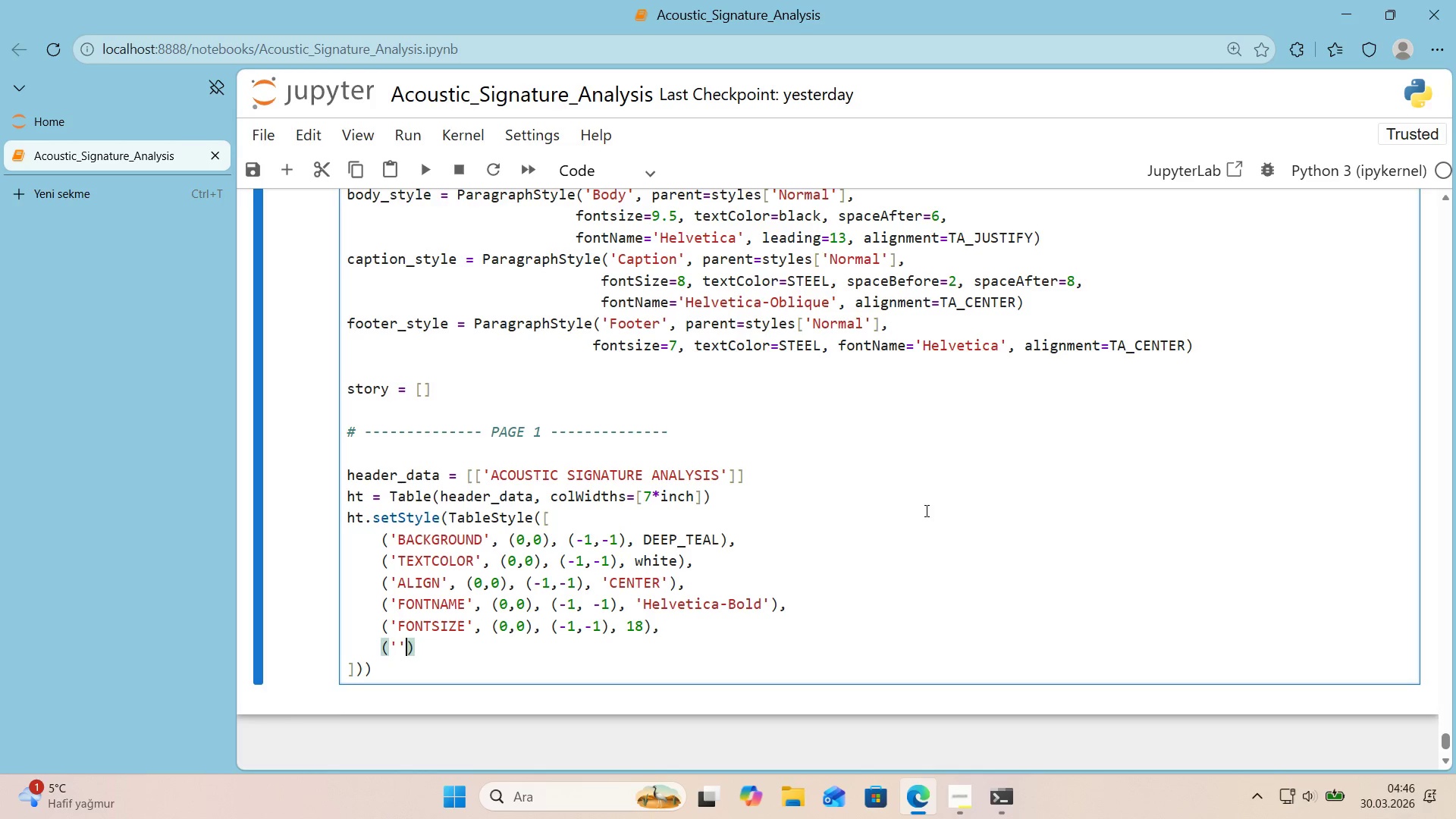 
key(ArrowLeft)
 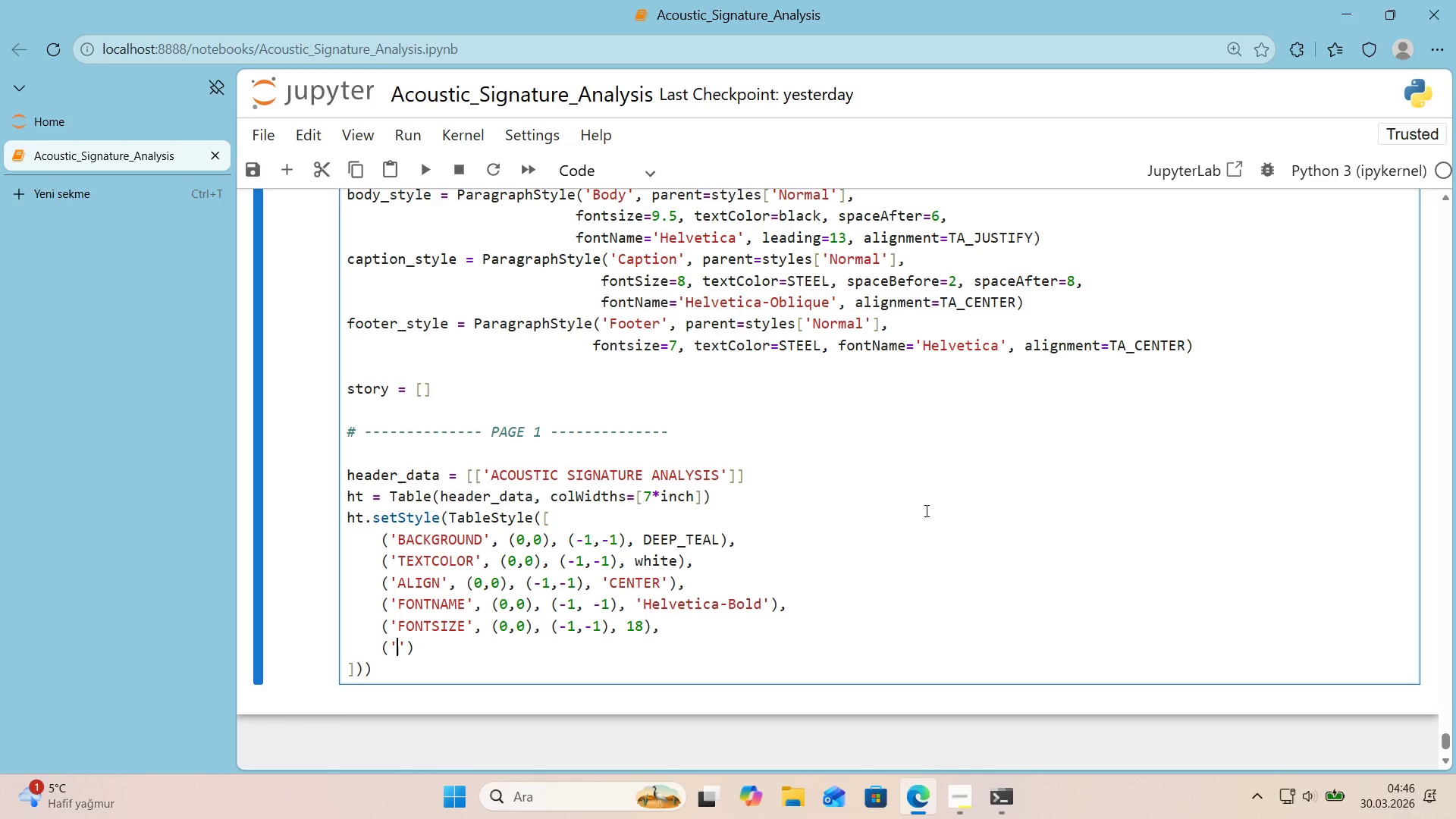 
type(top)
key(Backspace)
key(Backspace)
key(Backspace)
type(TOPPADDING)
 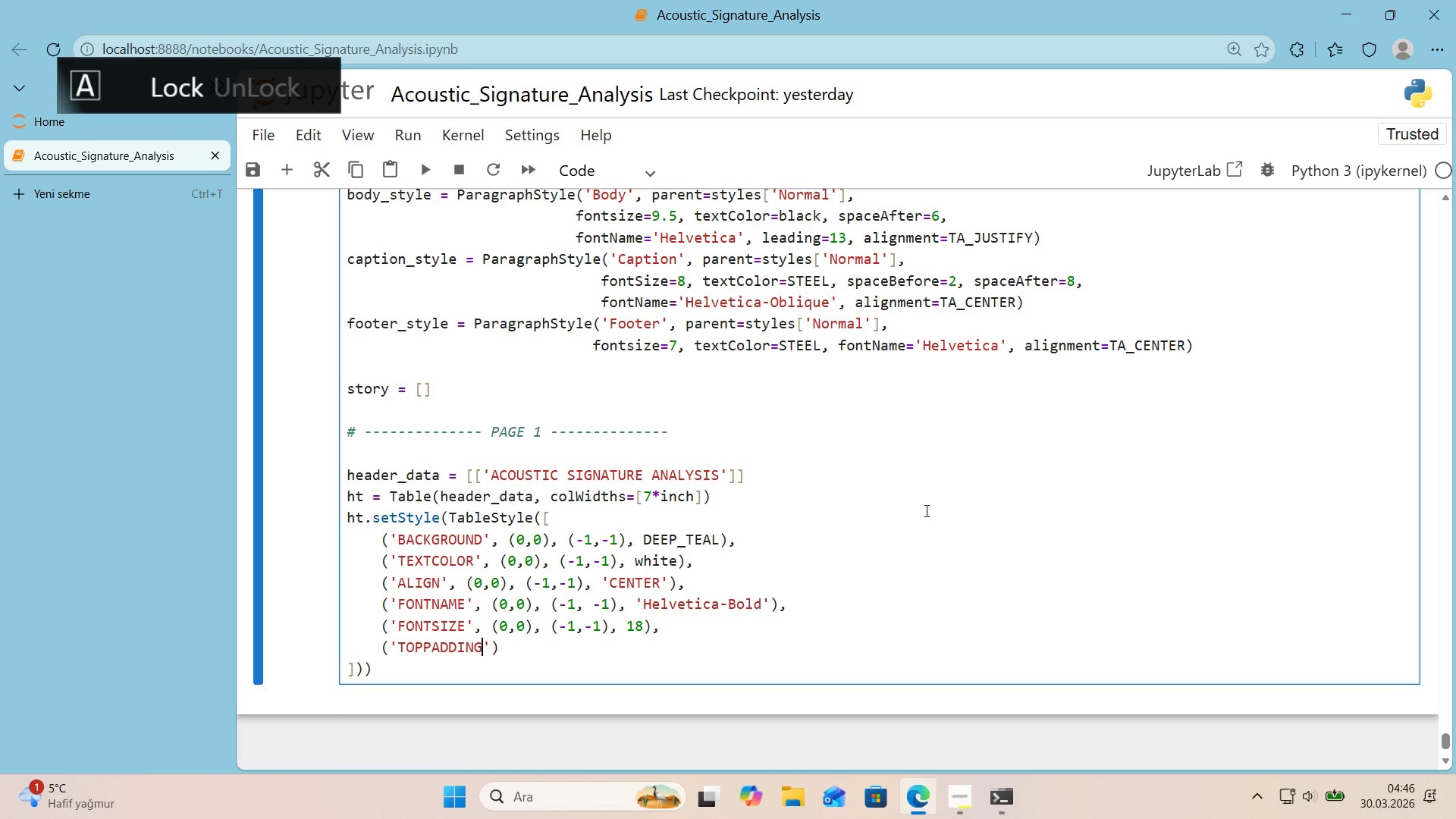 
key(ArrowRight)
 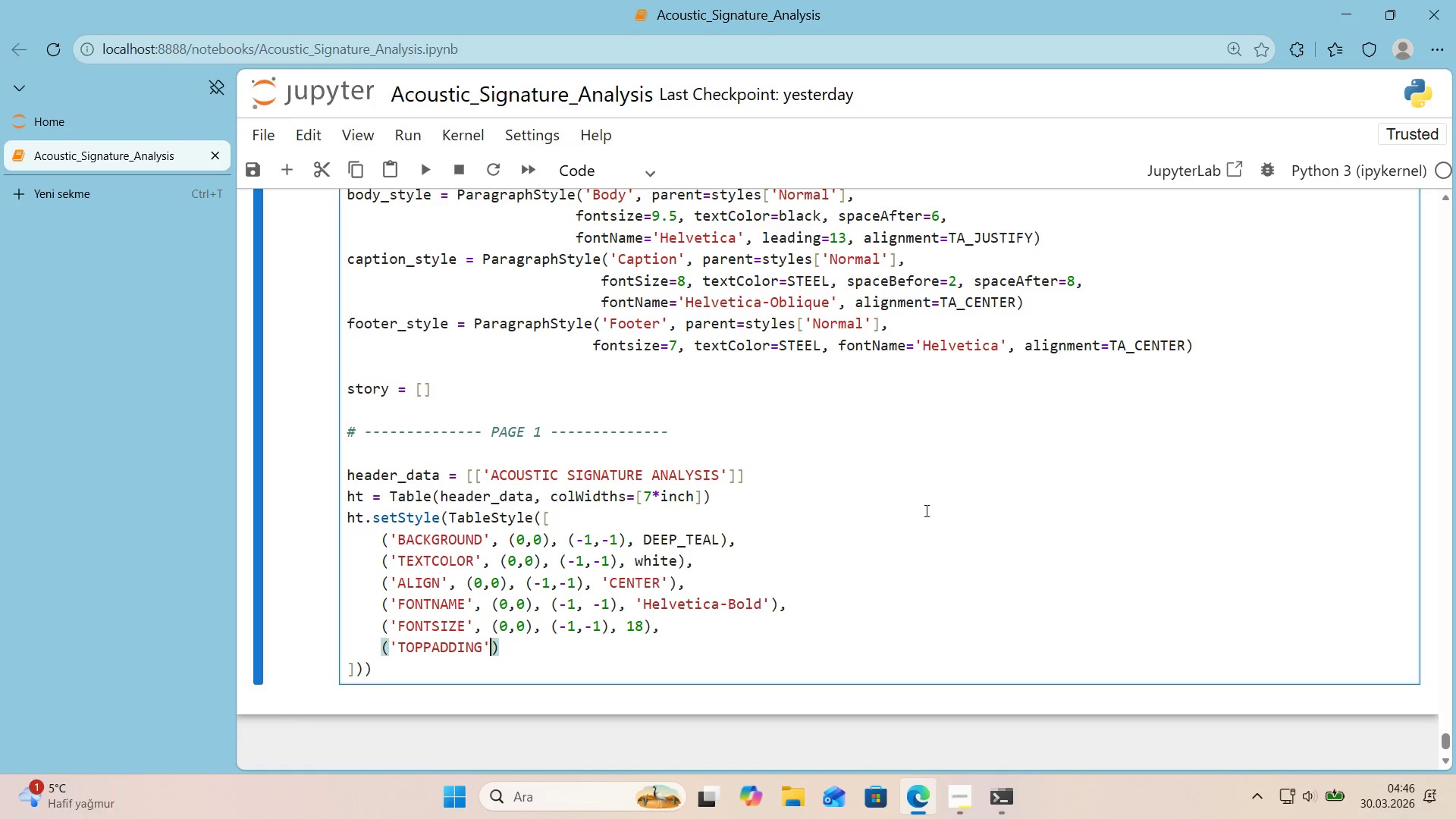 
type(, *()
 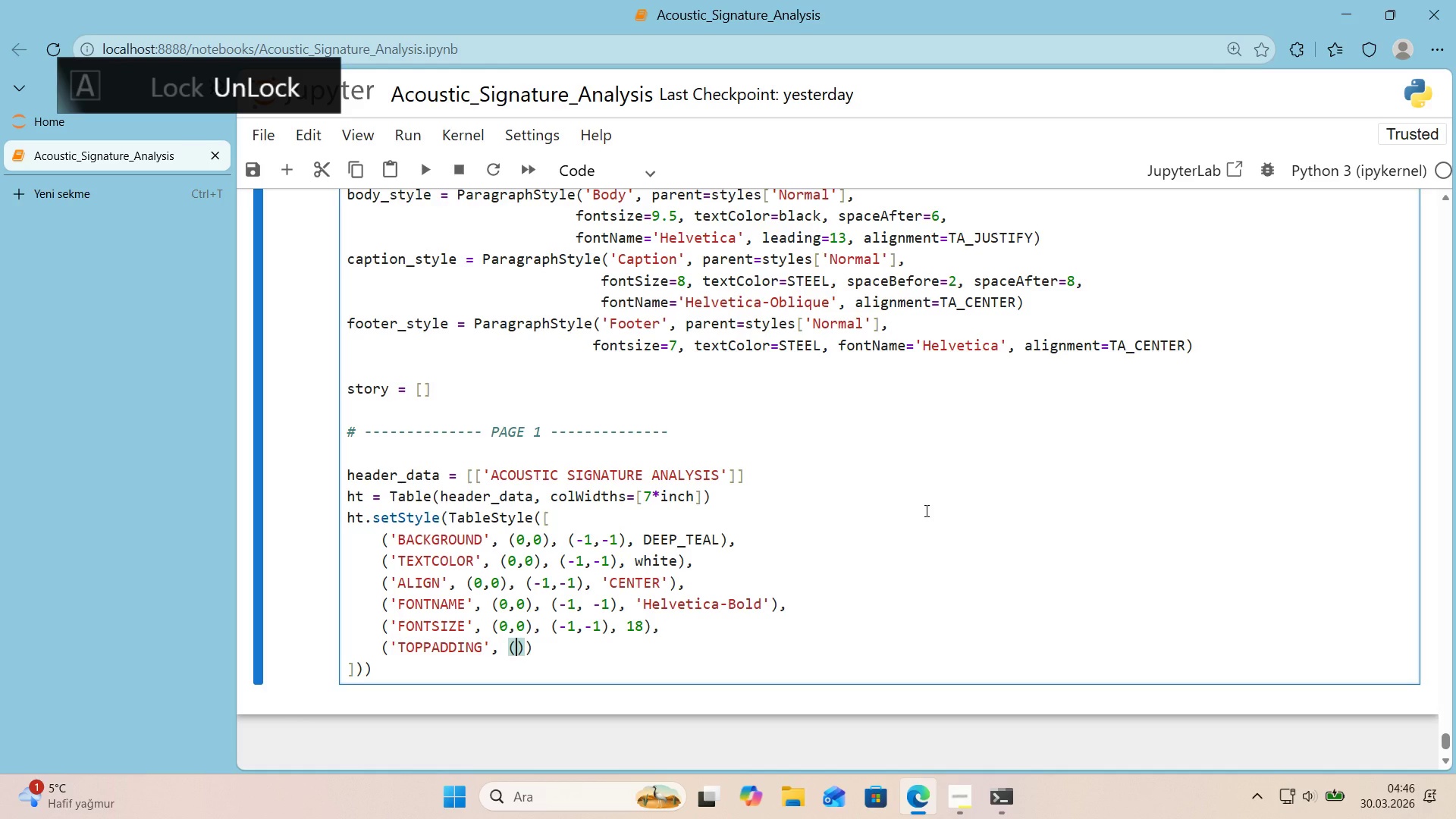 
 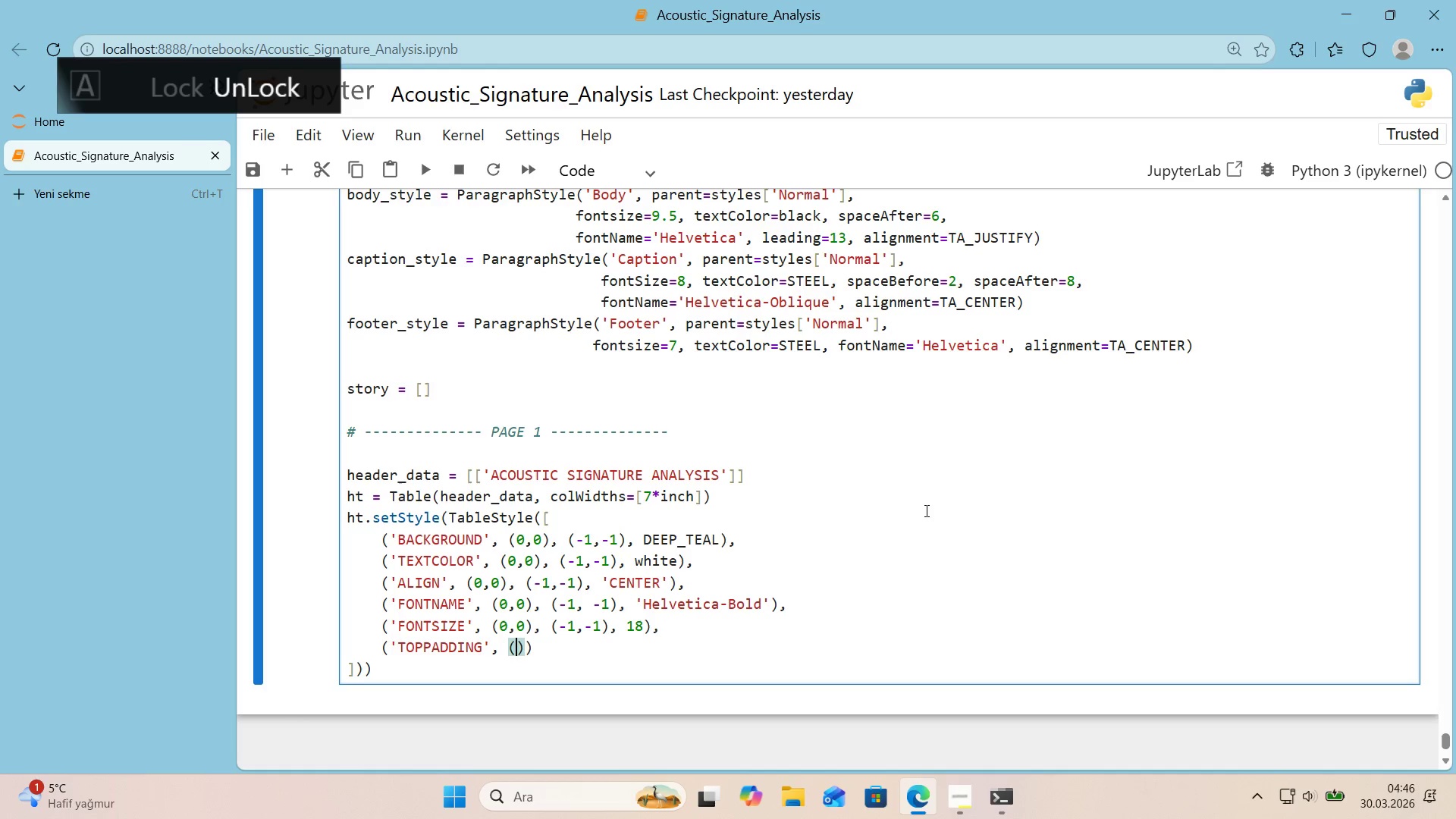 
key(ArrowLeft)
 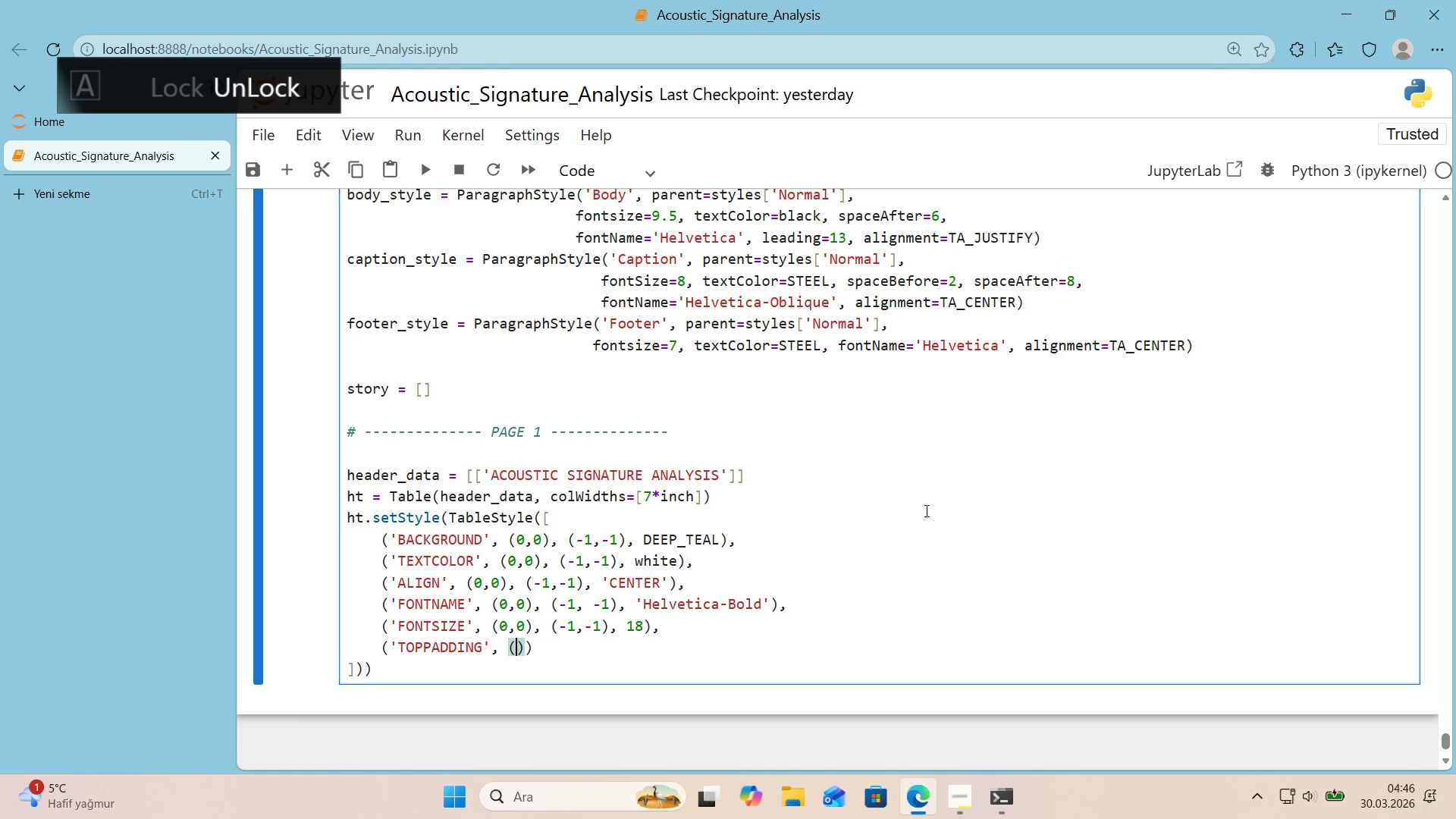 
key(Numpad0)
 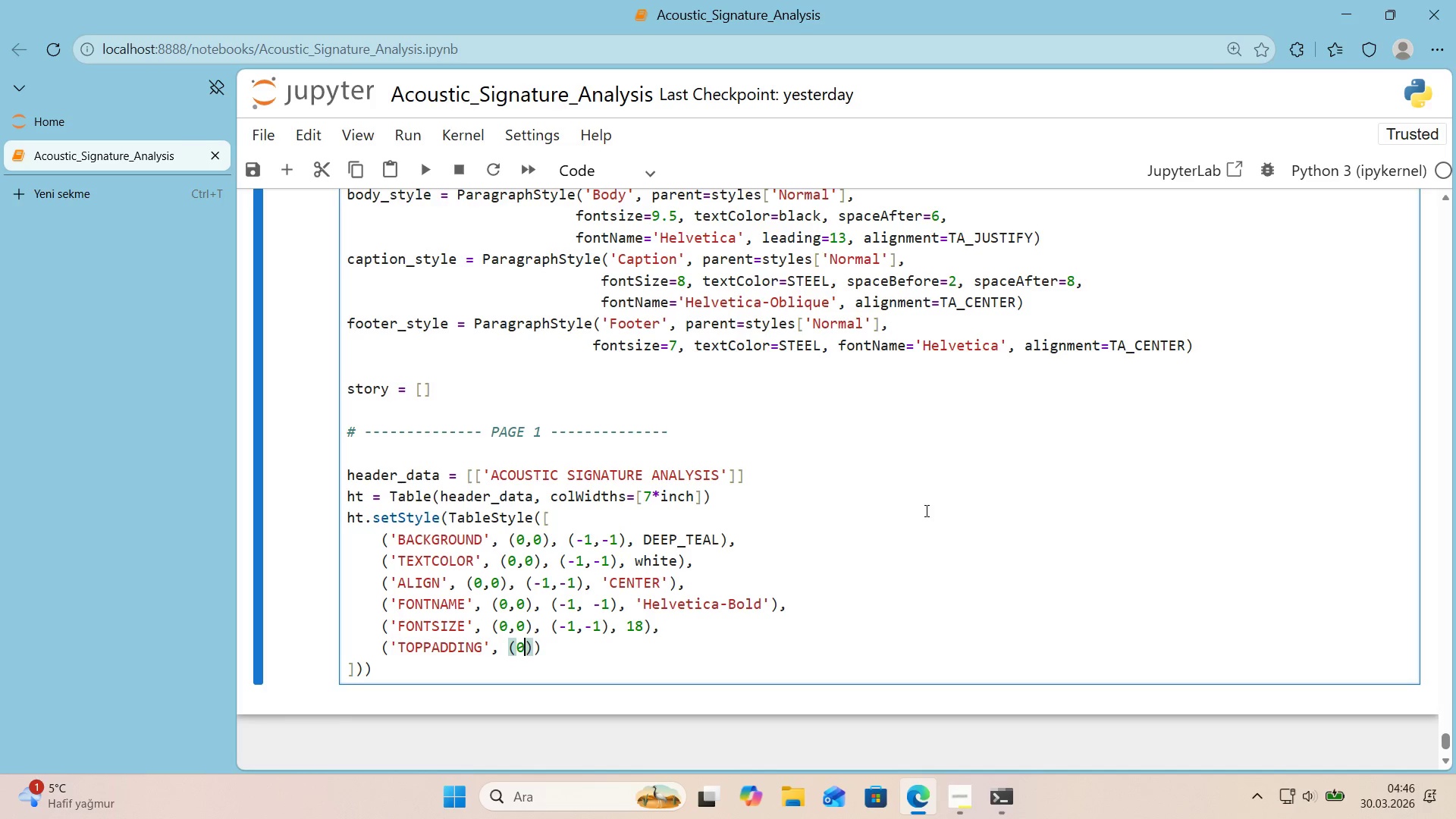 
key(Comma)
 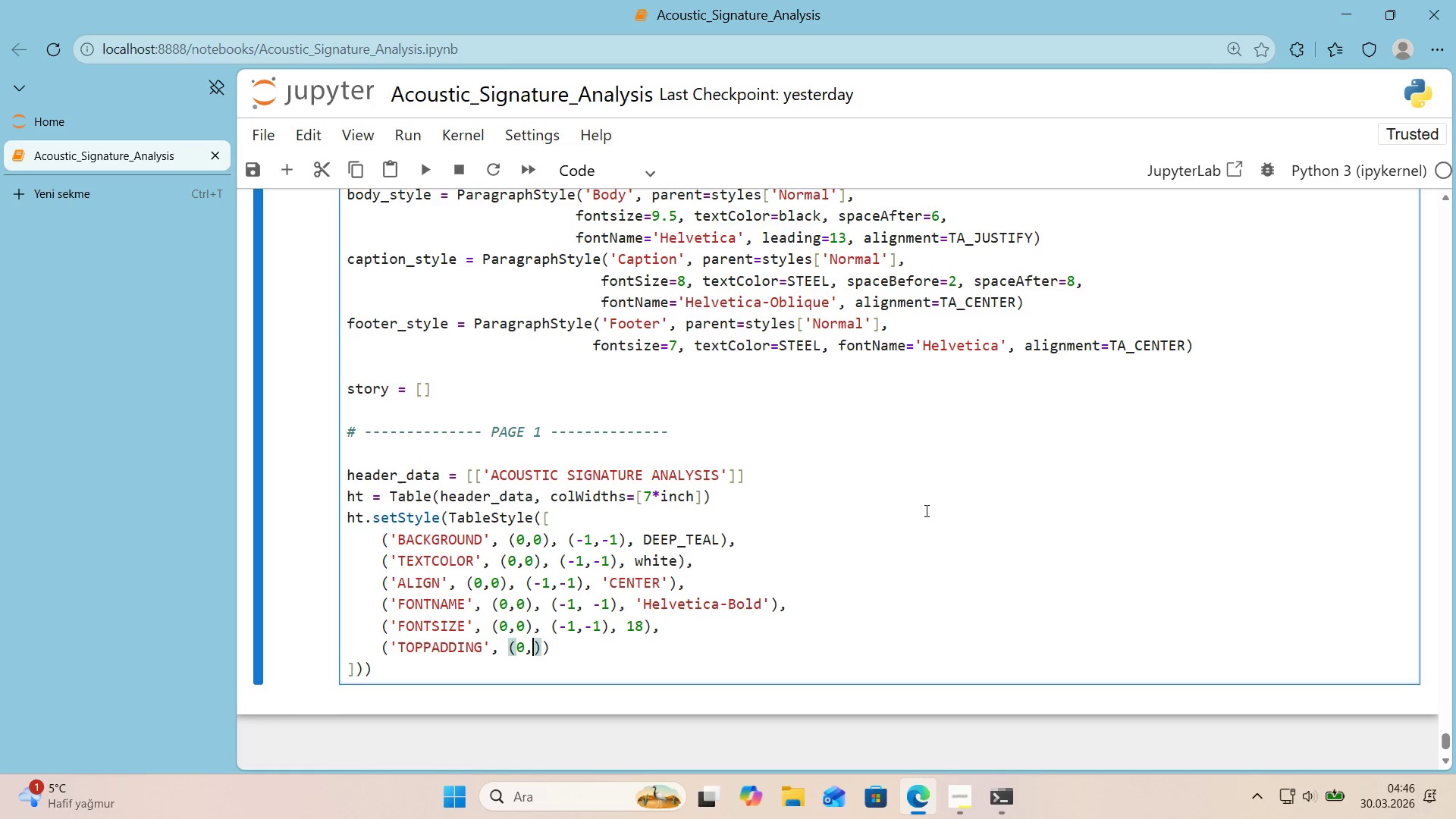 
key(Numpad0)
 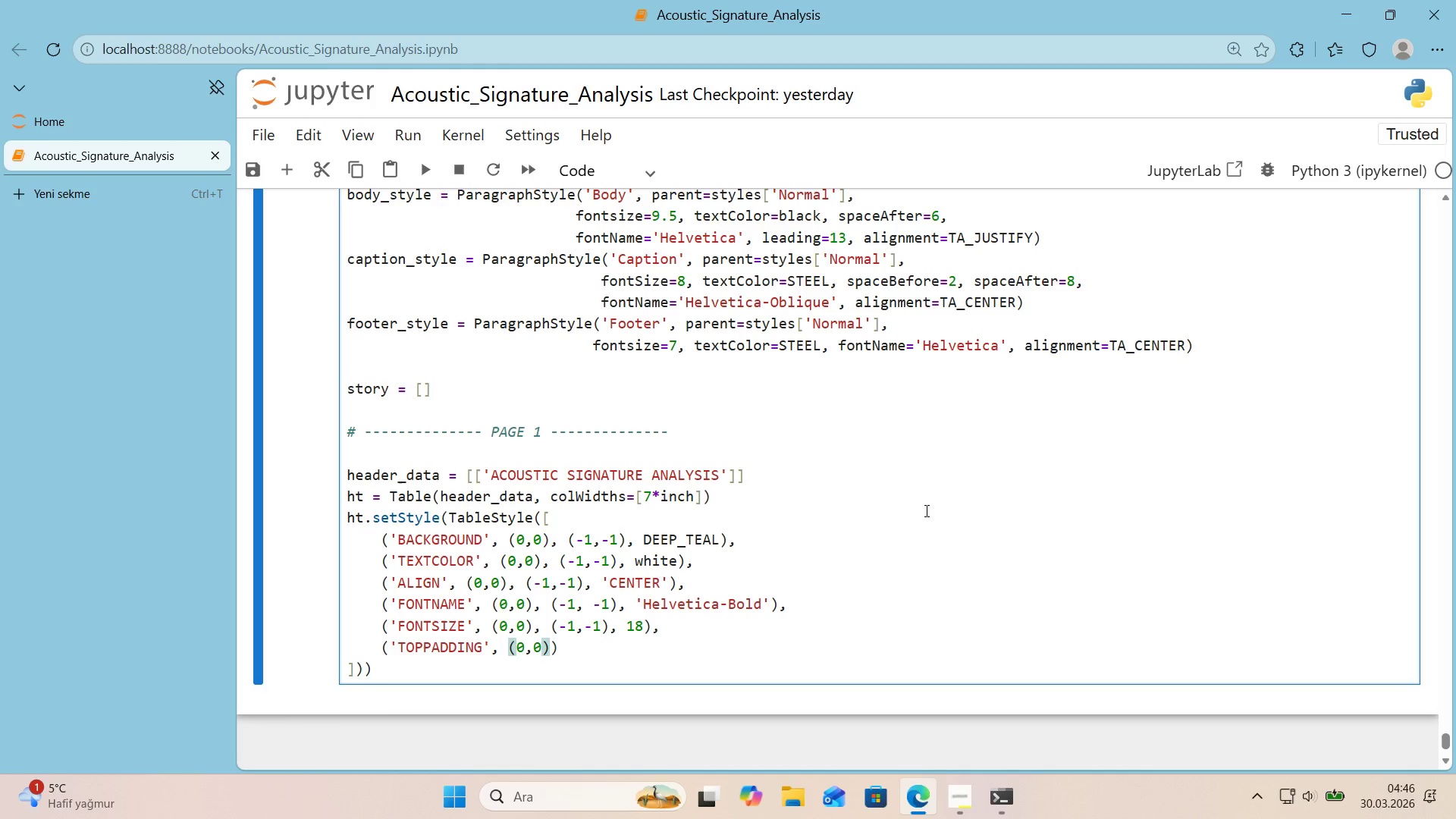 
key(ArrowRight)
 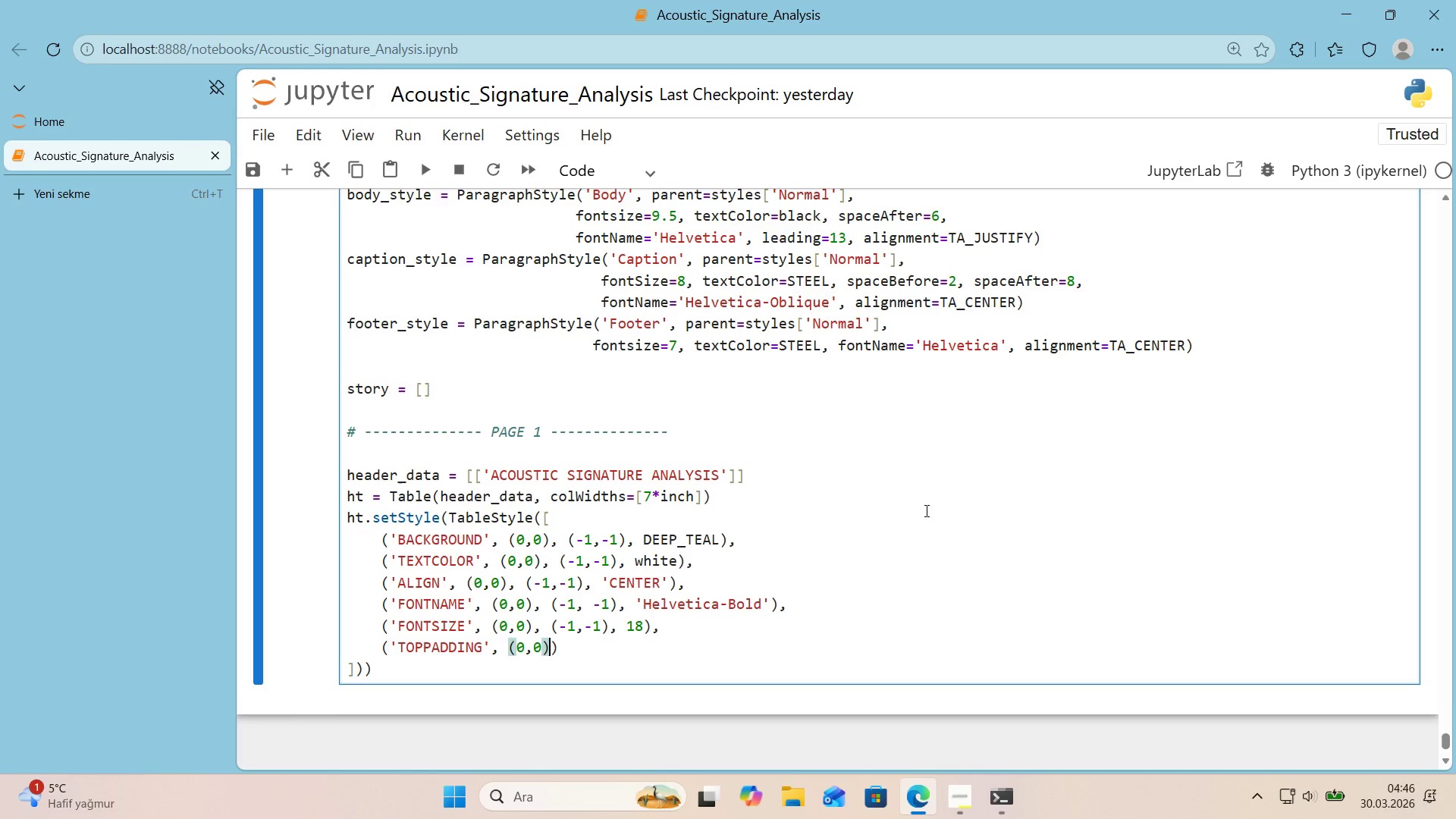 
type(, *()
 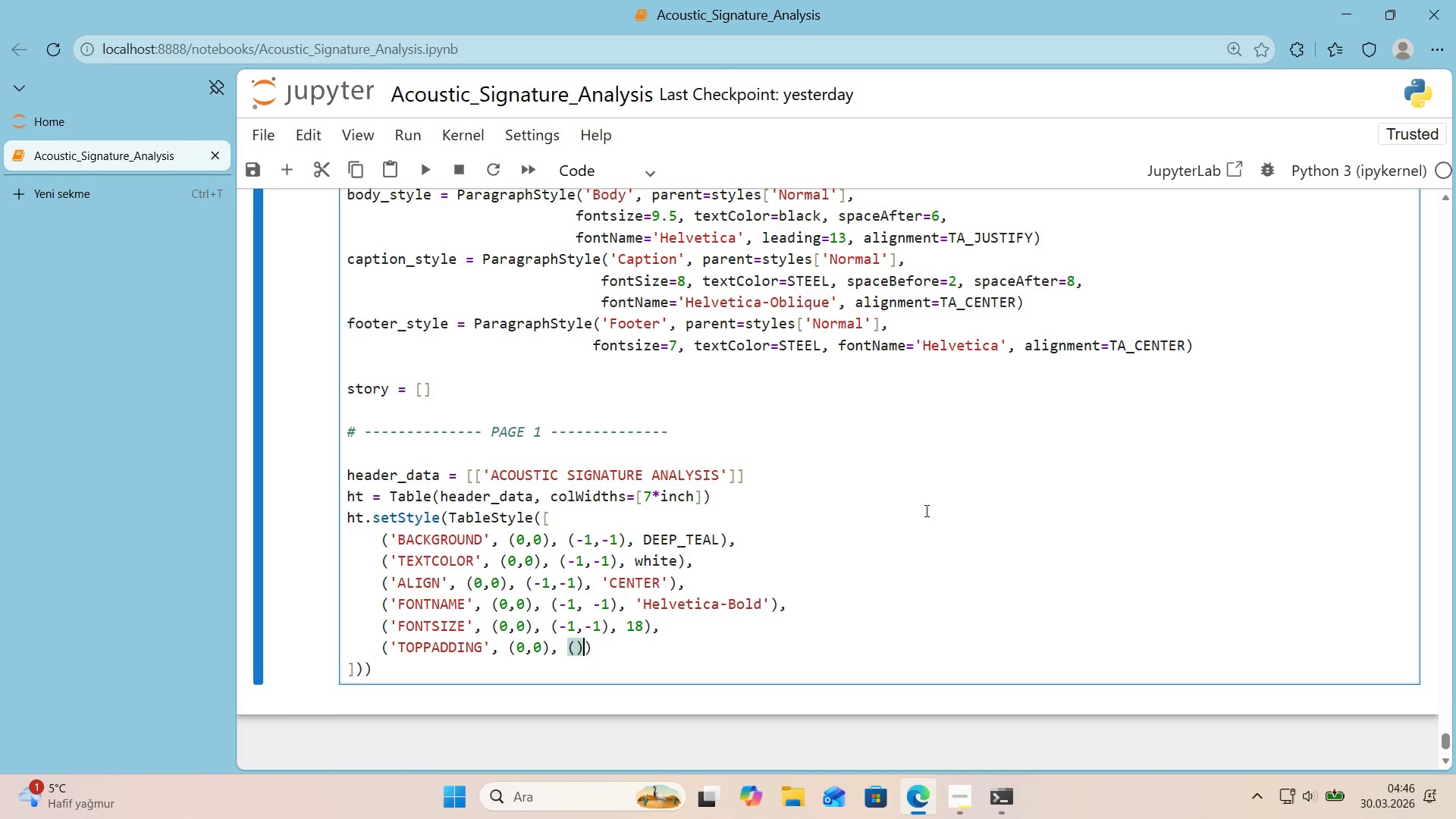 
key(ArrowLeft)
 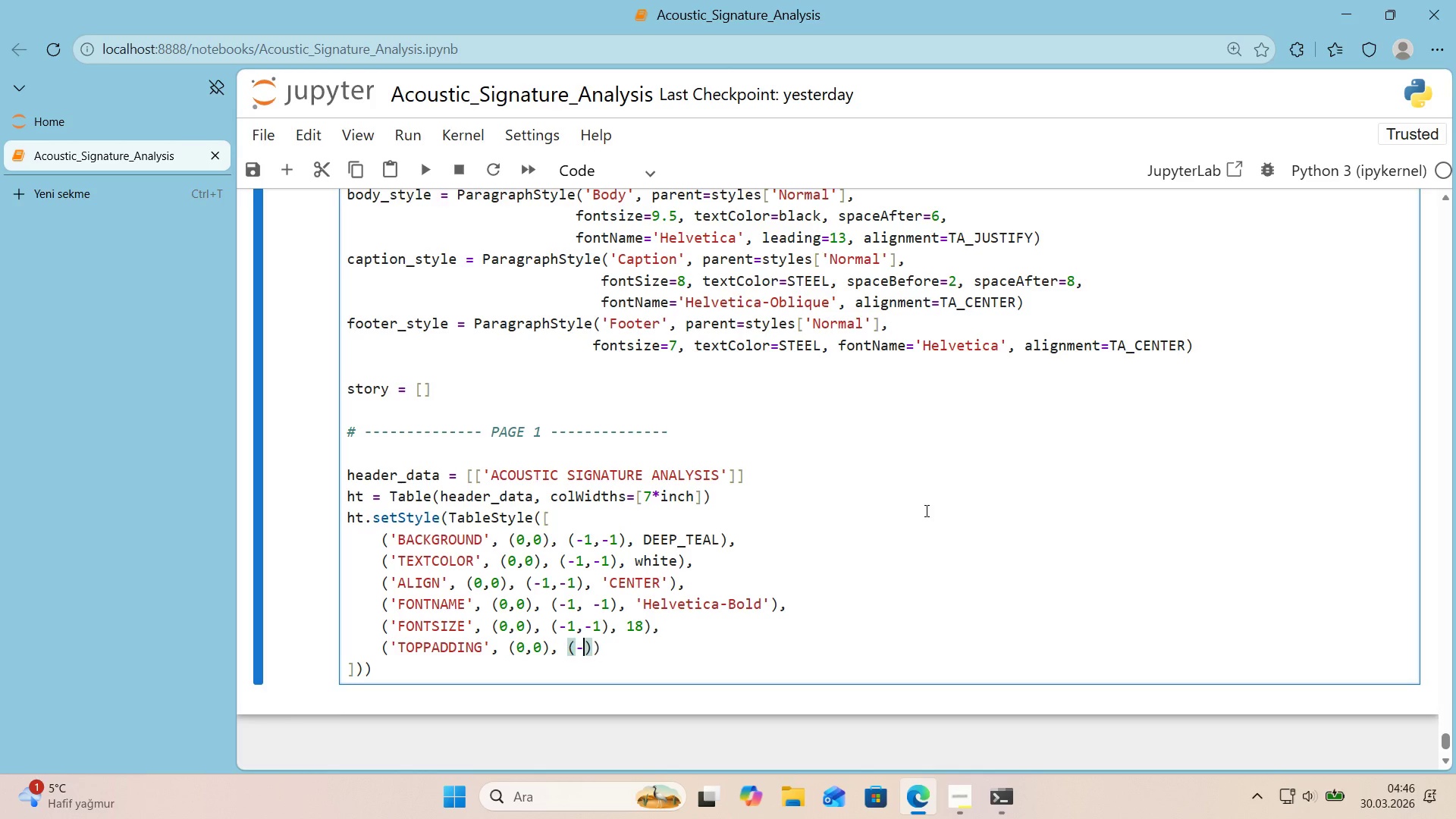 
key(NumpadSubtract)
 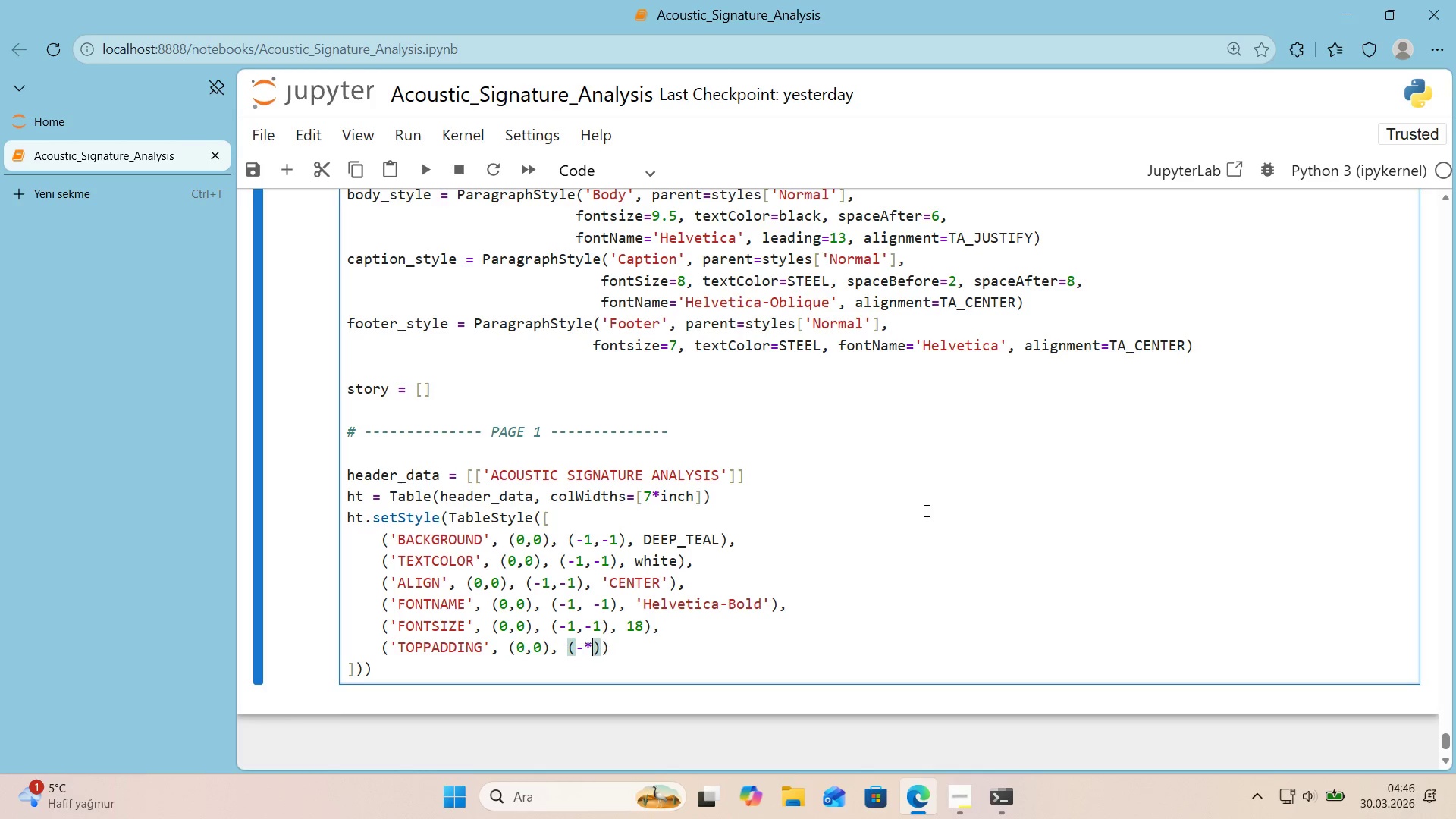 
key(NumpadMultiply)
 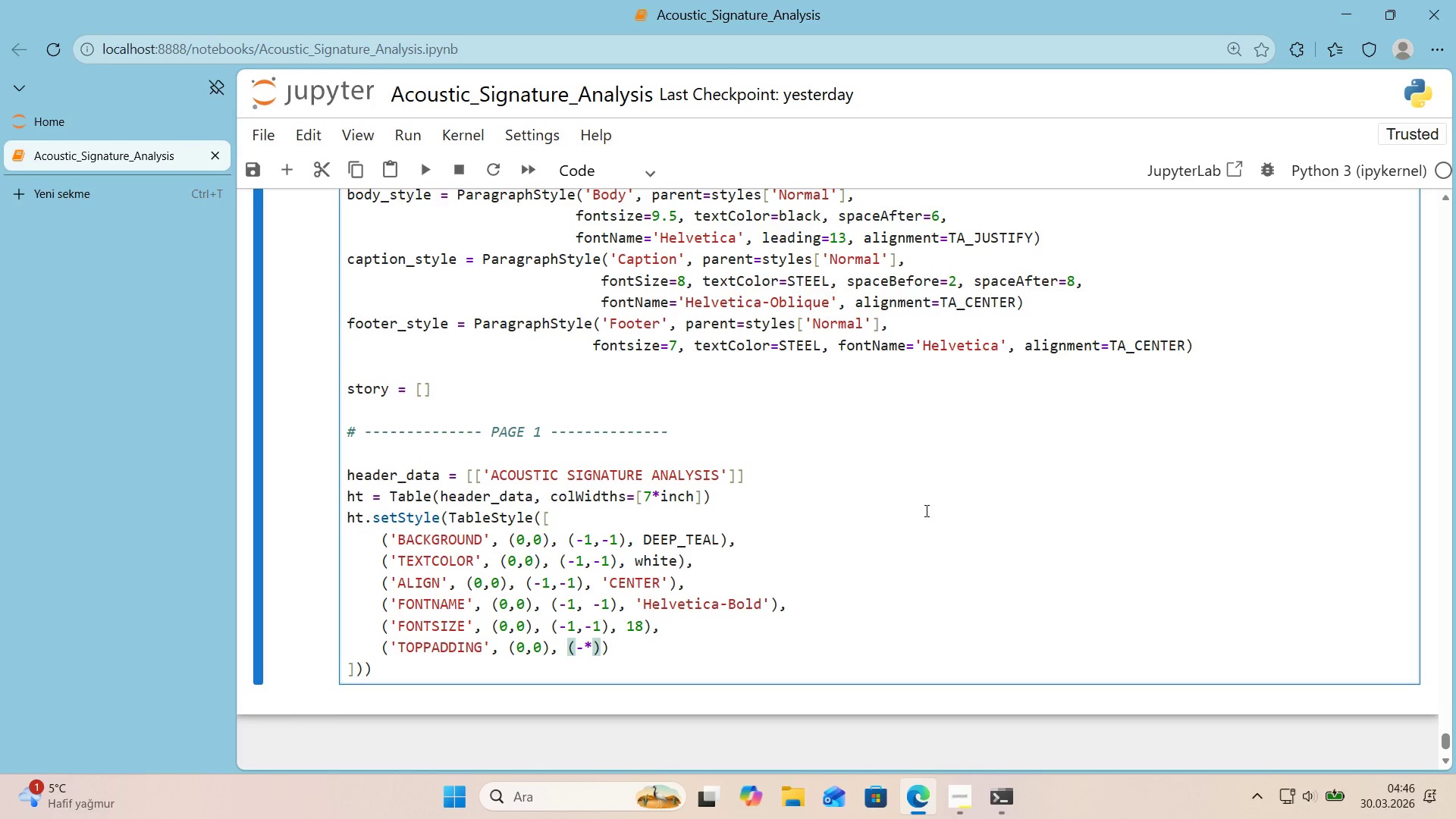 
key(Backspace)
 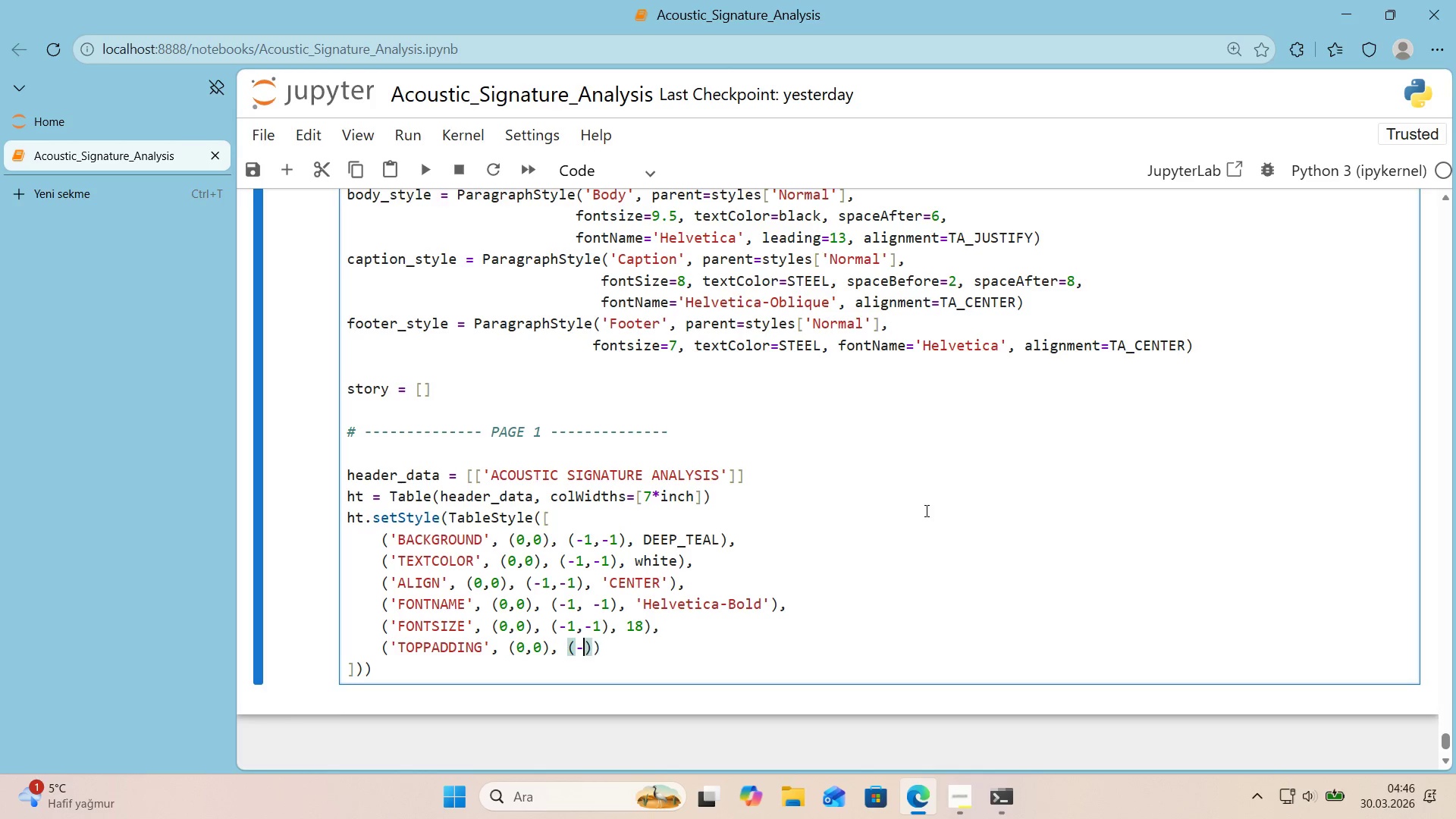 
key(Numpad1)
 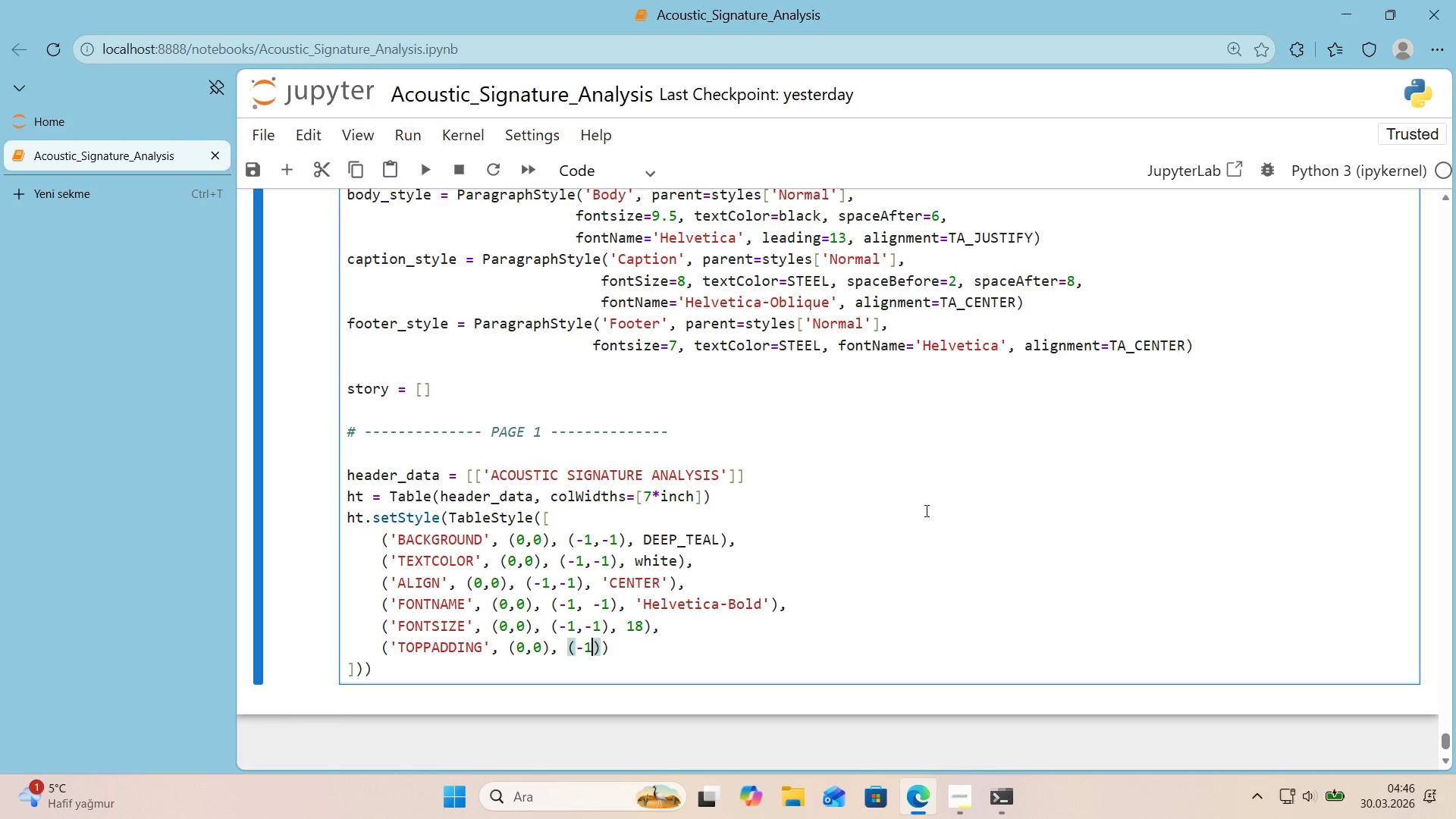 
key(Comma)
 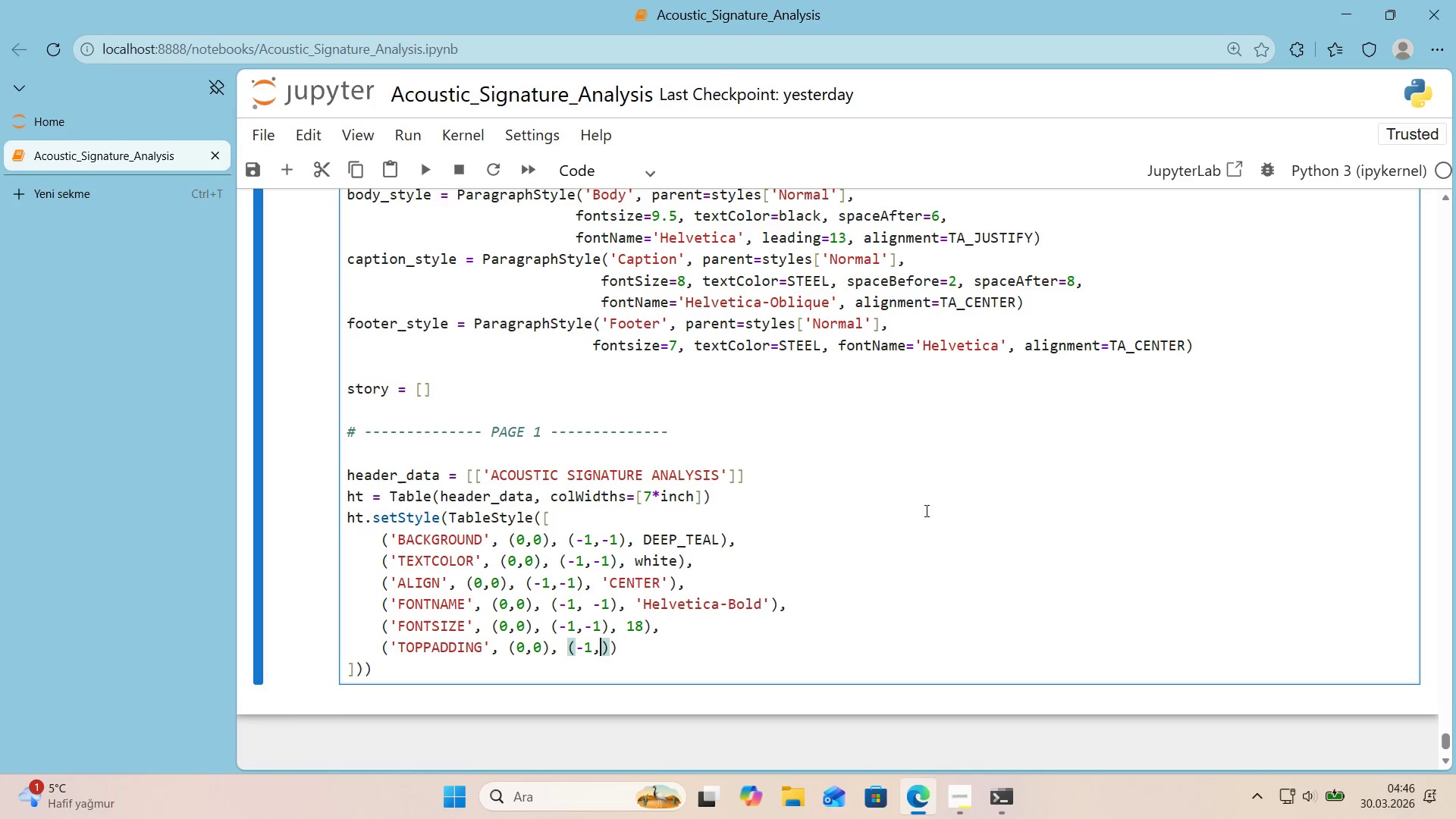 
key(NumpadSubtract)
 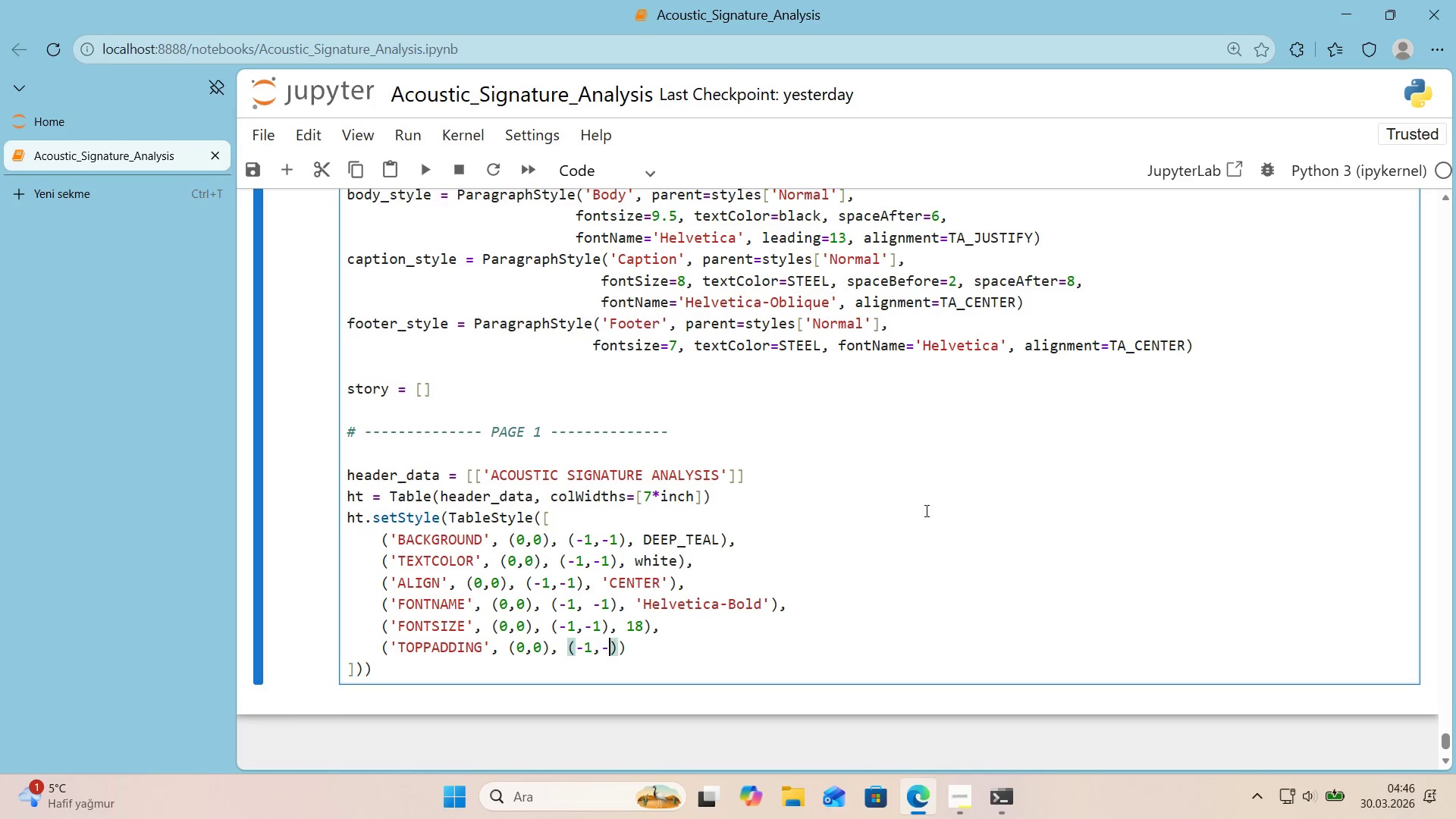 
key(Numpad1)
 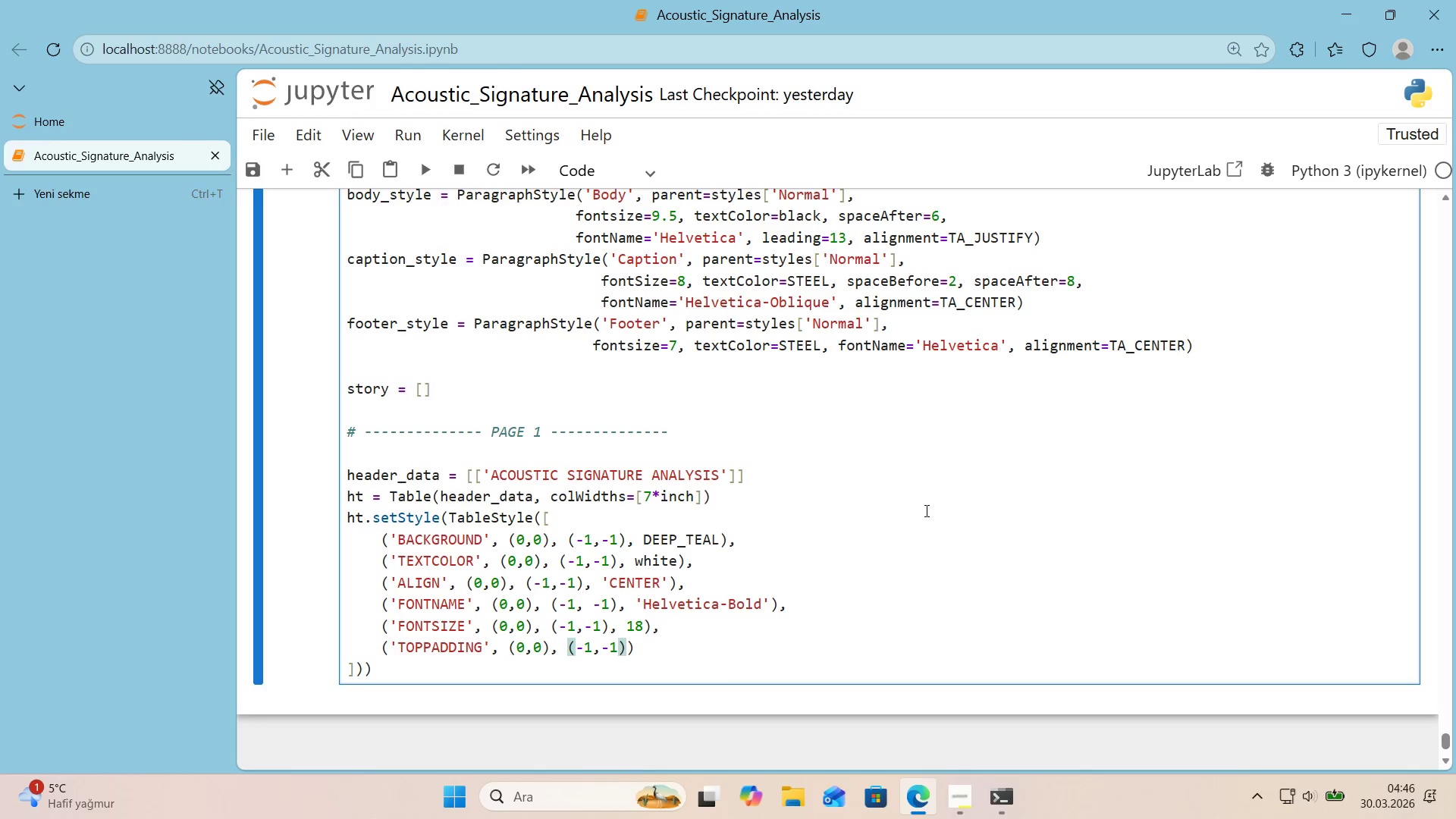 
key(ArrowRight)
 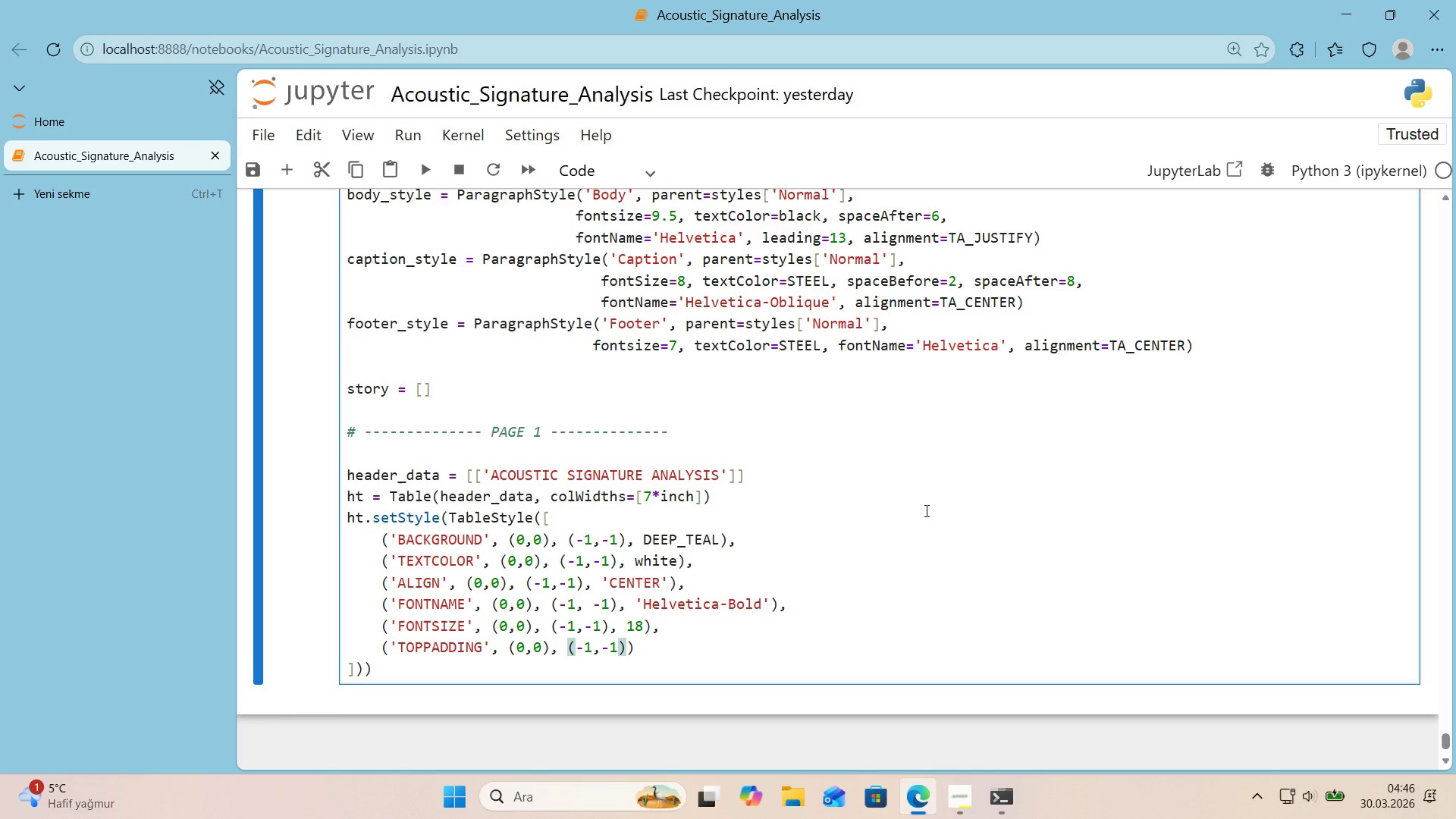 
type(, 12)
 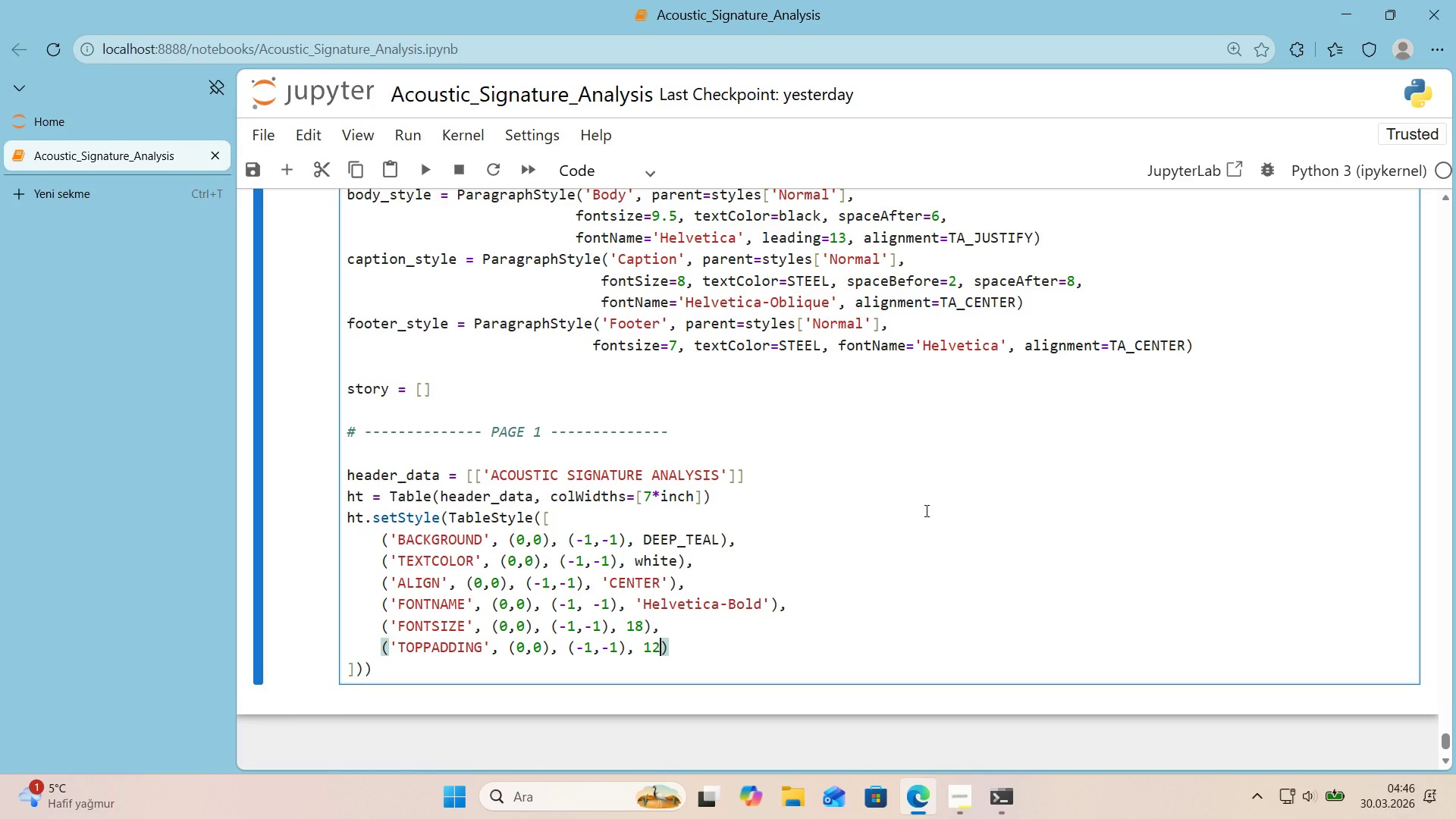 
key(ArrowRight)
 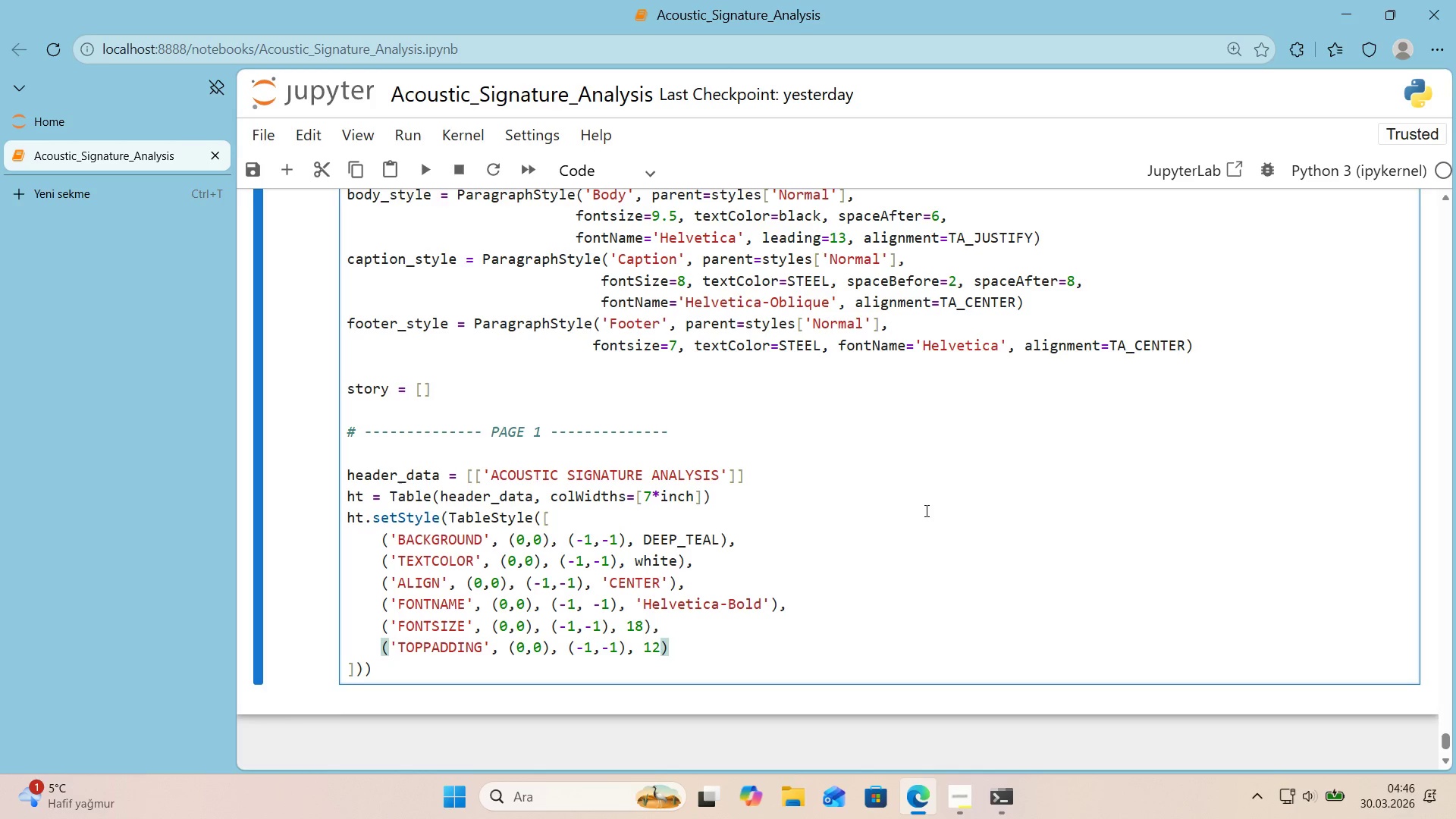 
key(Comma)
 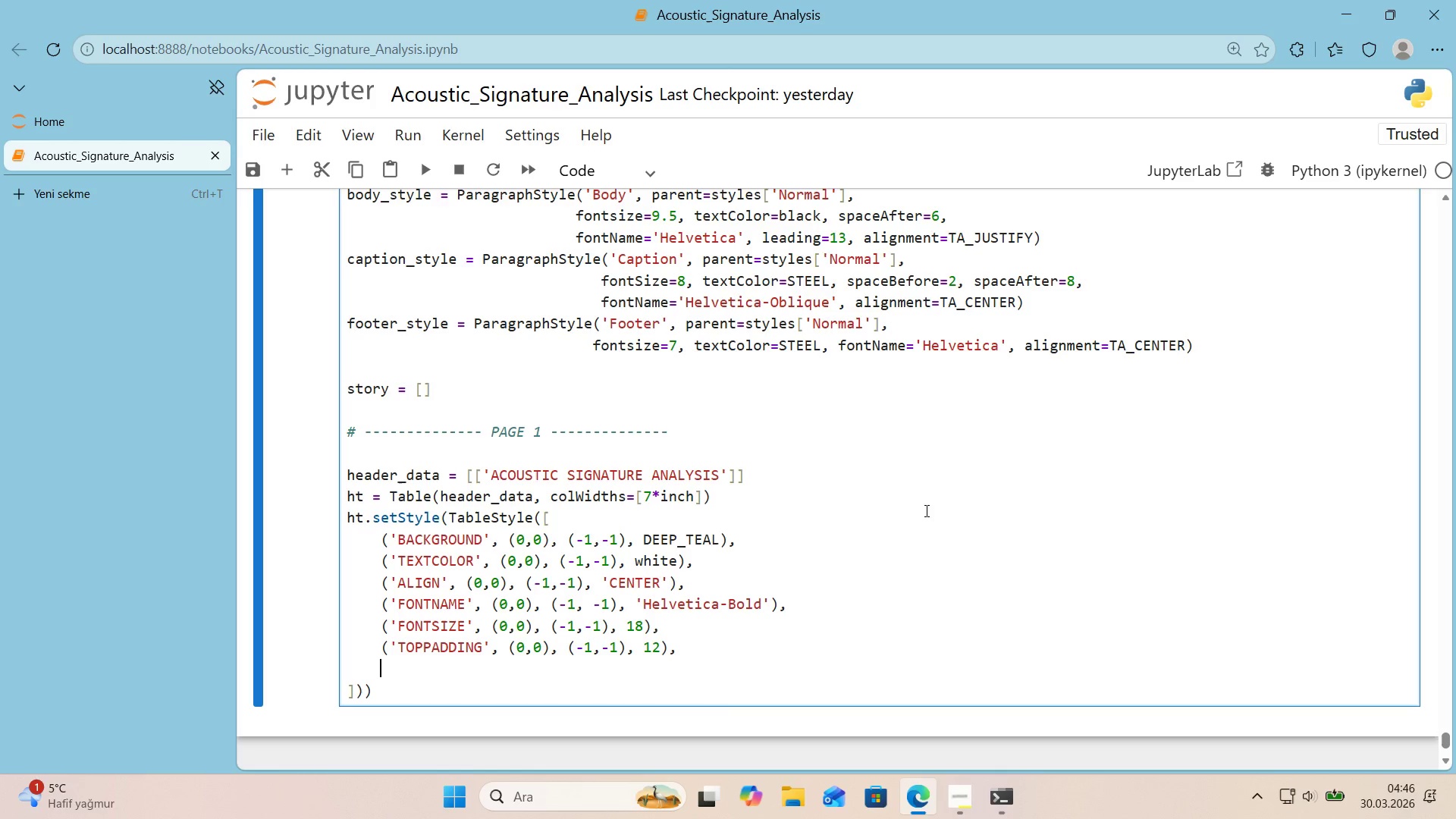 
key(Enter)
 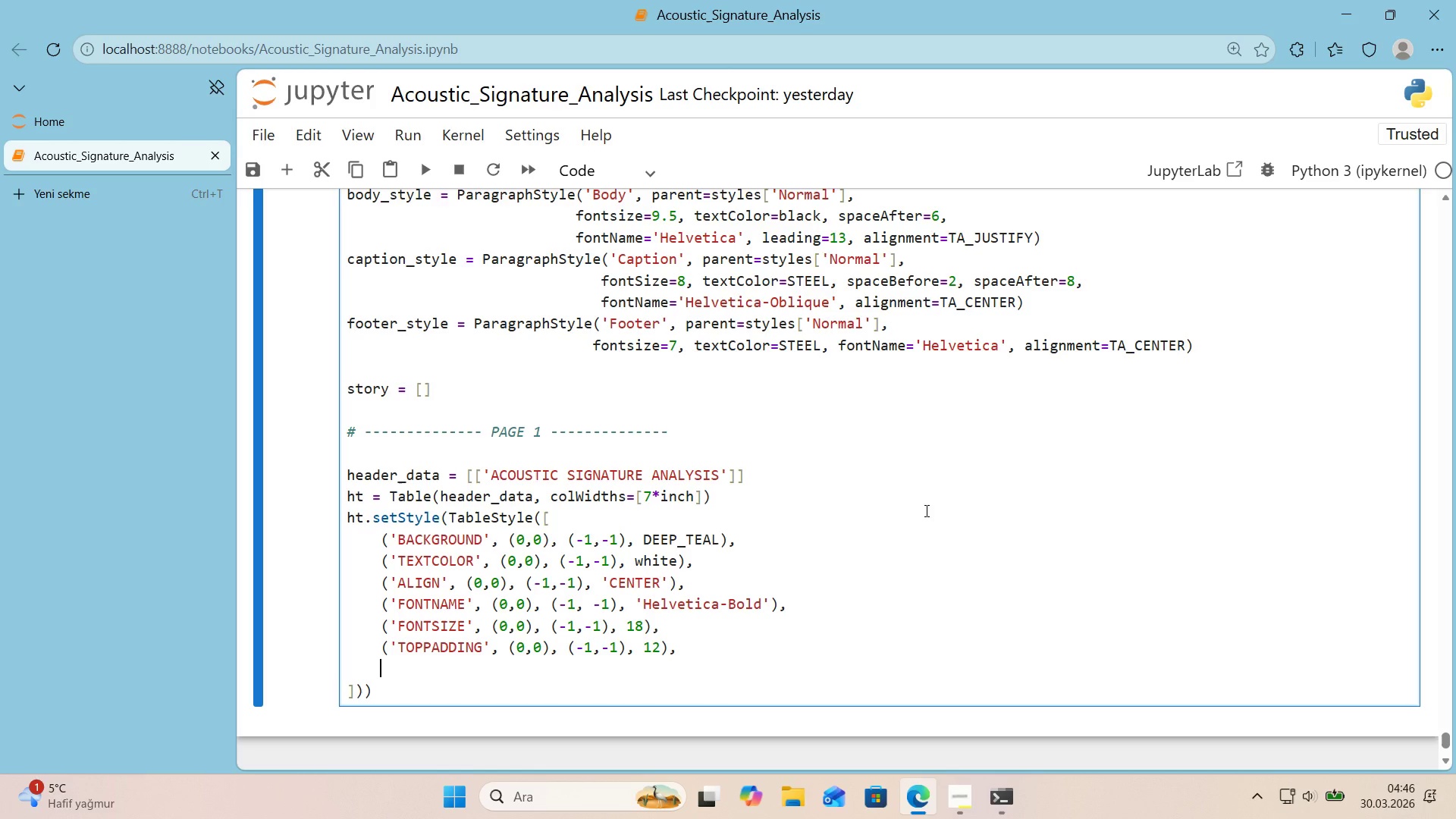 
type(*()
 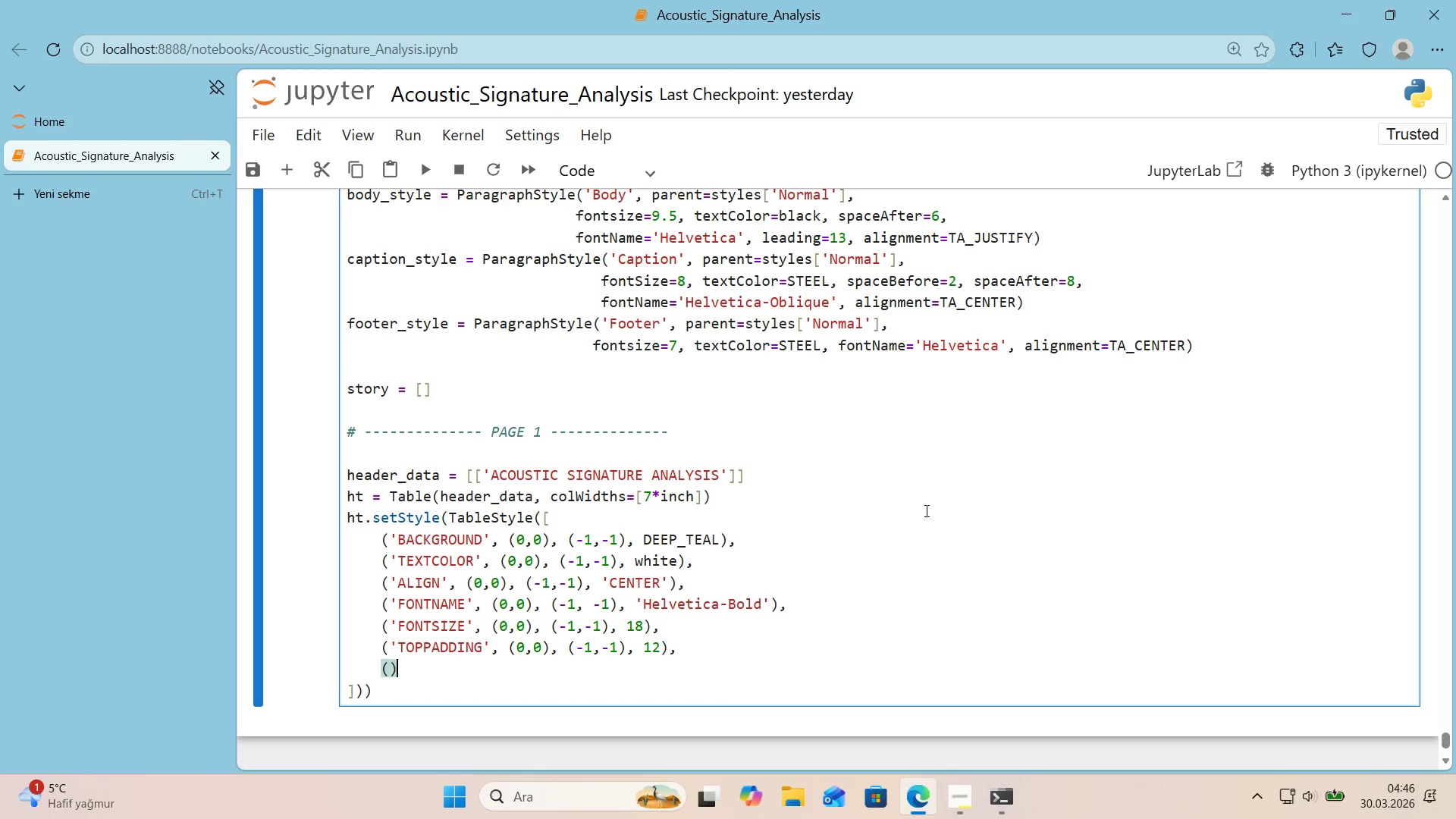 
key(ArrowLeft)
 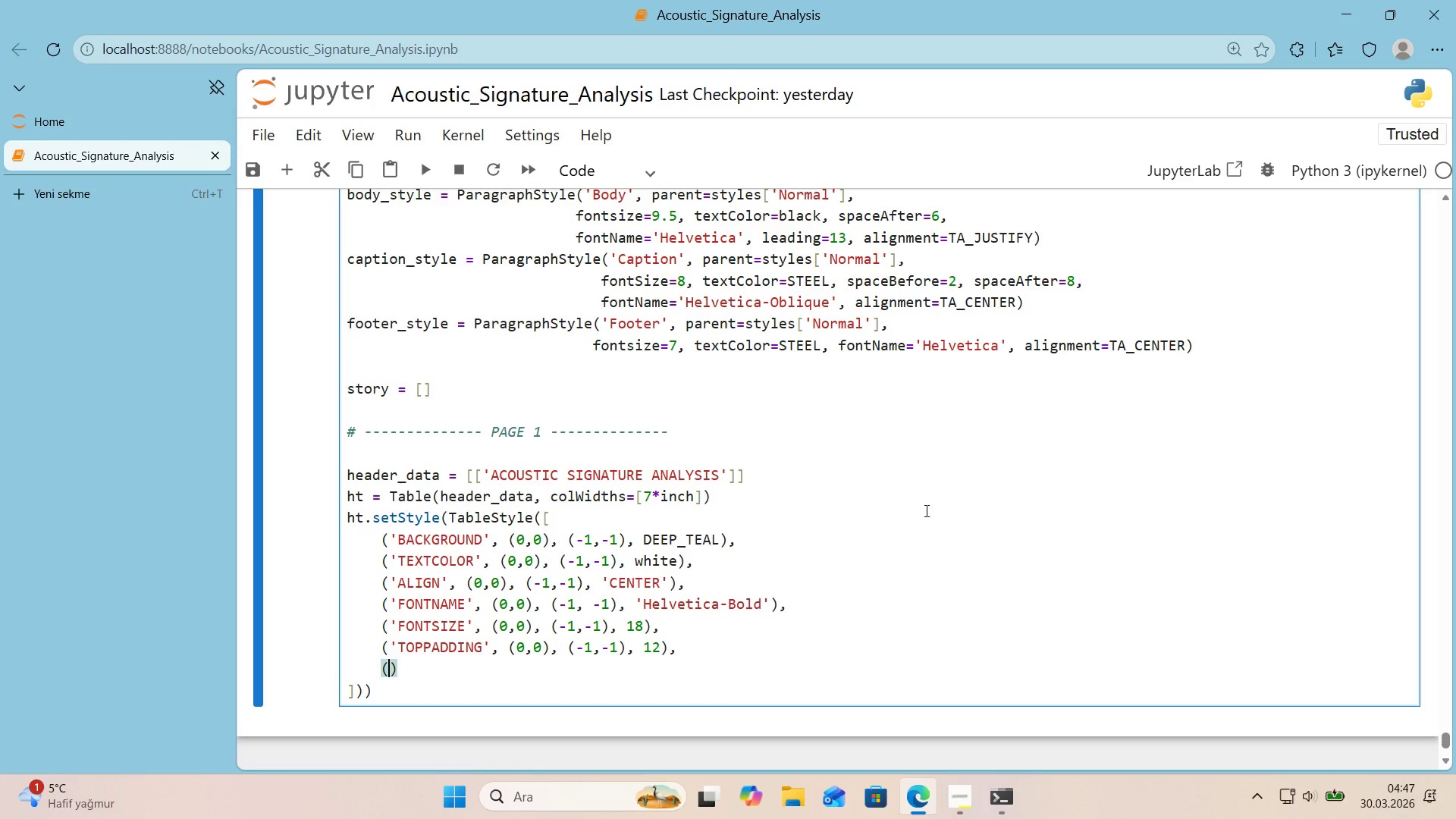 
type(@@)
 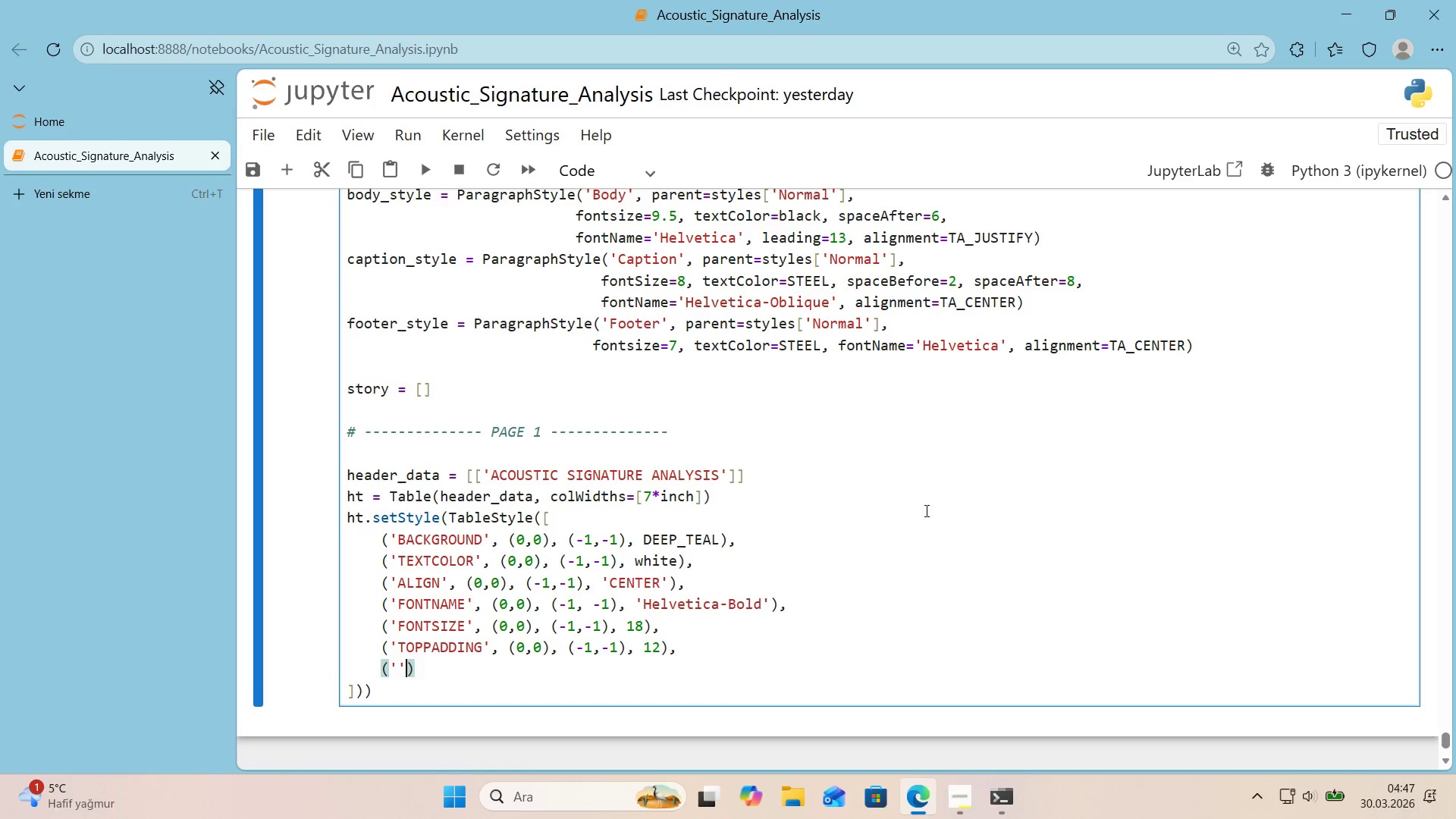 
key(ArrowLeft)
 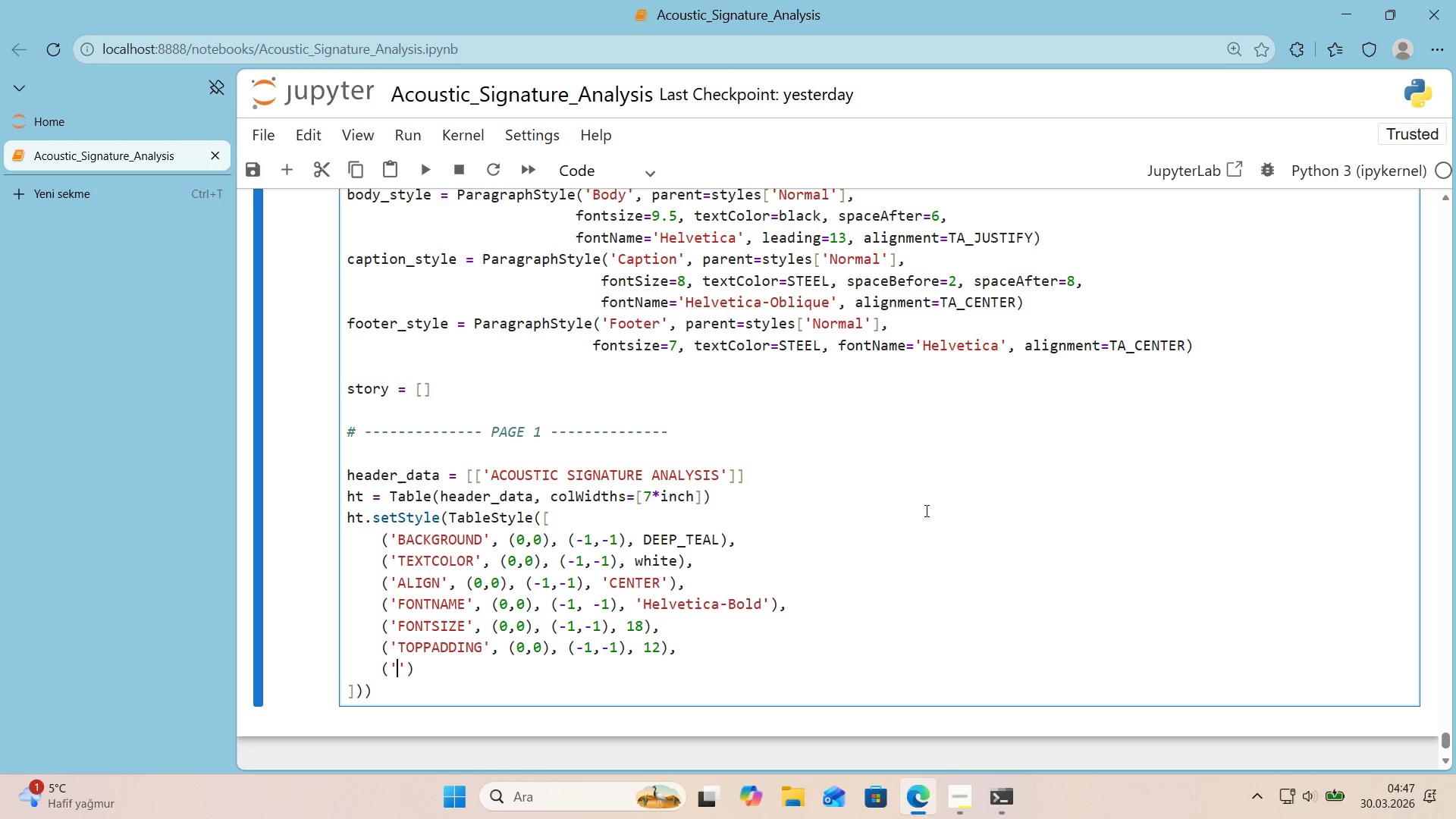 
type(BOTTOMPADDING)
 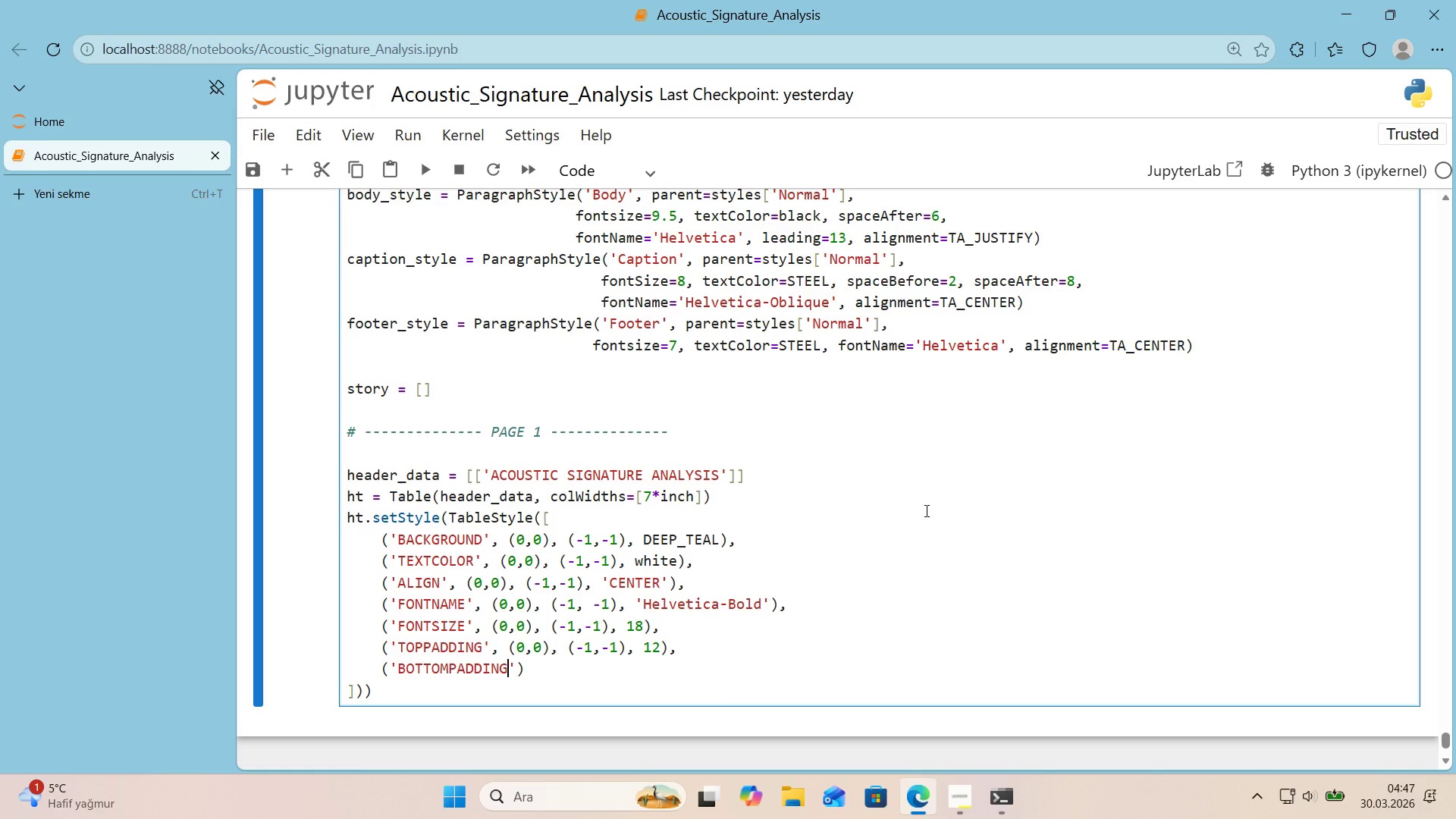 
key(ArrowRight)
 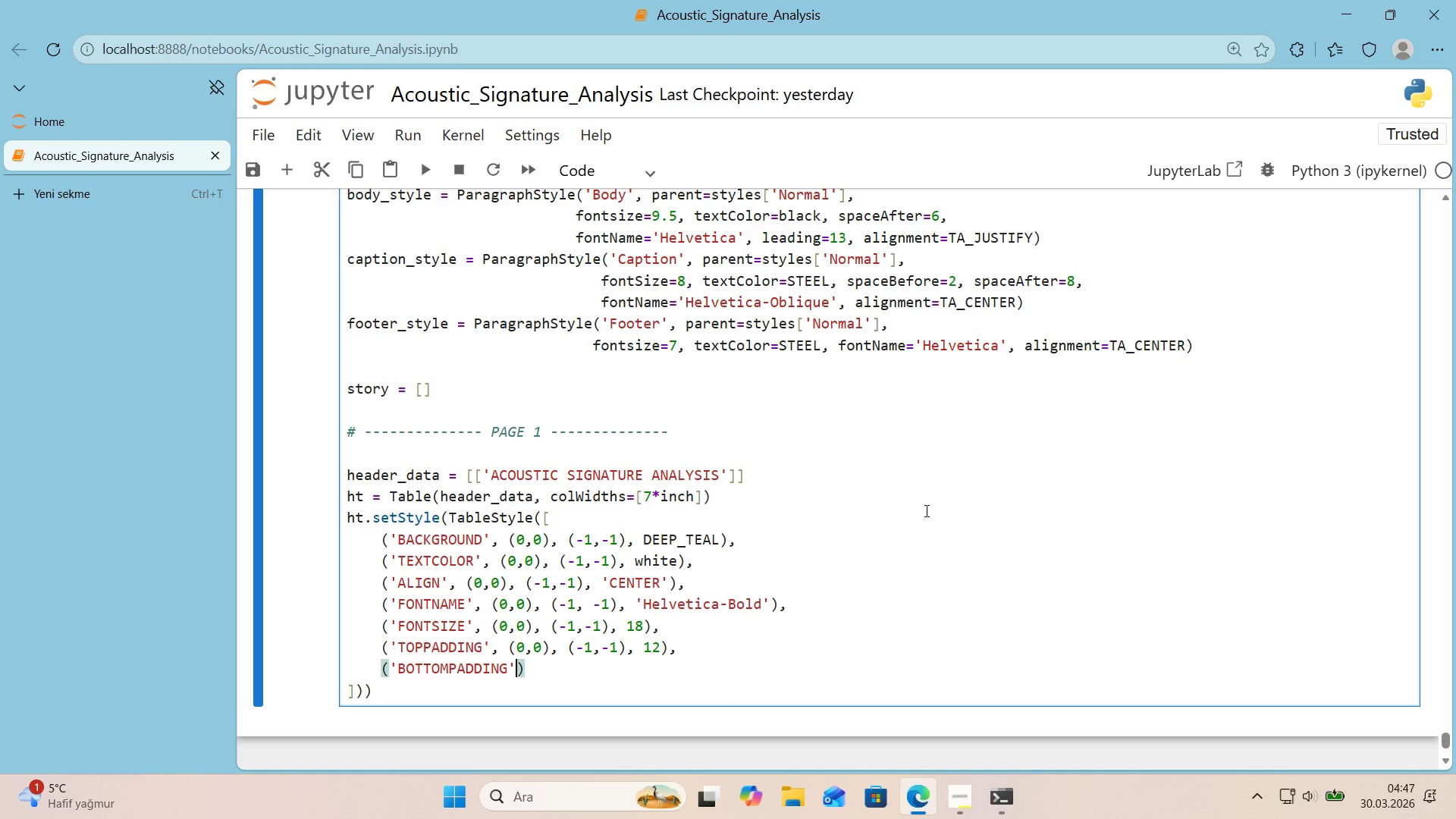 
type(, *()
 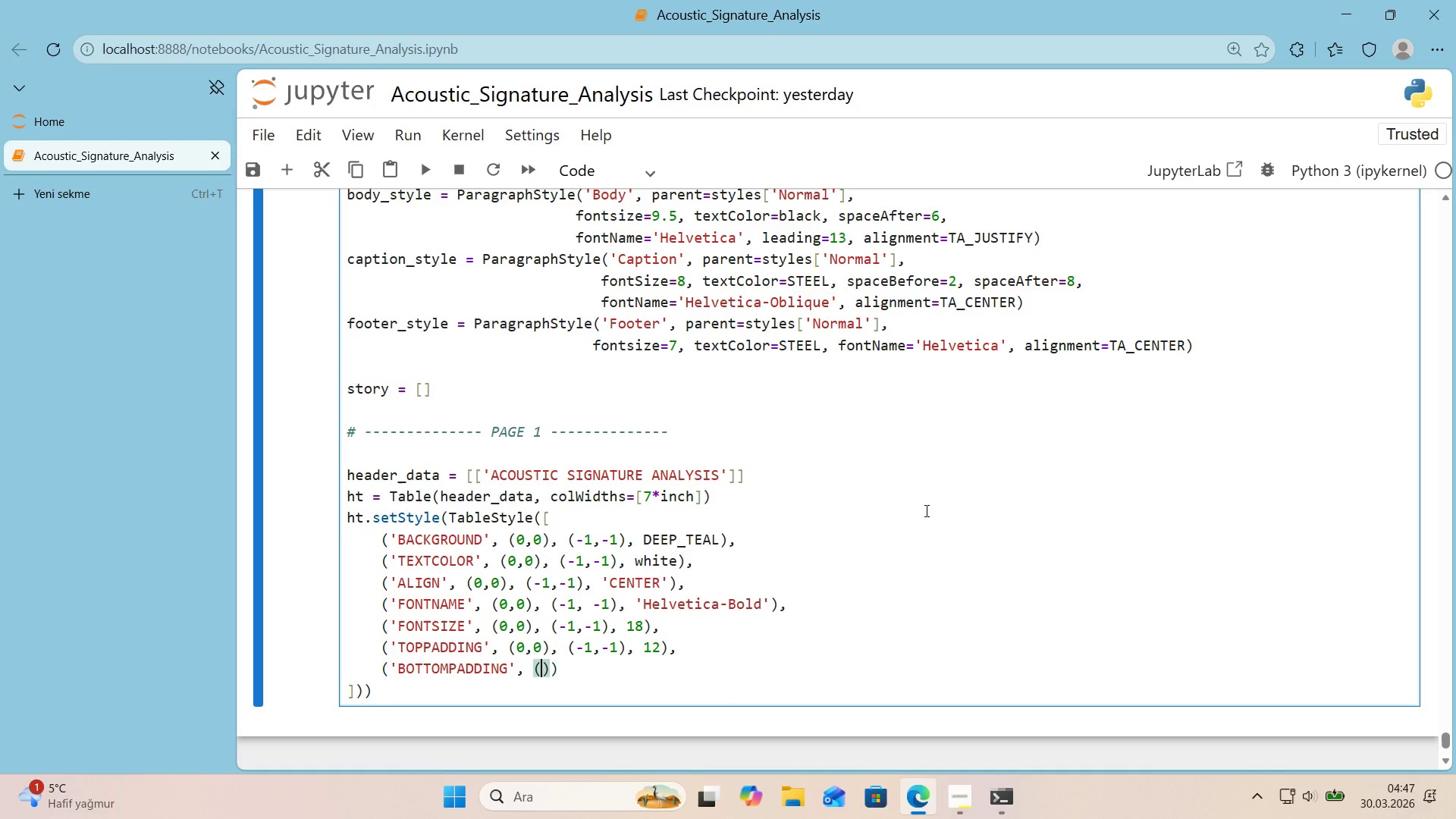 
 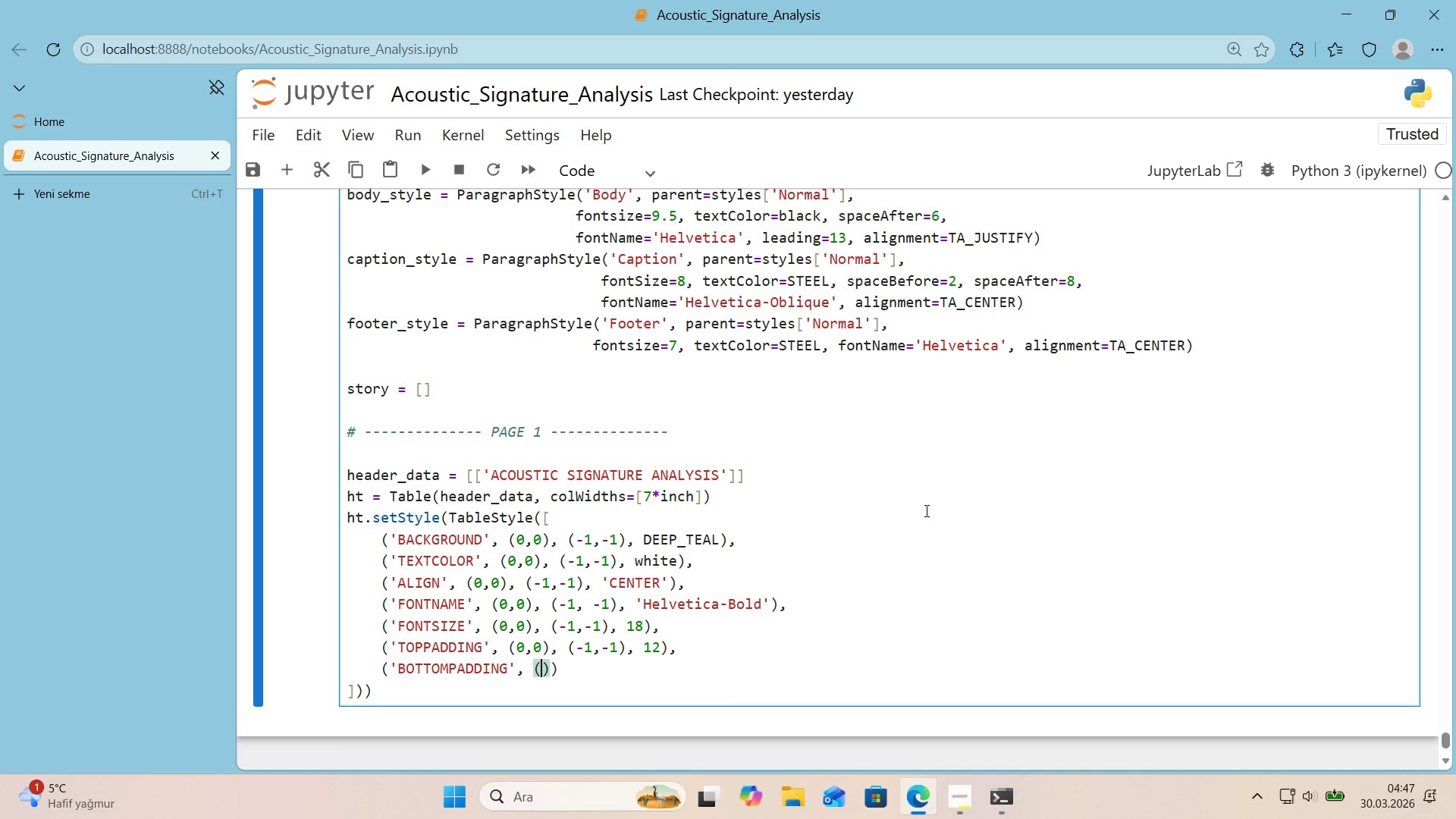 
key(ArrowLeft)
 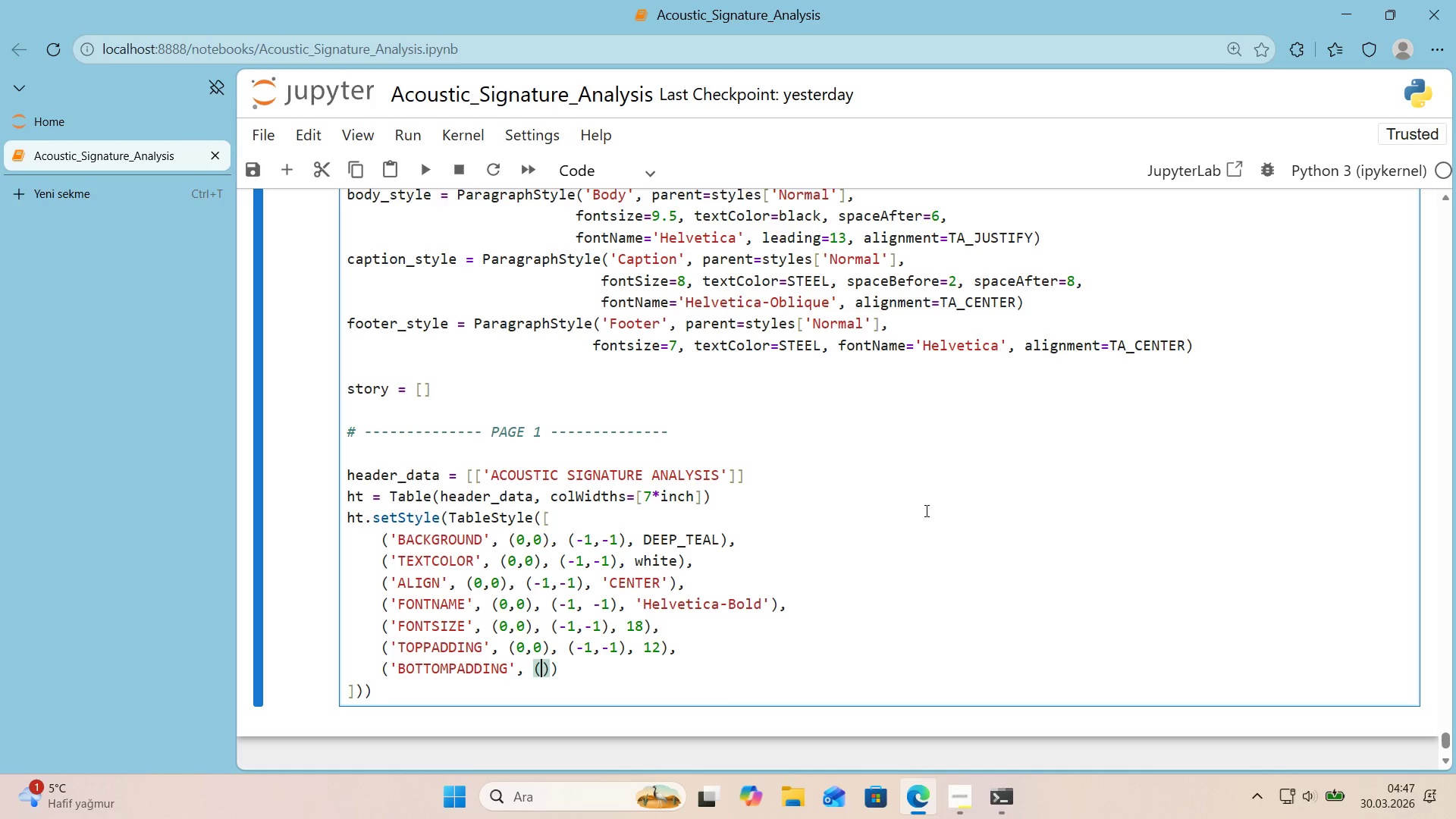 
key(Numpad0)
 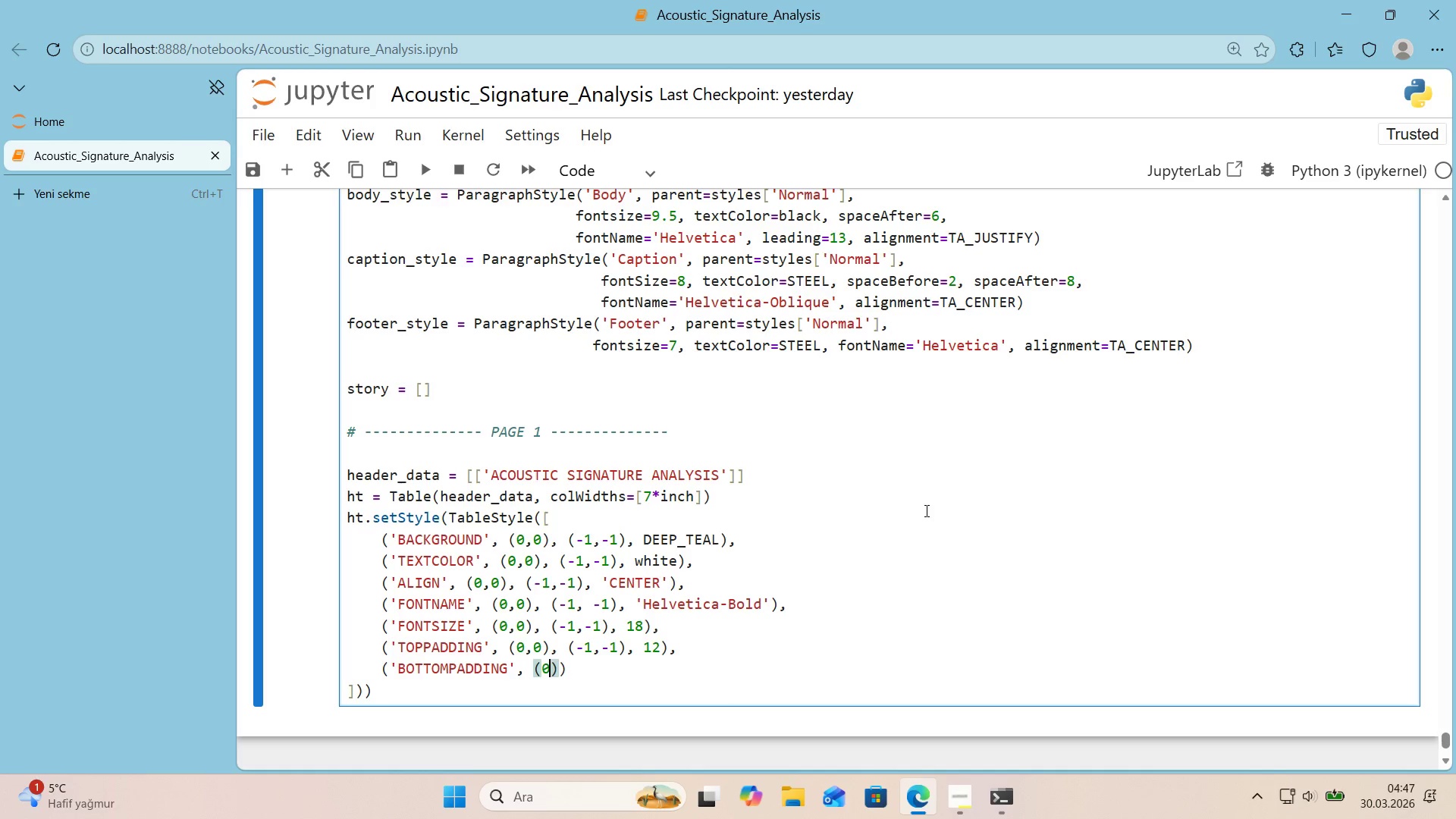 
key(Comma)
 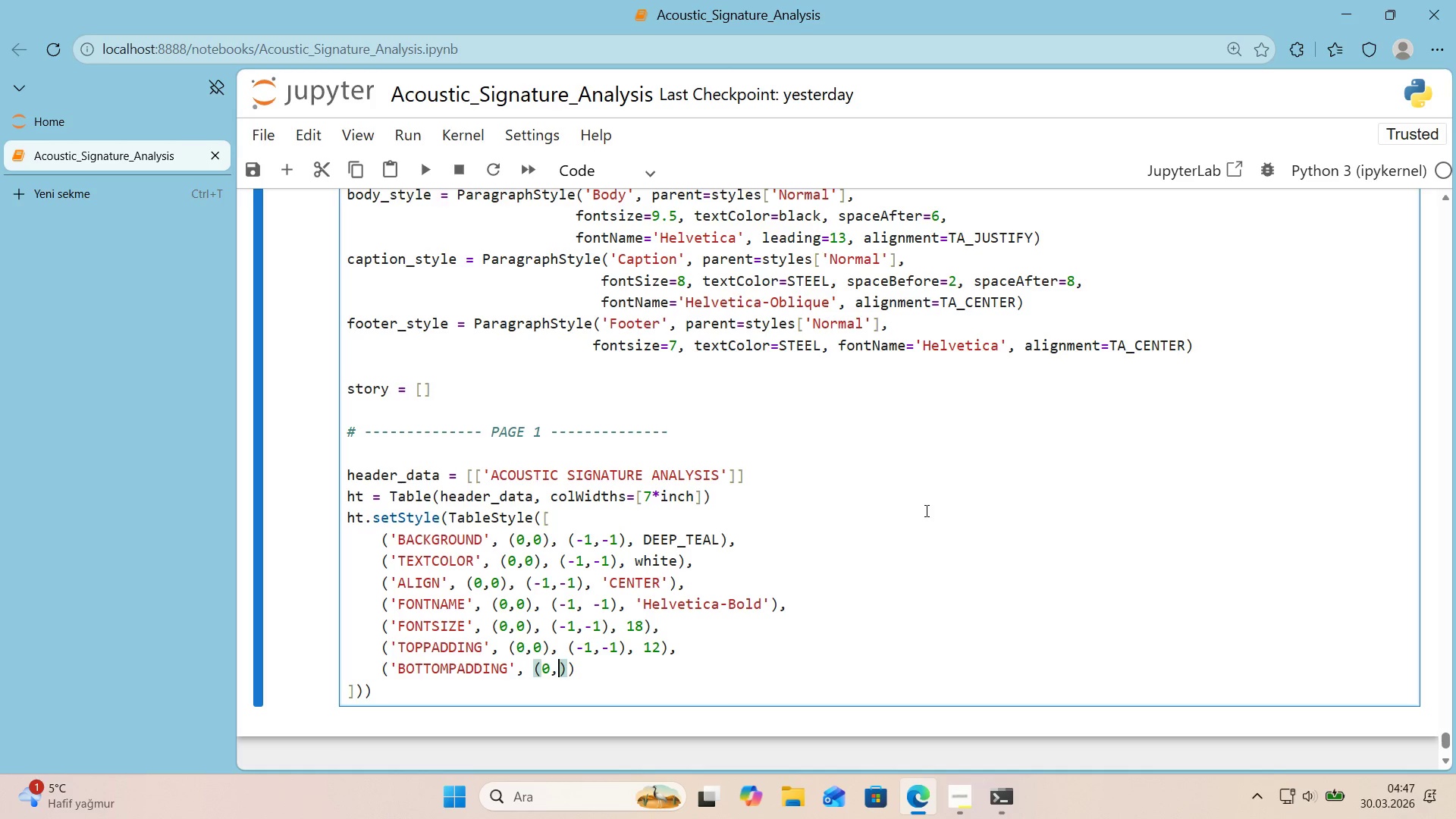 
key(Space)
 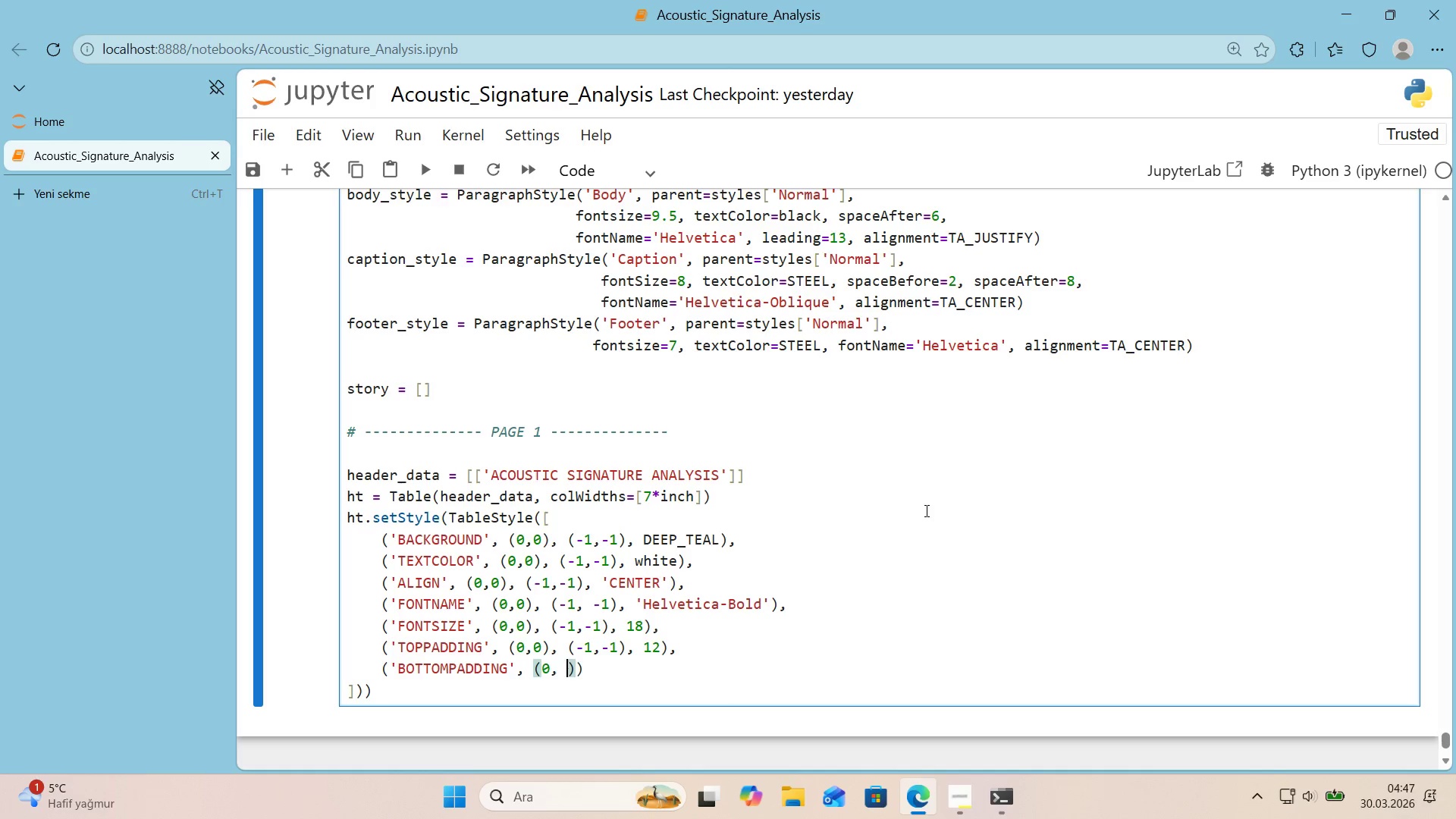 
key(Numpad0)
 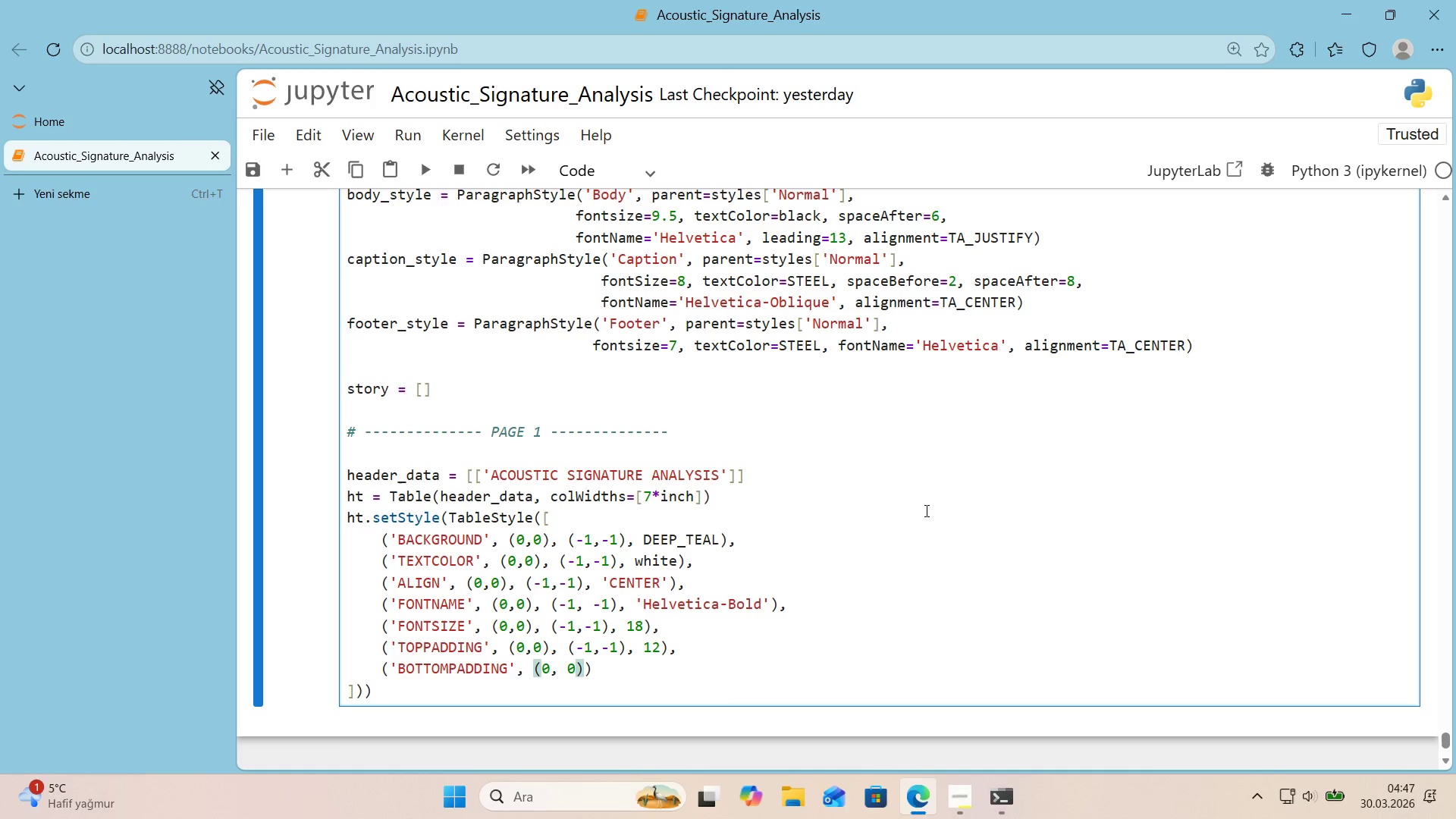 
key(ArrowRight)
 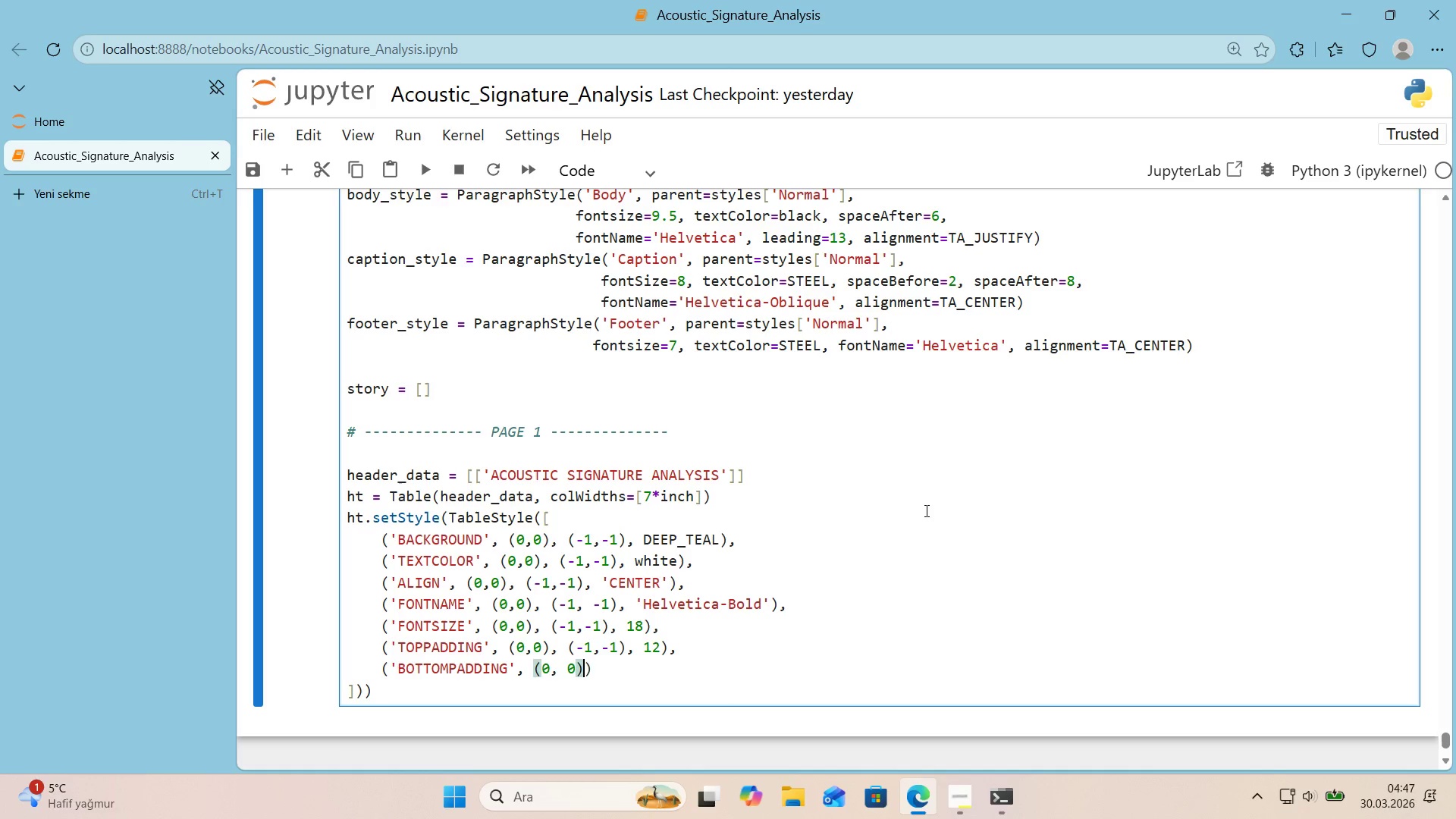 
type(, *()
 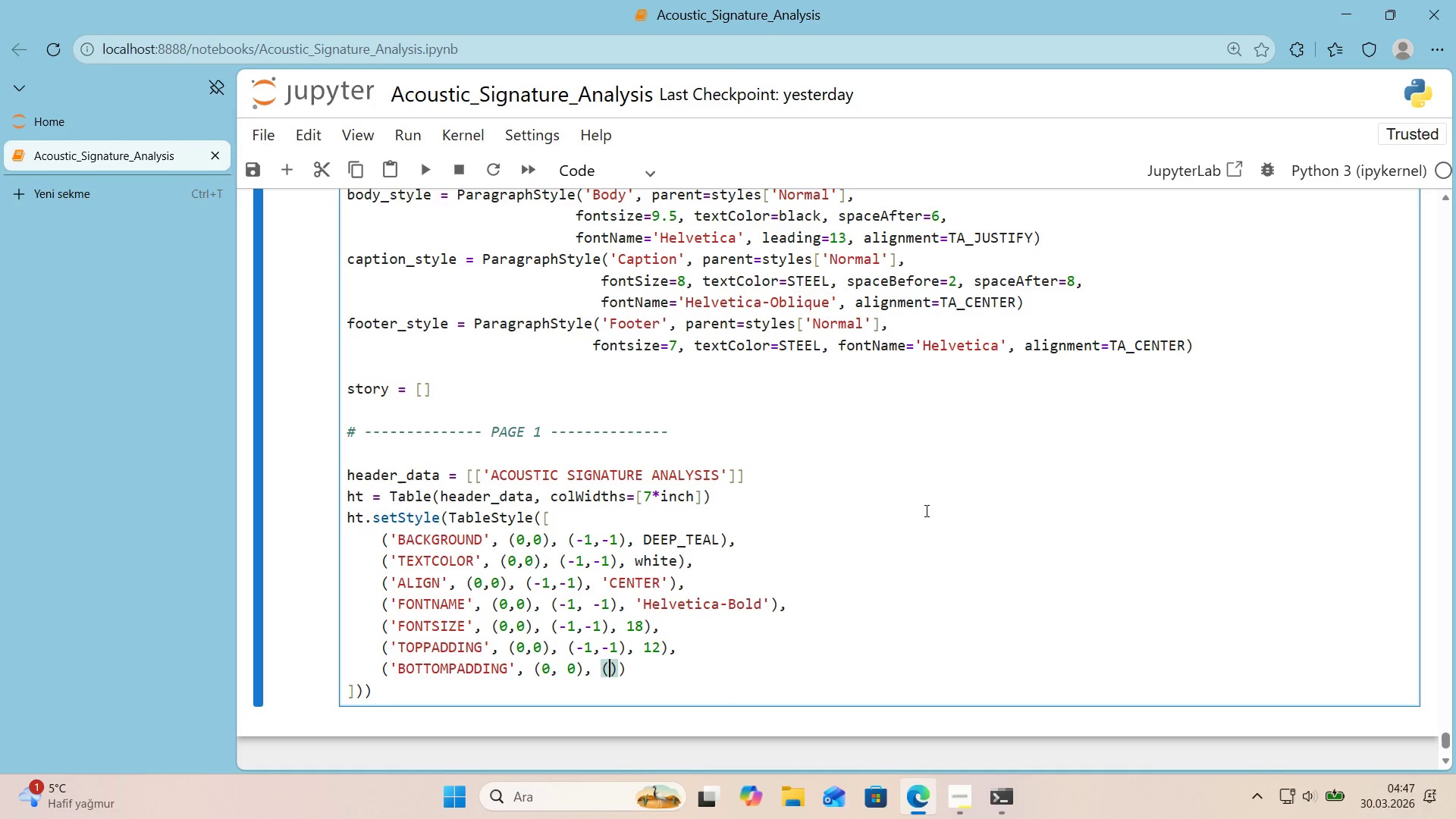 
 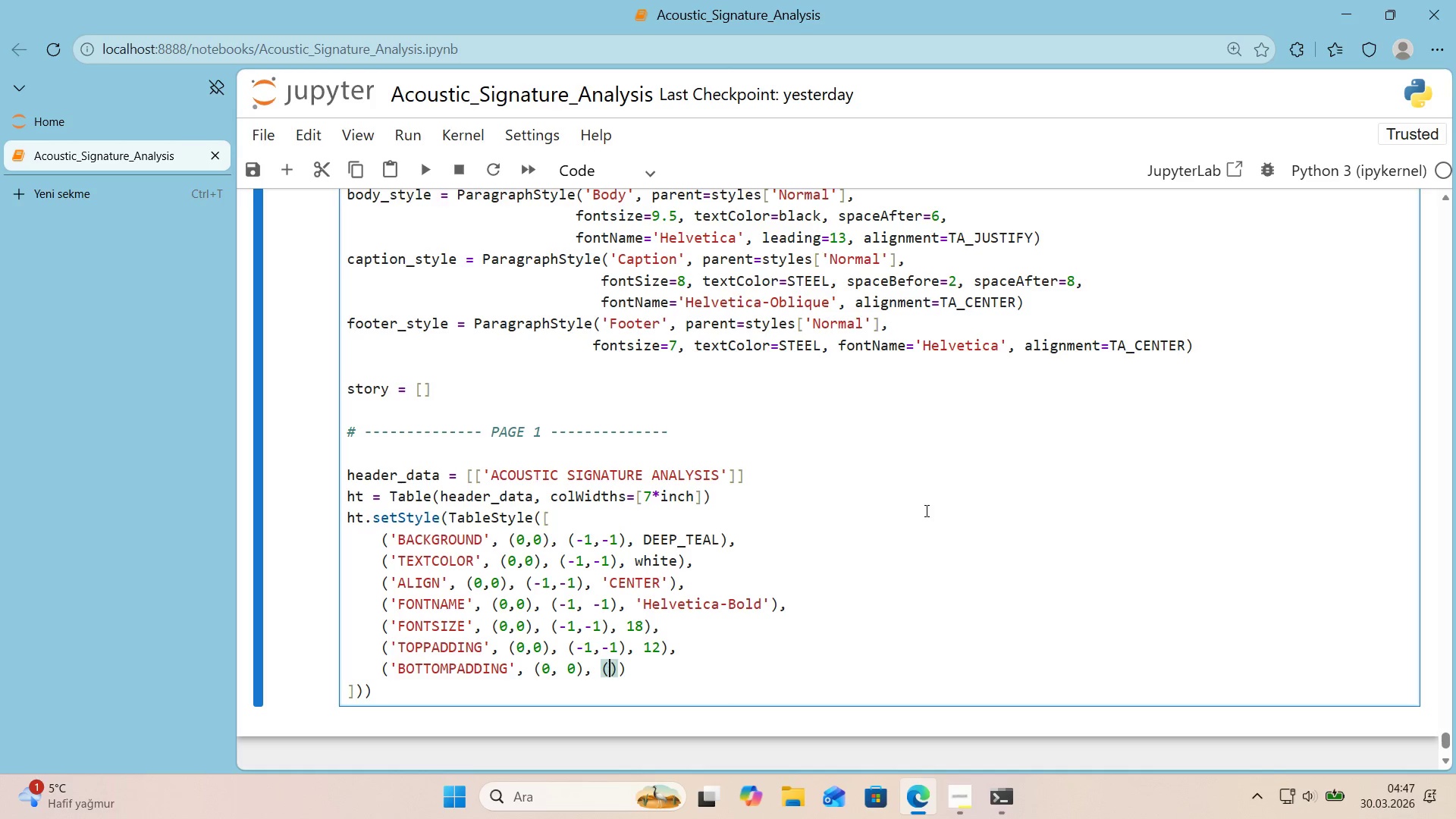 
key(ArrowLeft)
 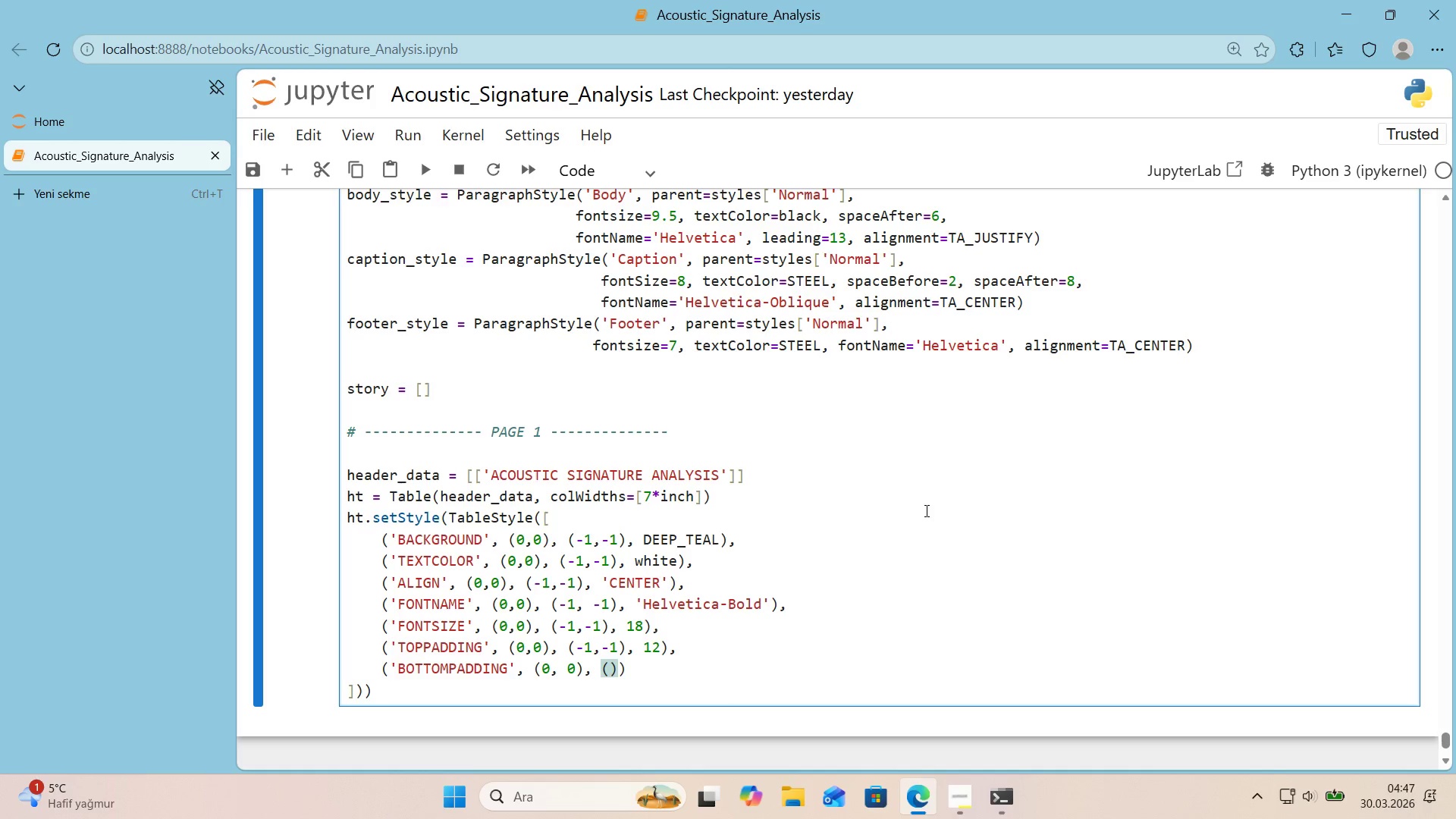 
key(NumpadSubtract)
 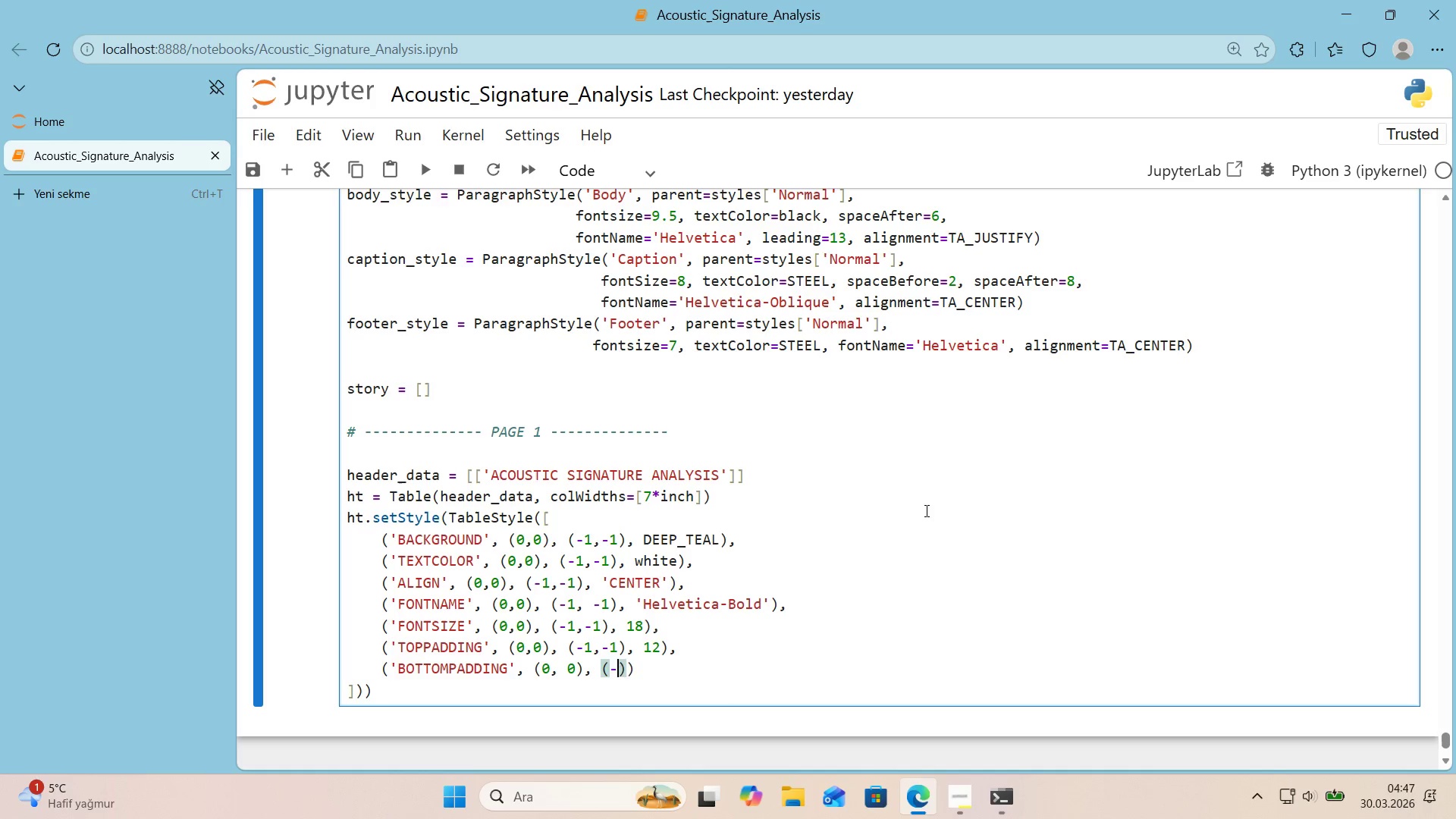 
key(Numpad1)
 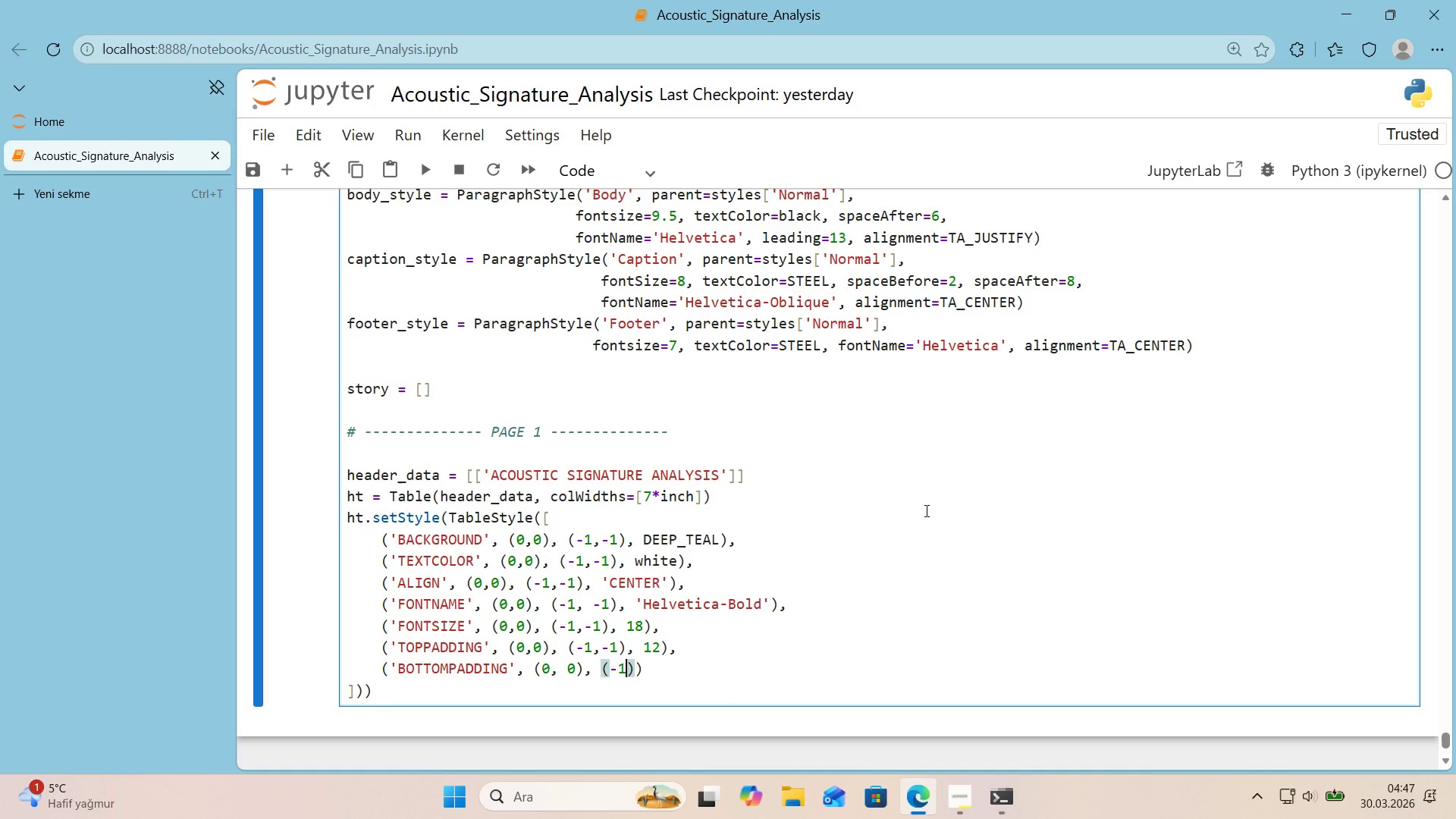 
key(Comma)
 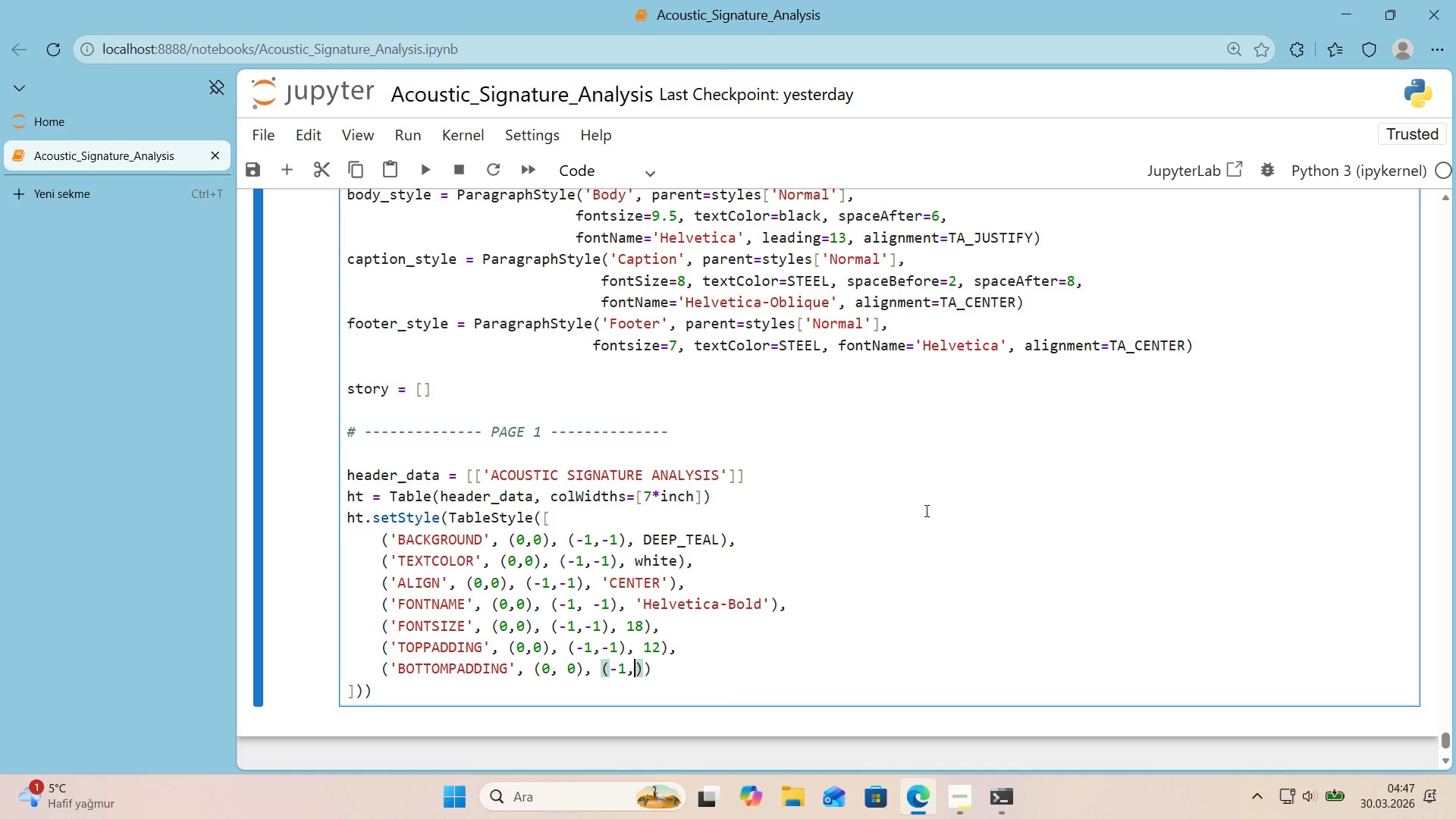 
key(Numpad1)
 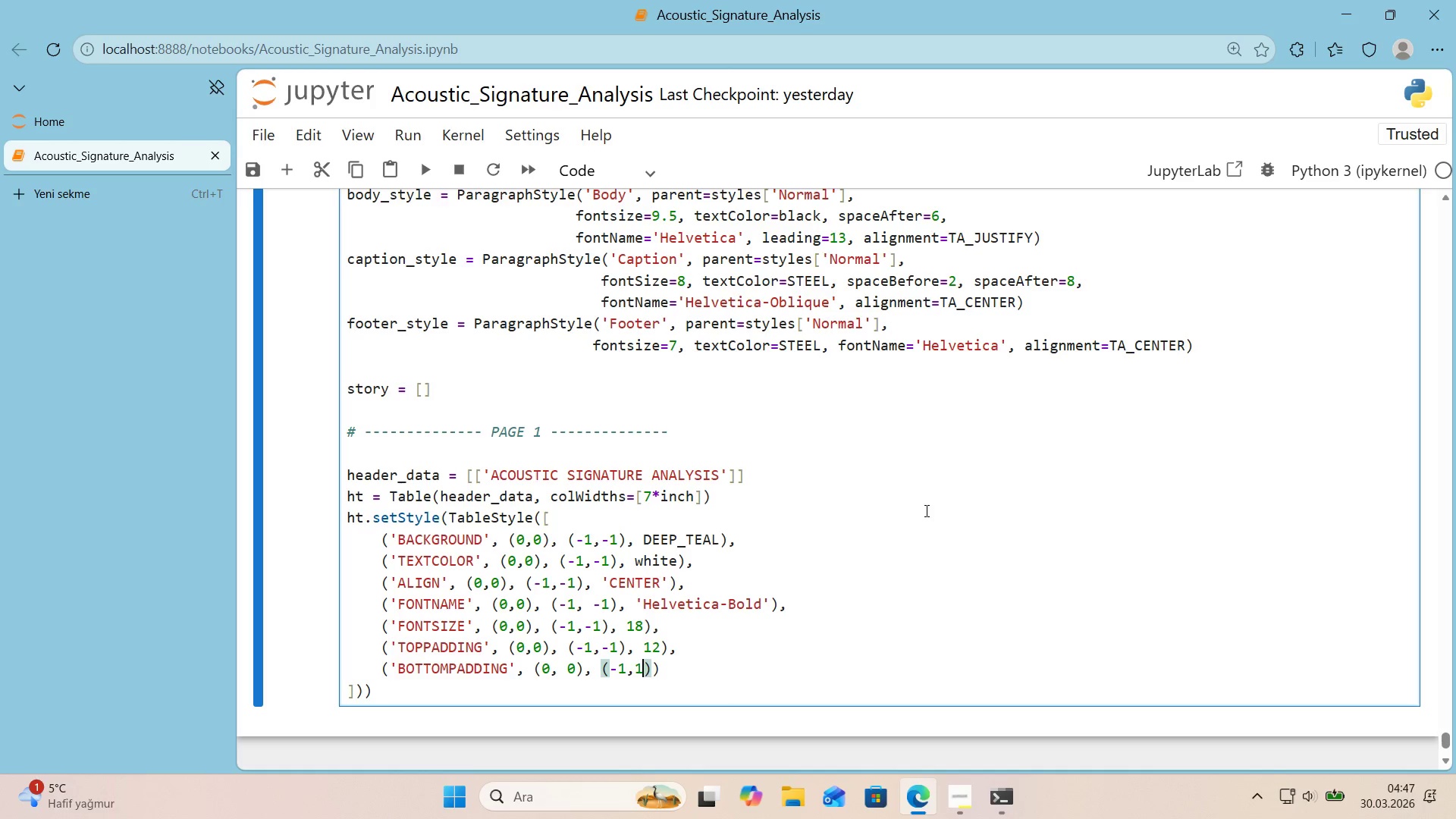 
key(Backspace)
 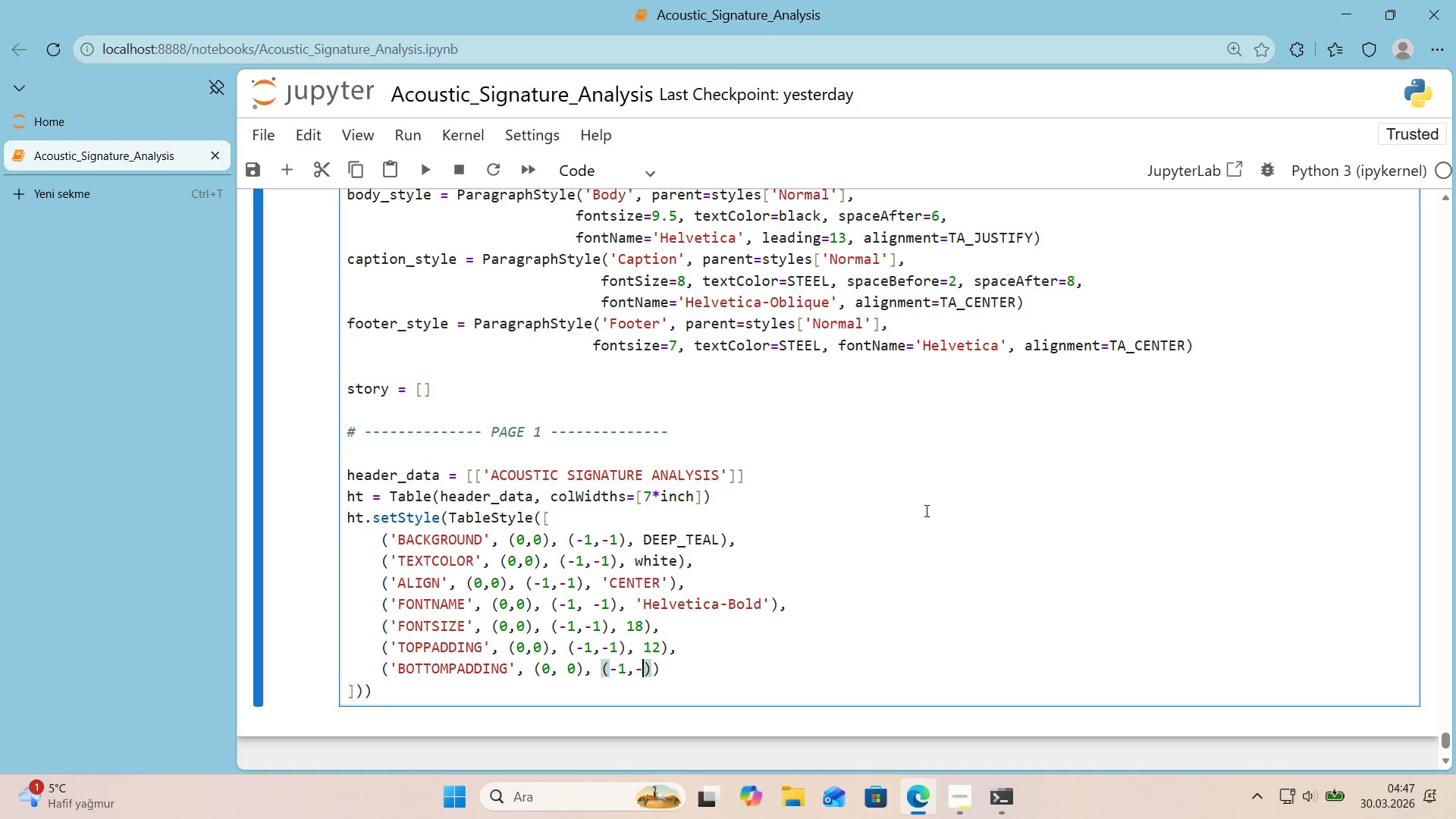 
key(NumpadSubtract)
 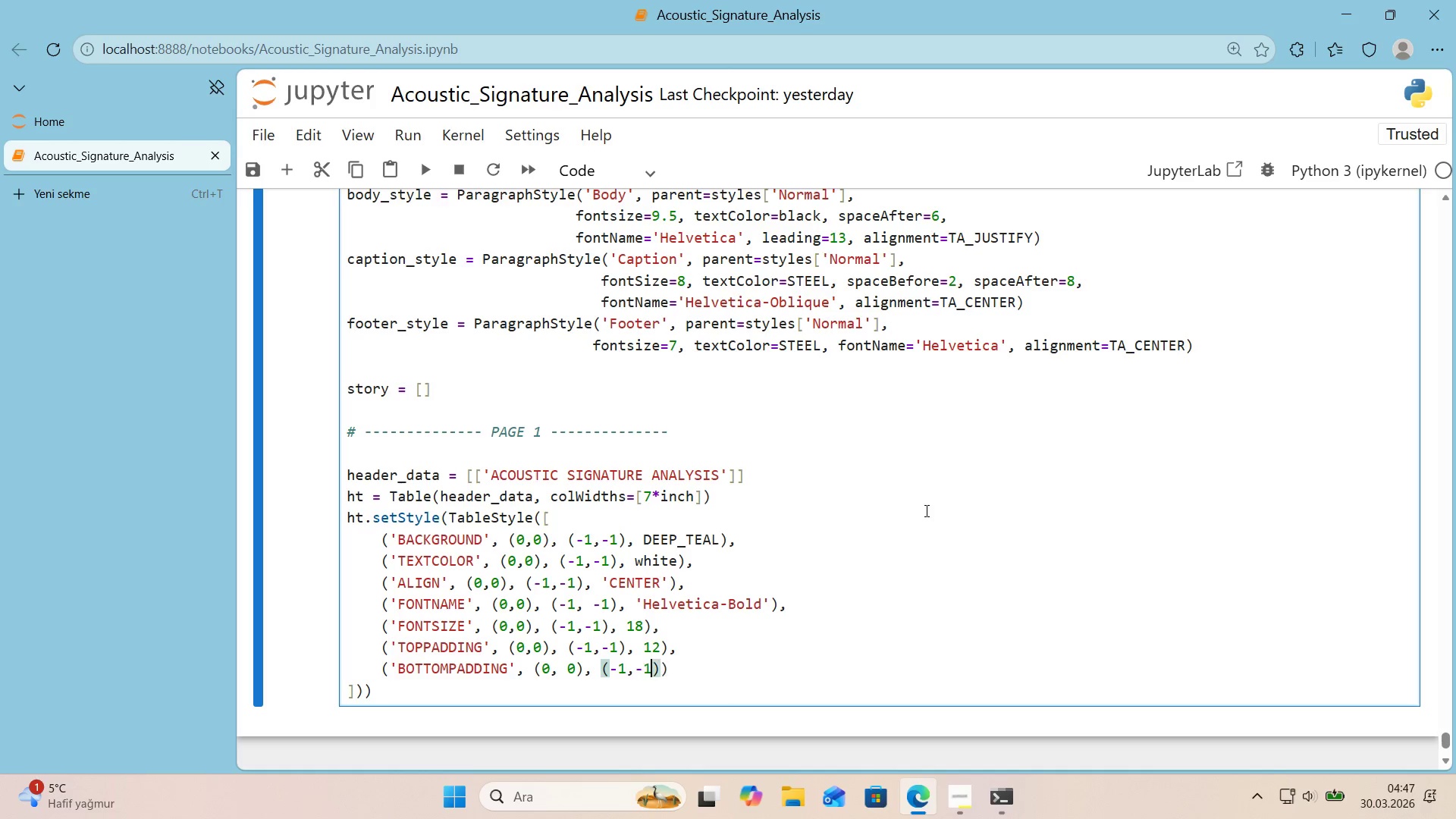 
key(Numpad1)
 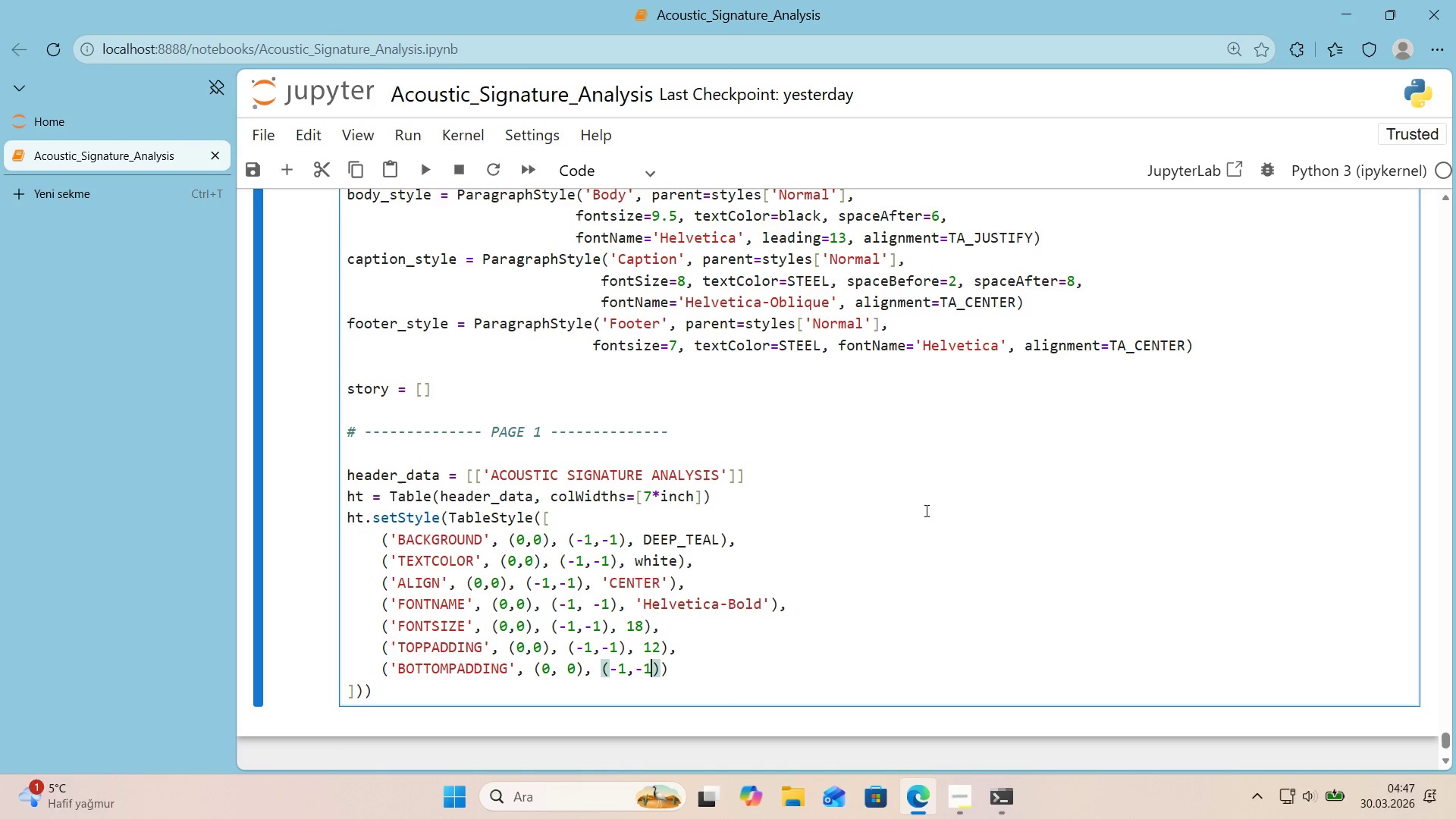 
key(ArrowRight)
 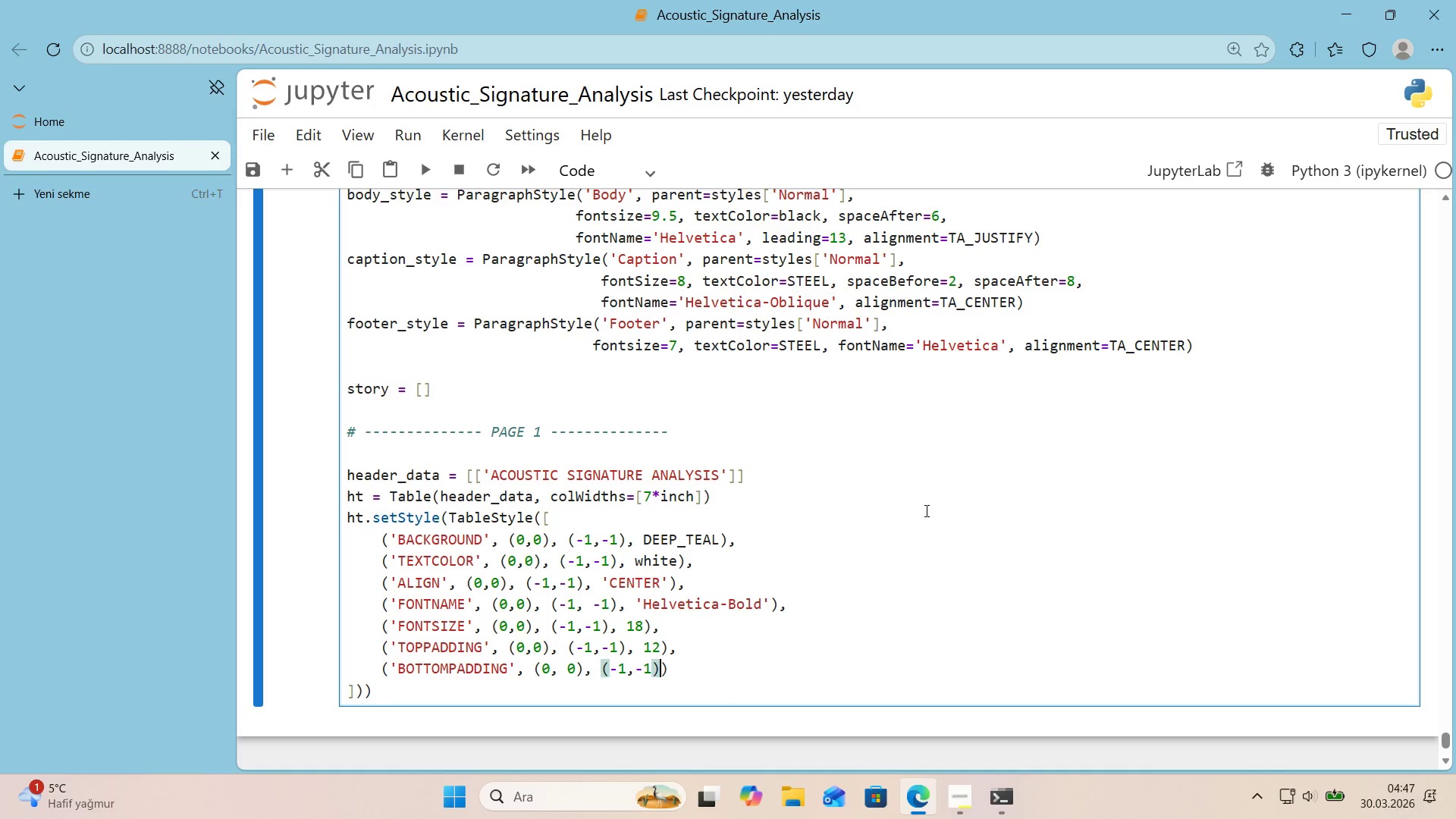 
type(,12)
 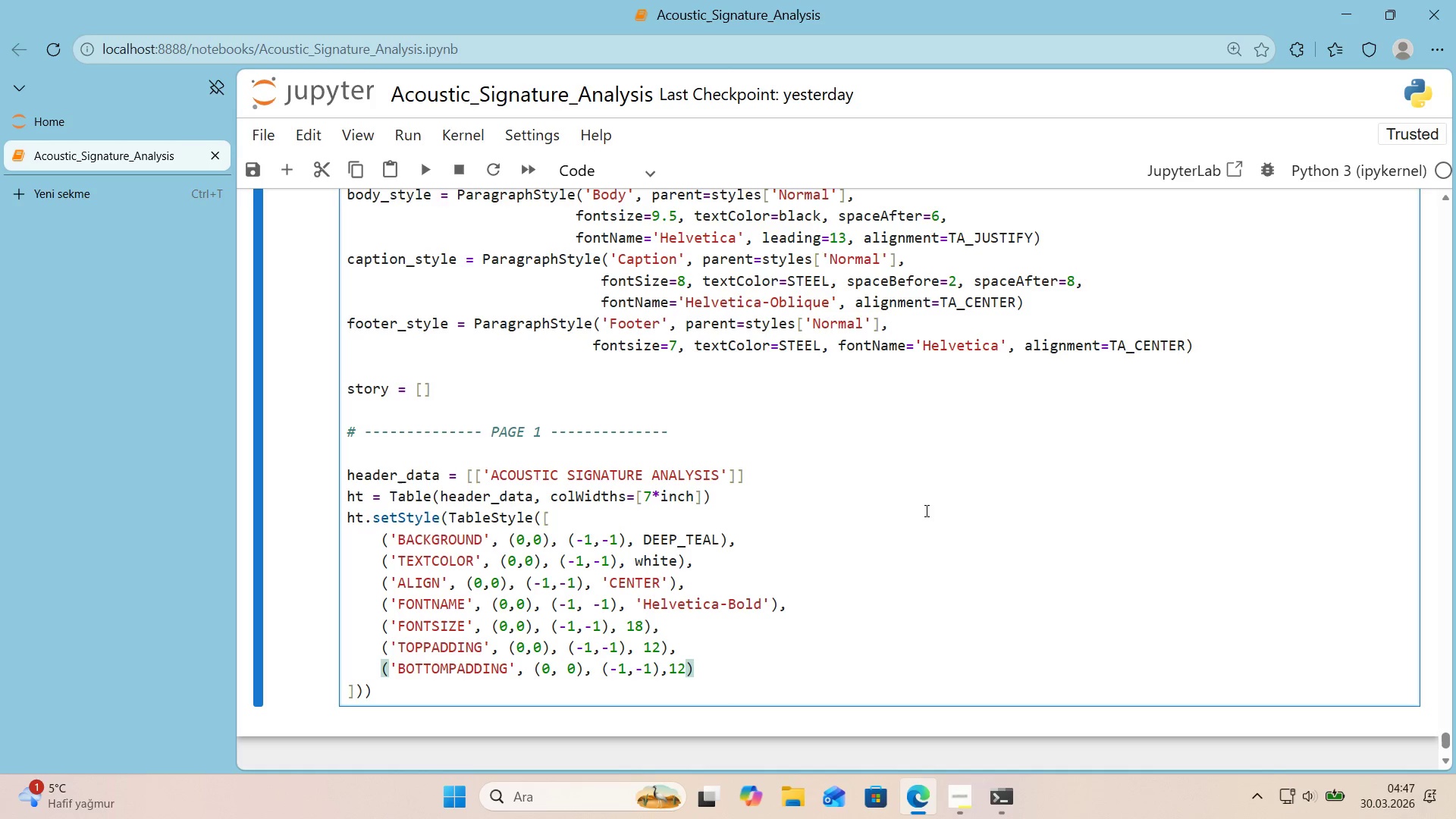 
key(ArrowLeft)
 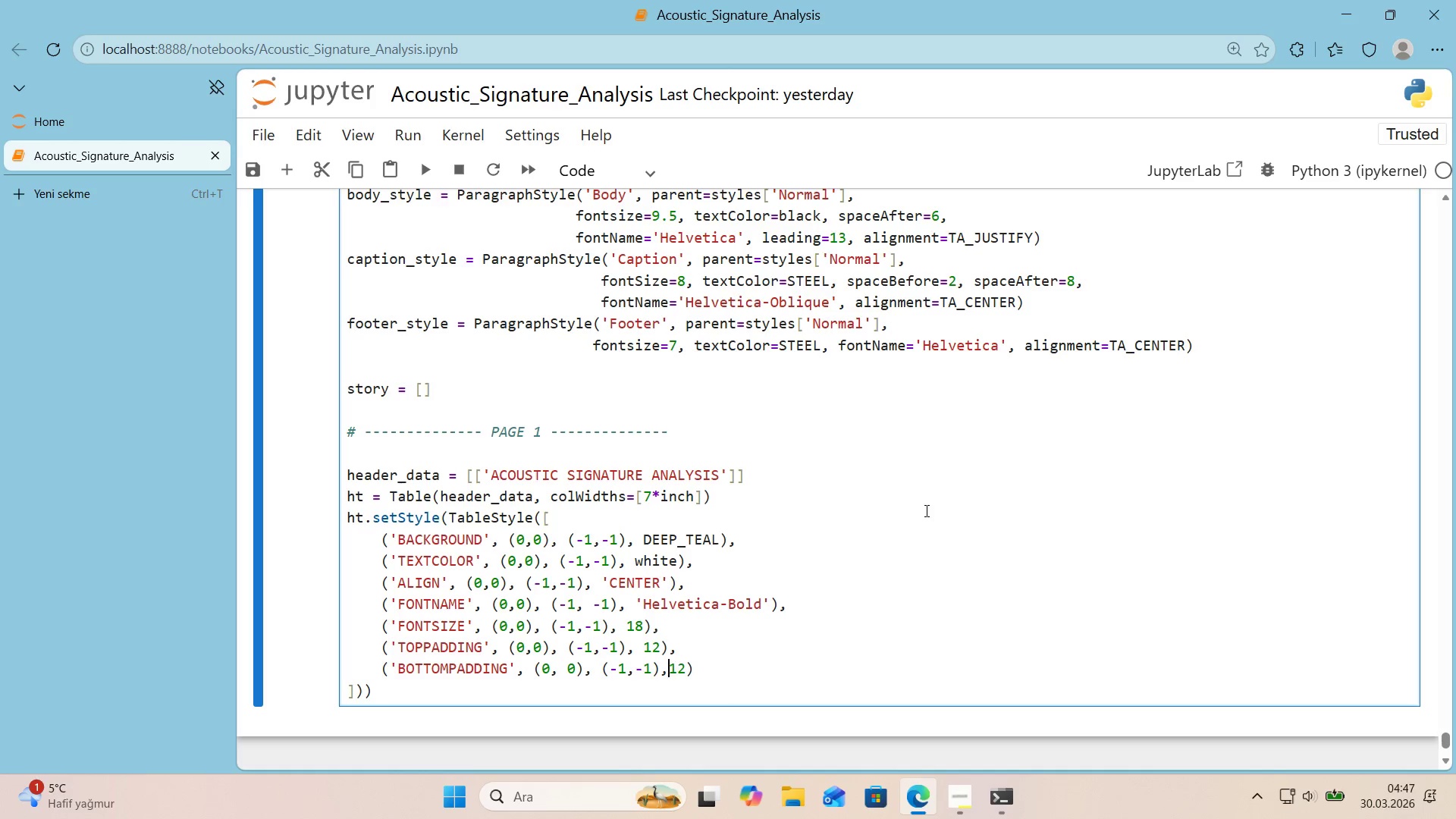 
key(ArrowLeft)
 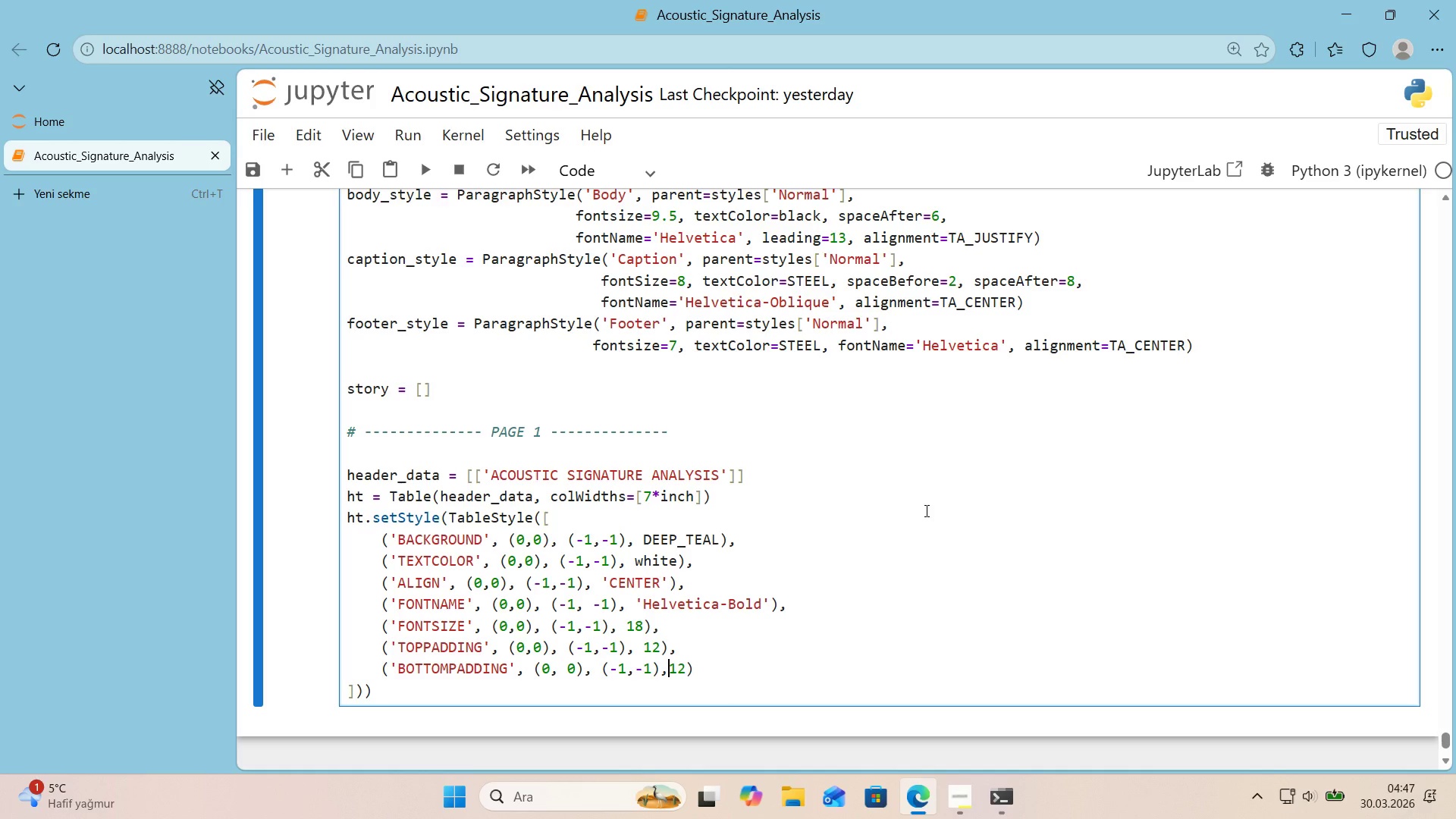 
key(Space)
 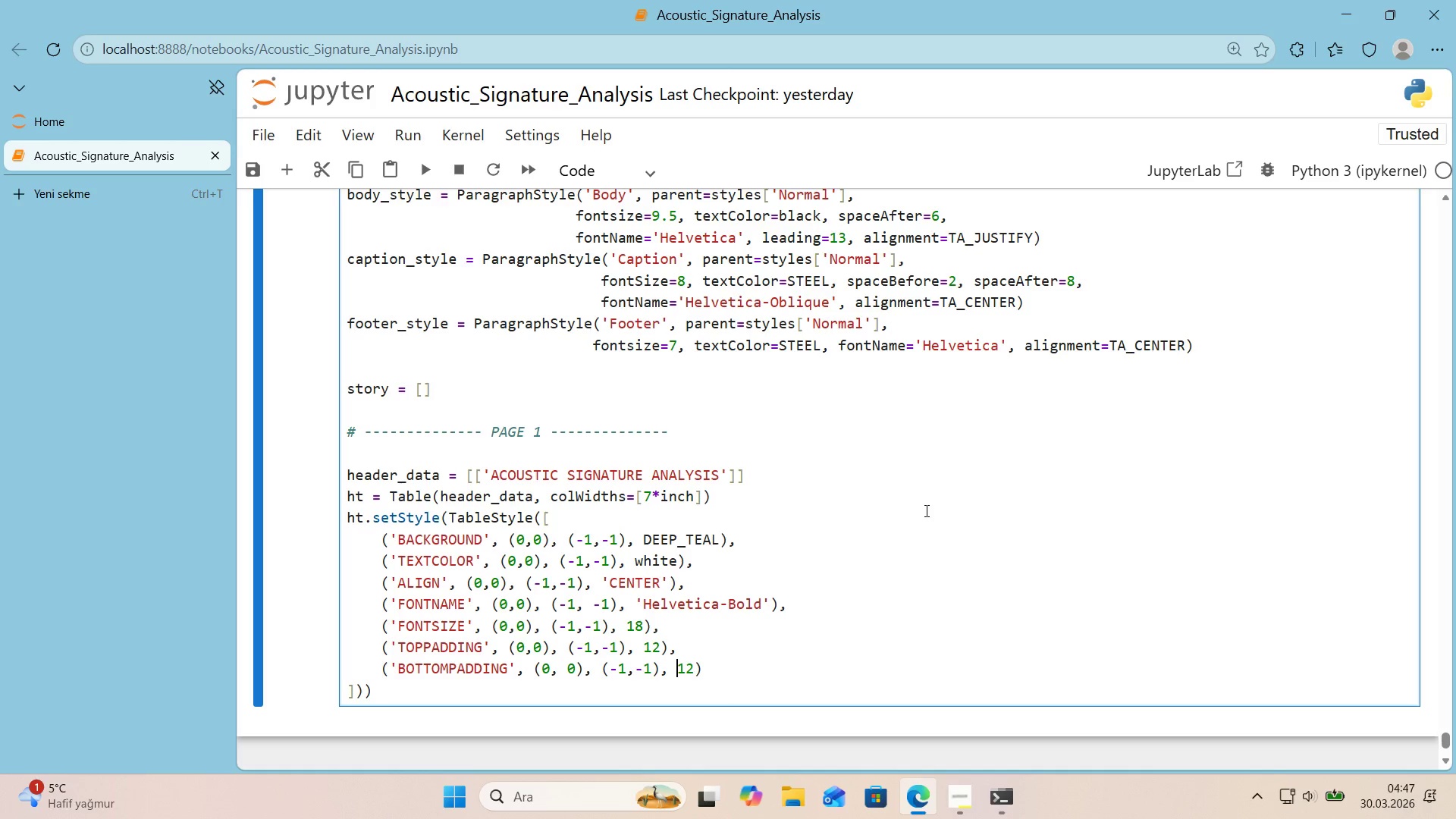 
key(ArrowRight)
 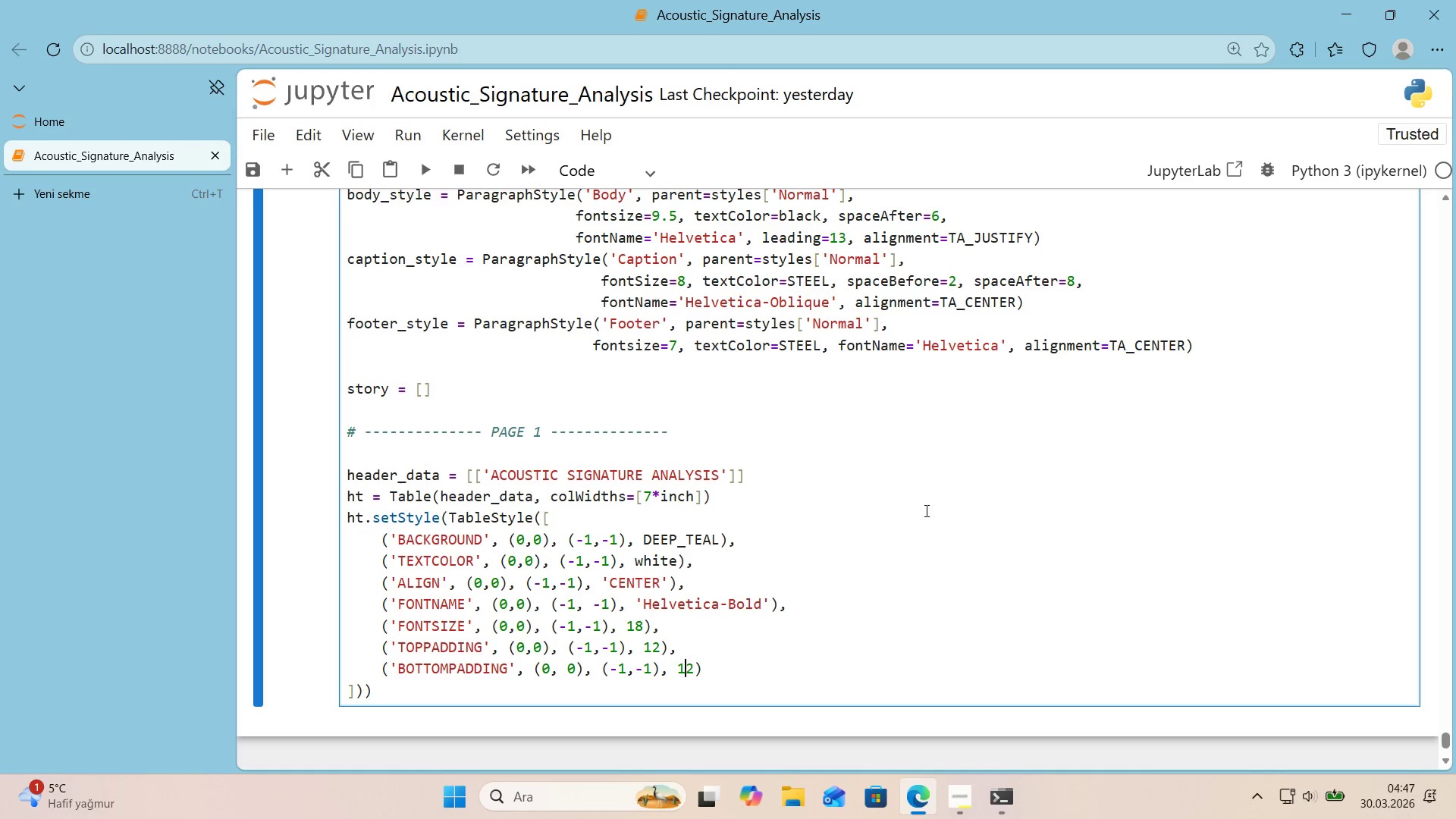 
key(ArrowRight)
 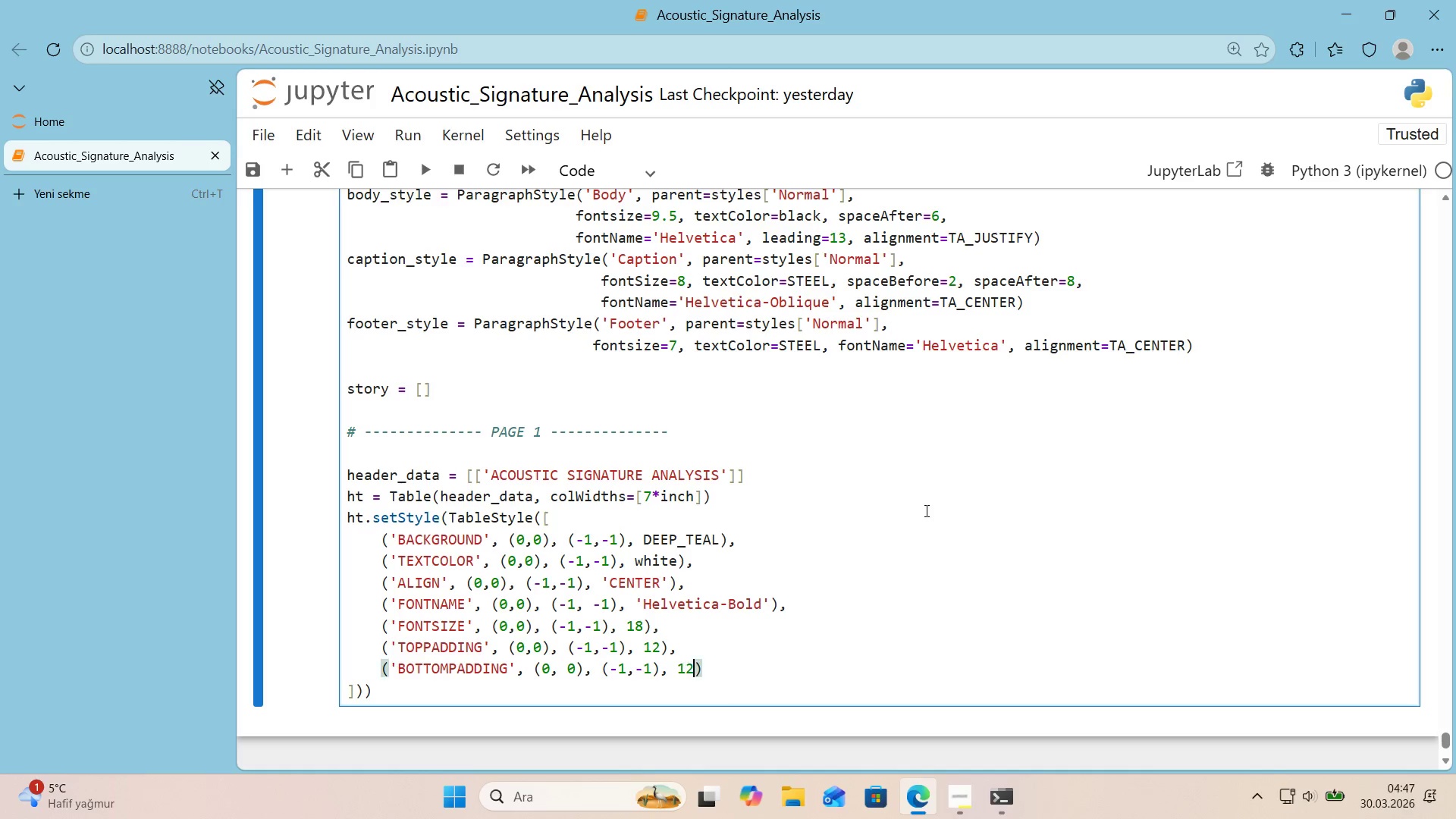 
key(ArrowRight)
 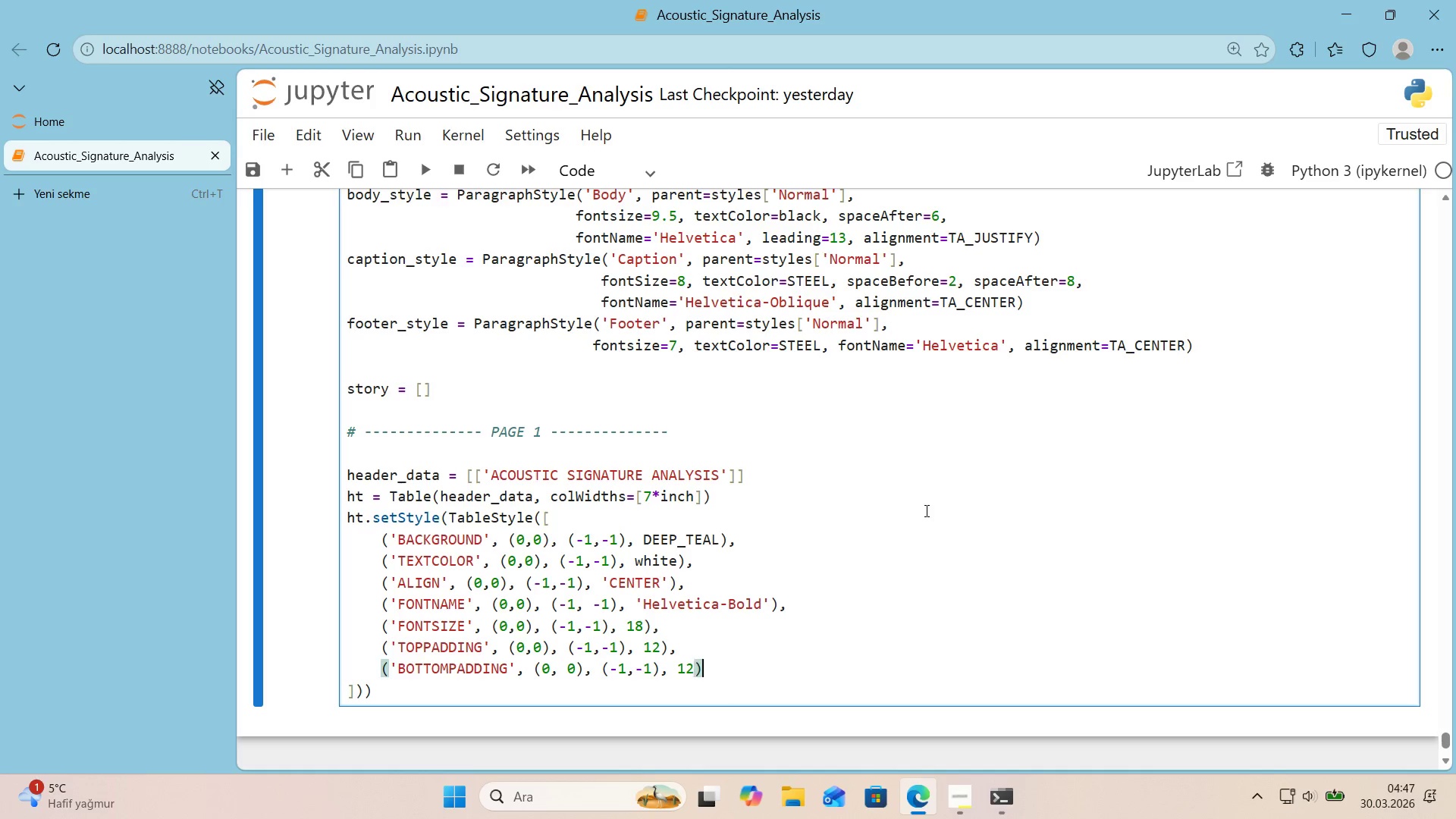 
key(ArrowRight)
 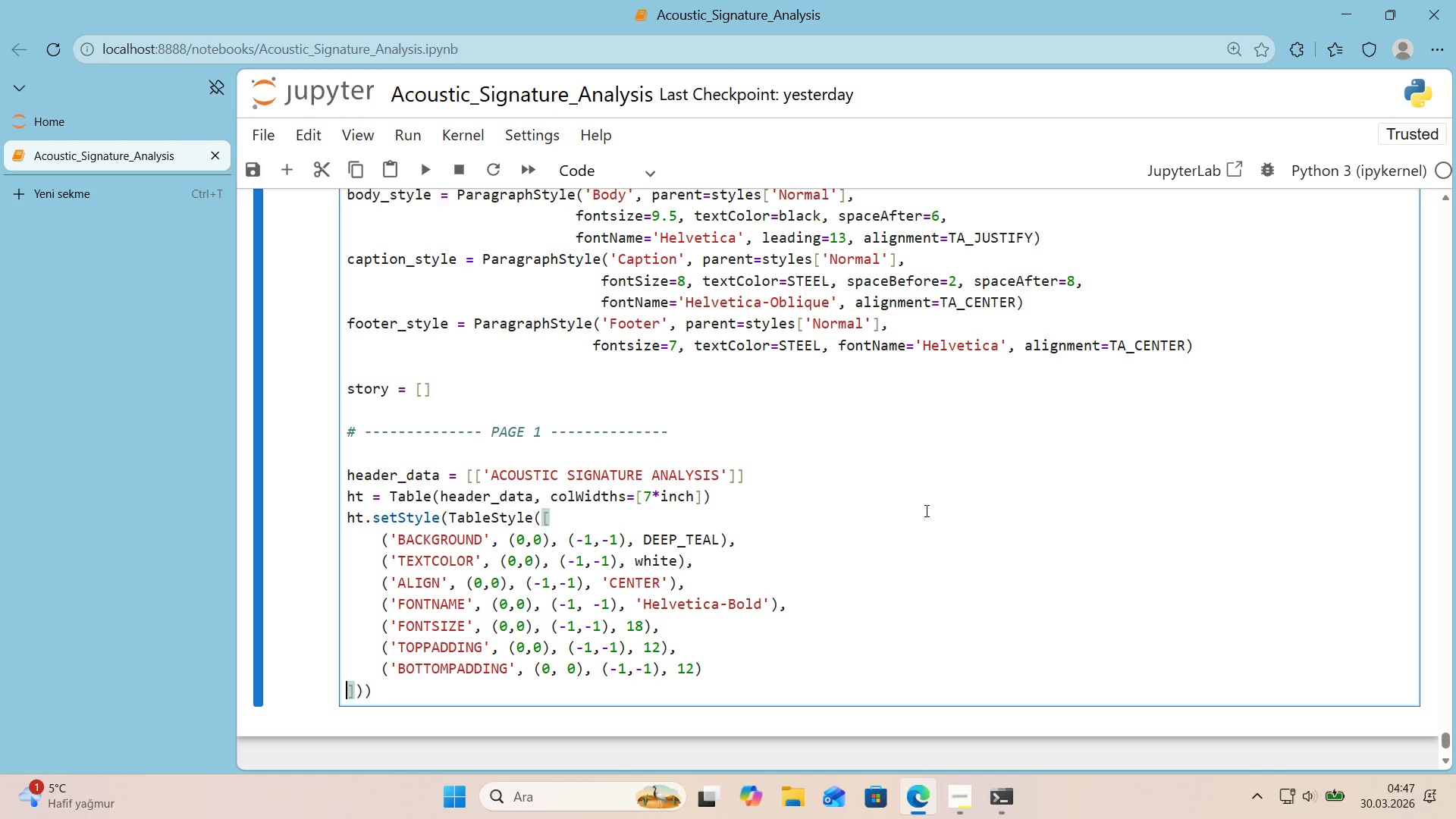 
key(ArrowLeft)
 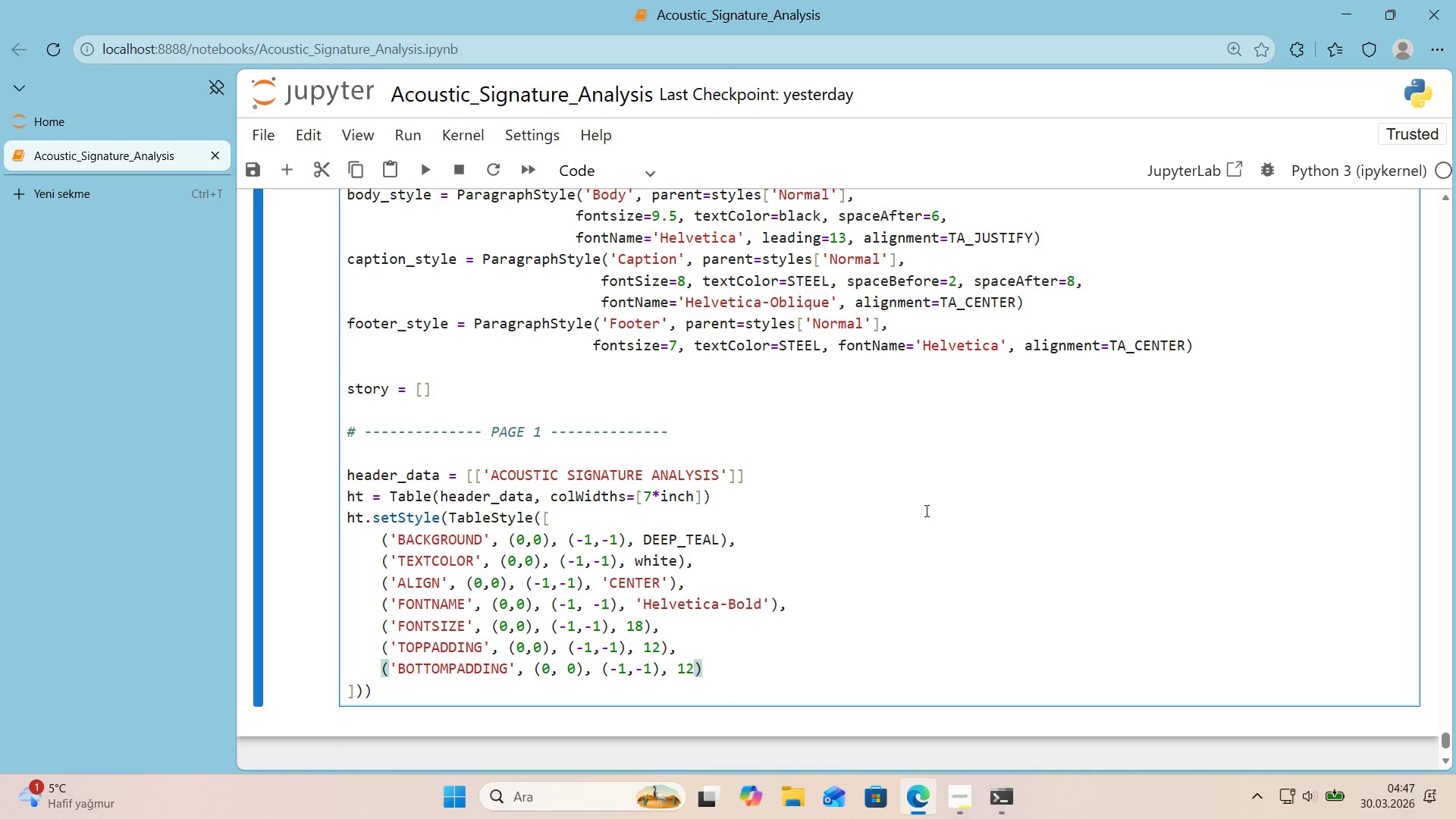 
key(Comma)
 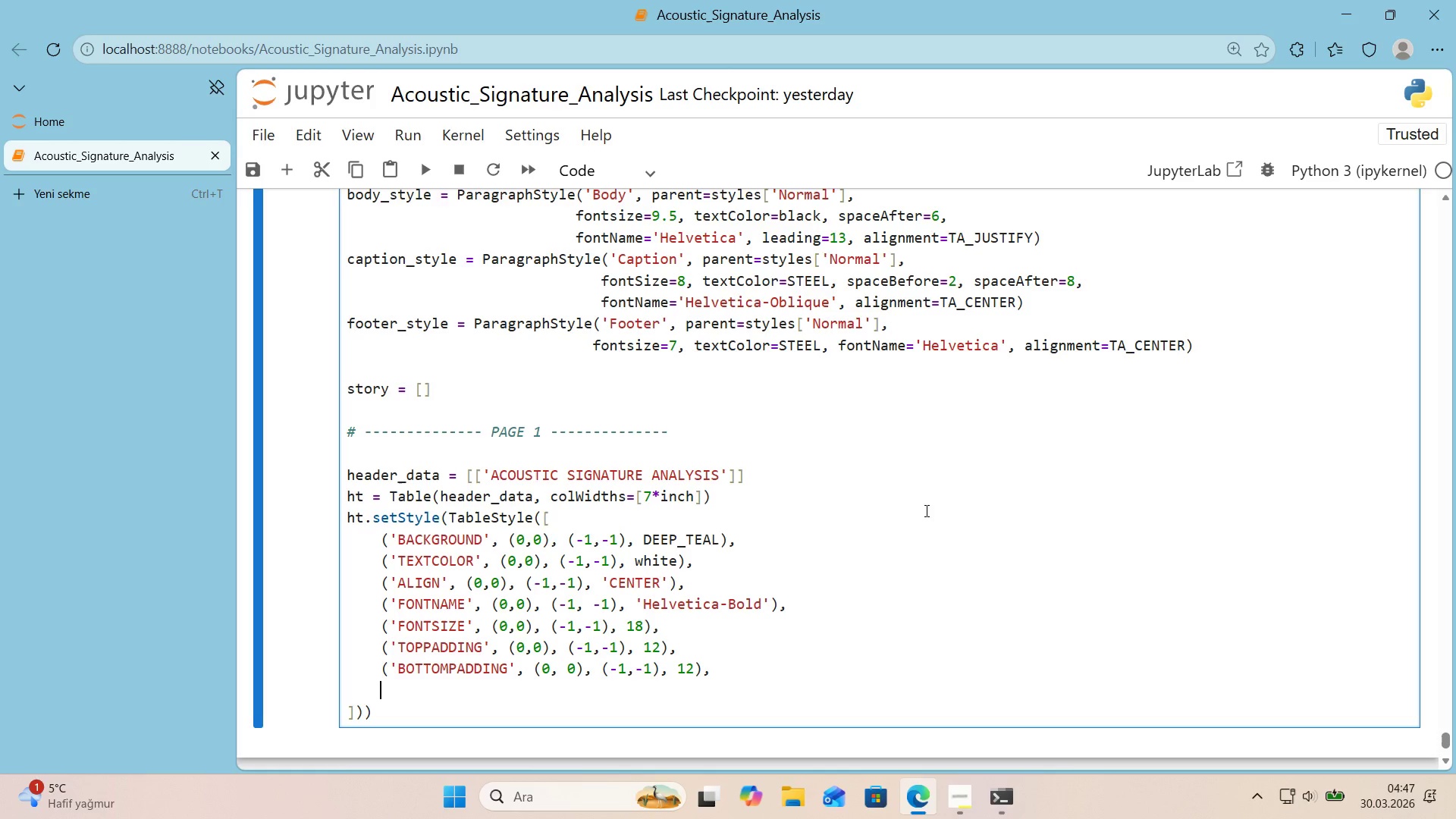 
key(Enter)
 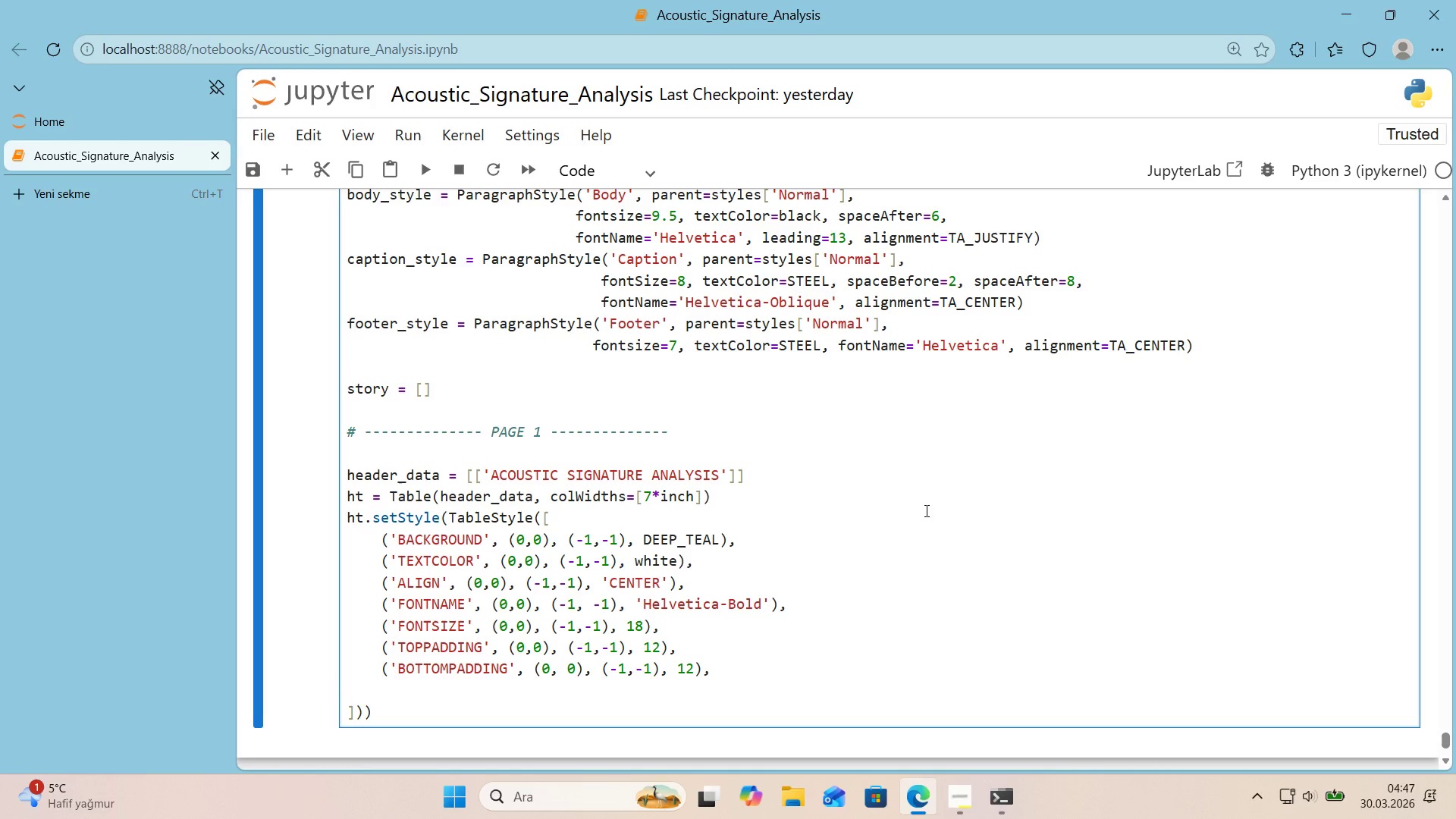 
key(ArrowDown)
 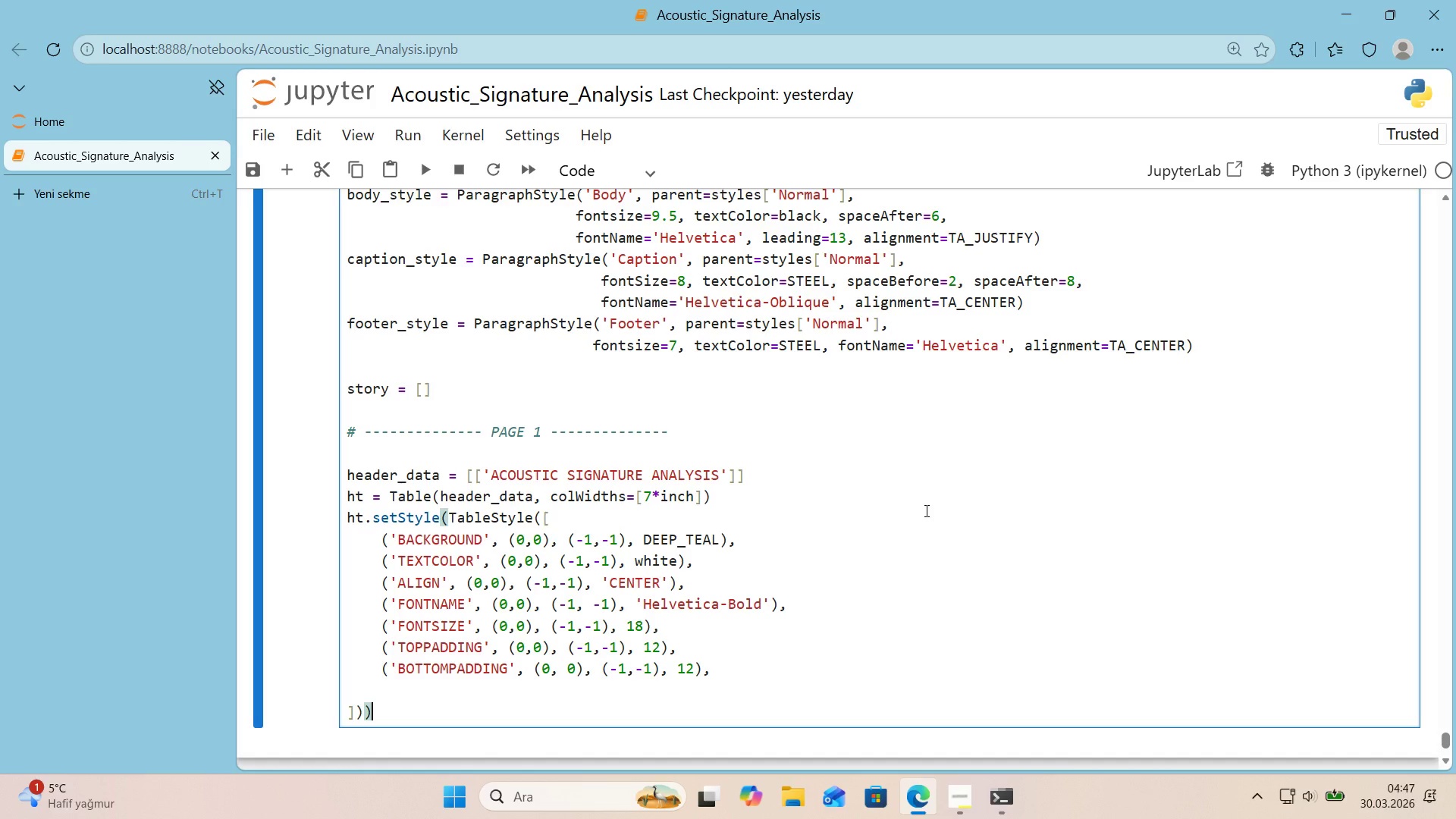 
key(Enter)
 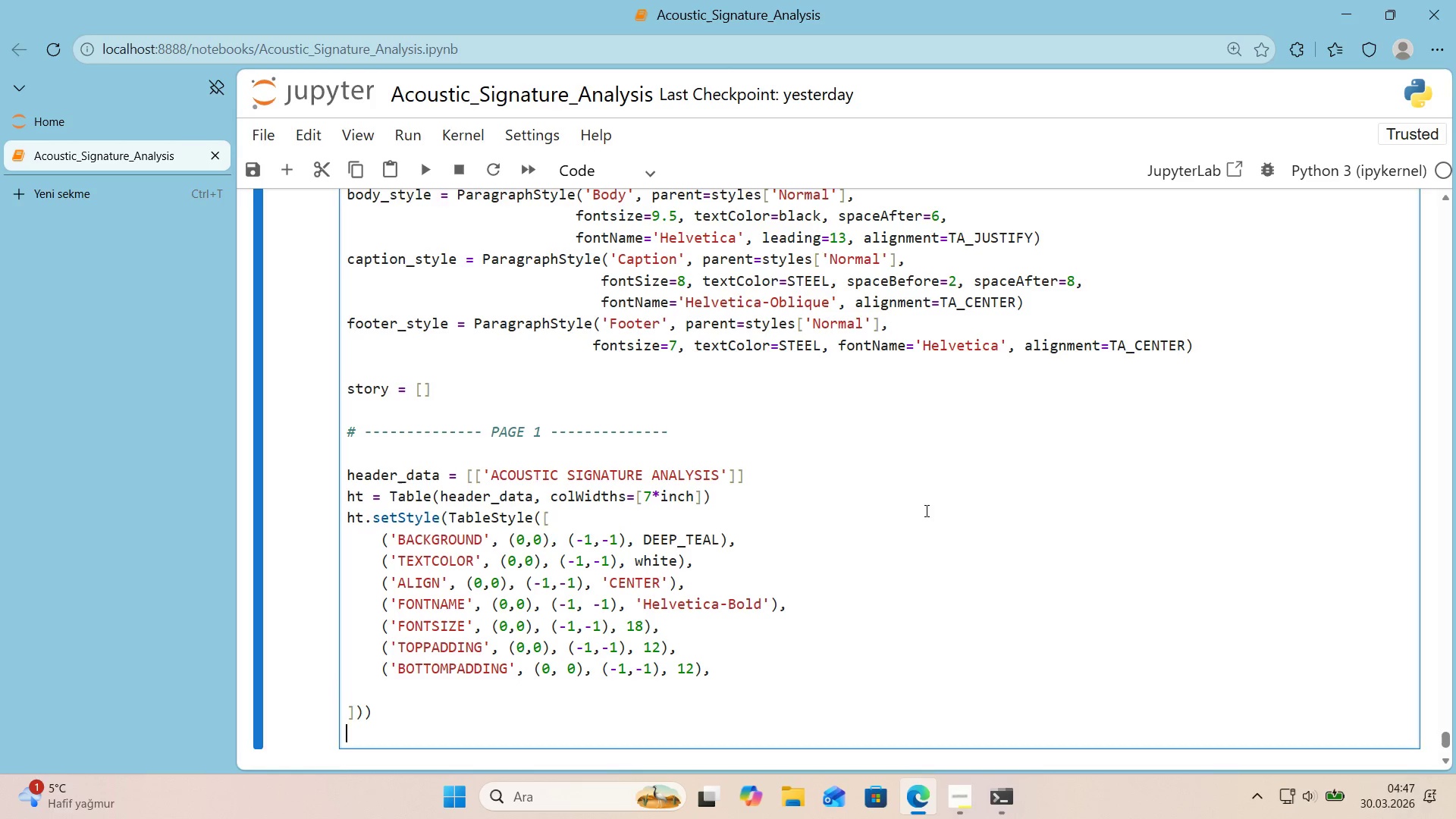 
key(Enter)
 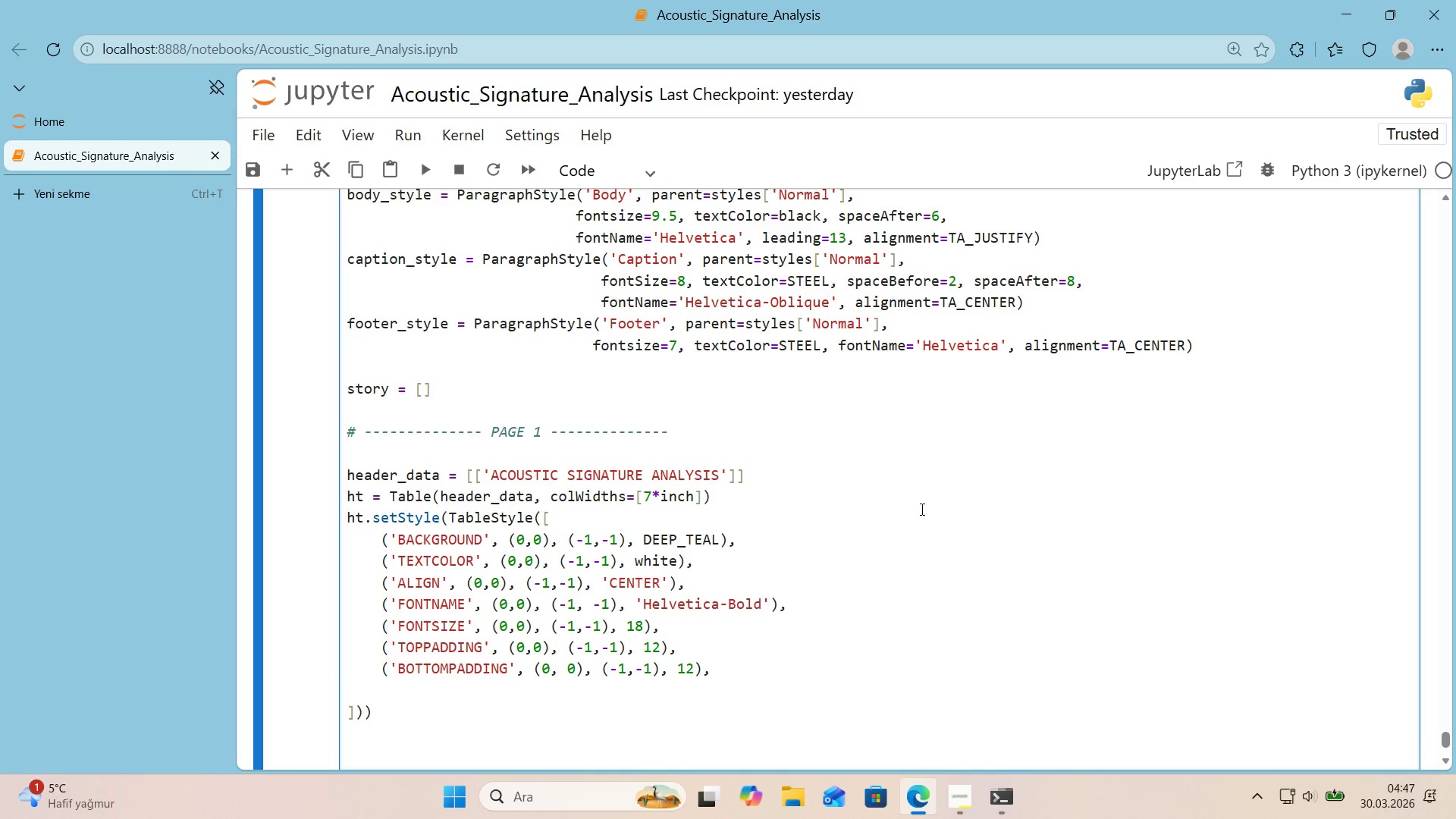 
scroll: coordinate [889, 504], scroll_direction: down, amount: 1.0
 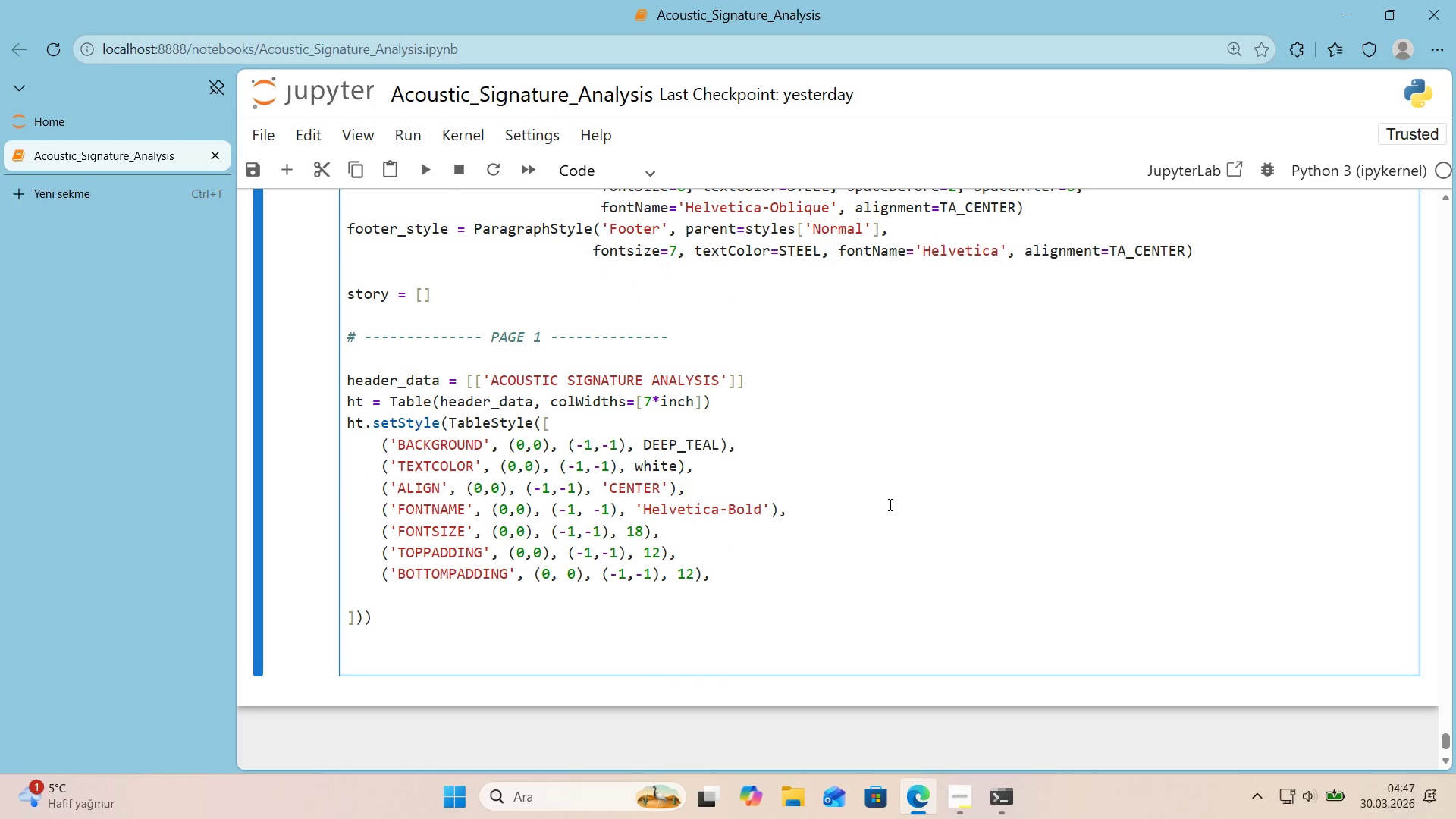 
key(ArrowUp)
 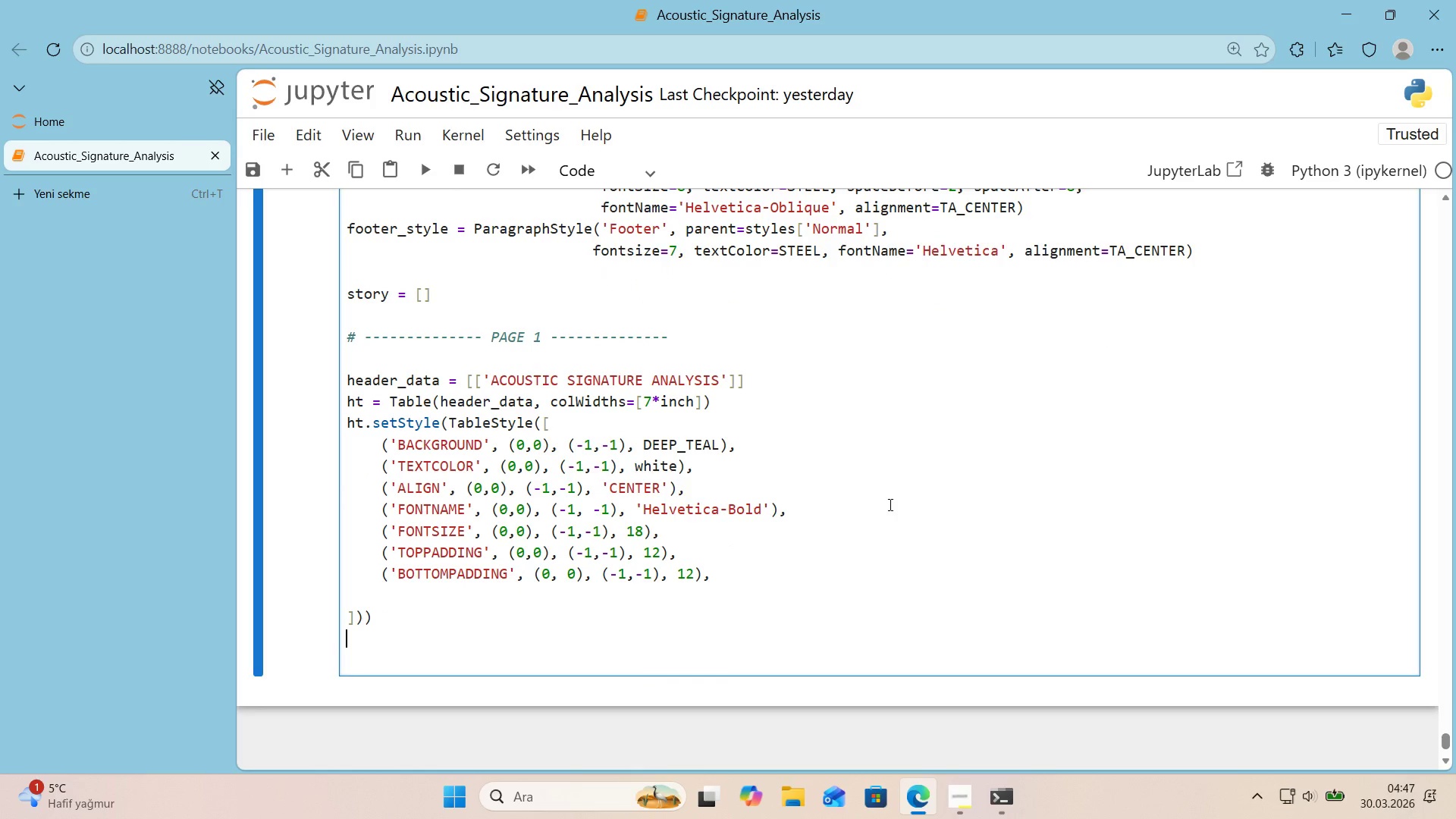 
key(ArrowUp)
 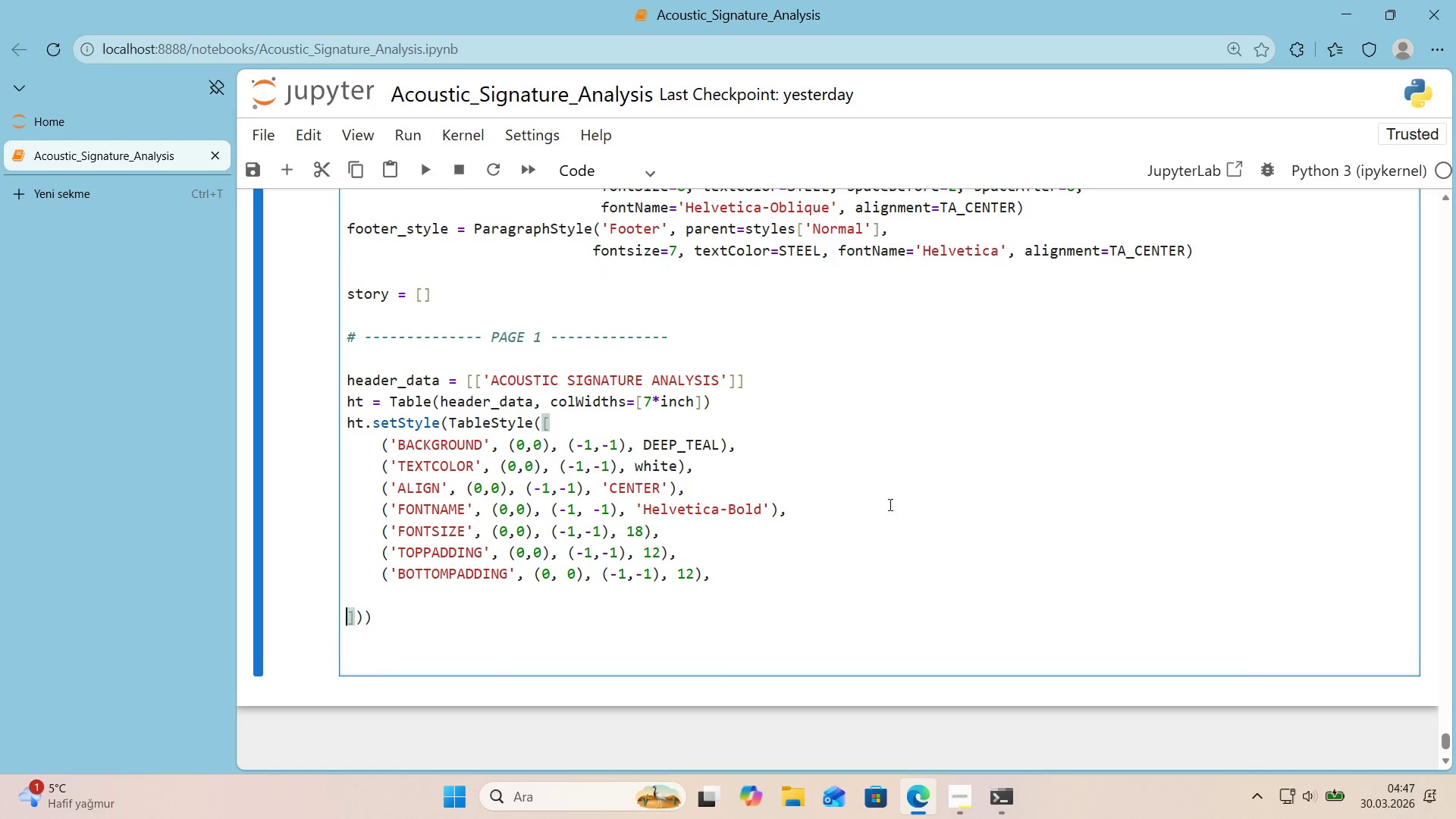 
key(Backspace)
 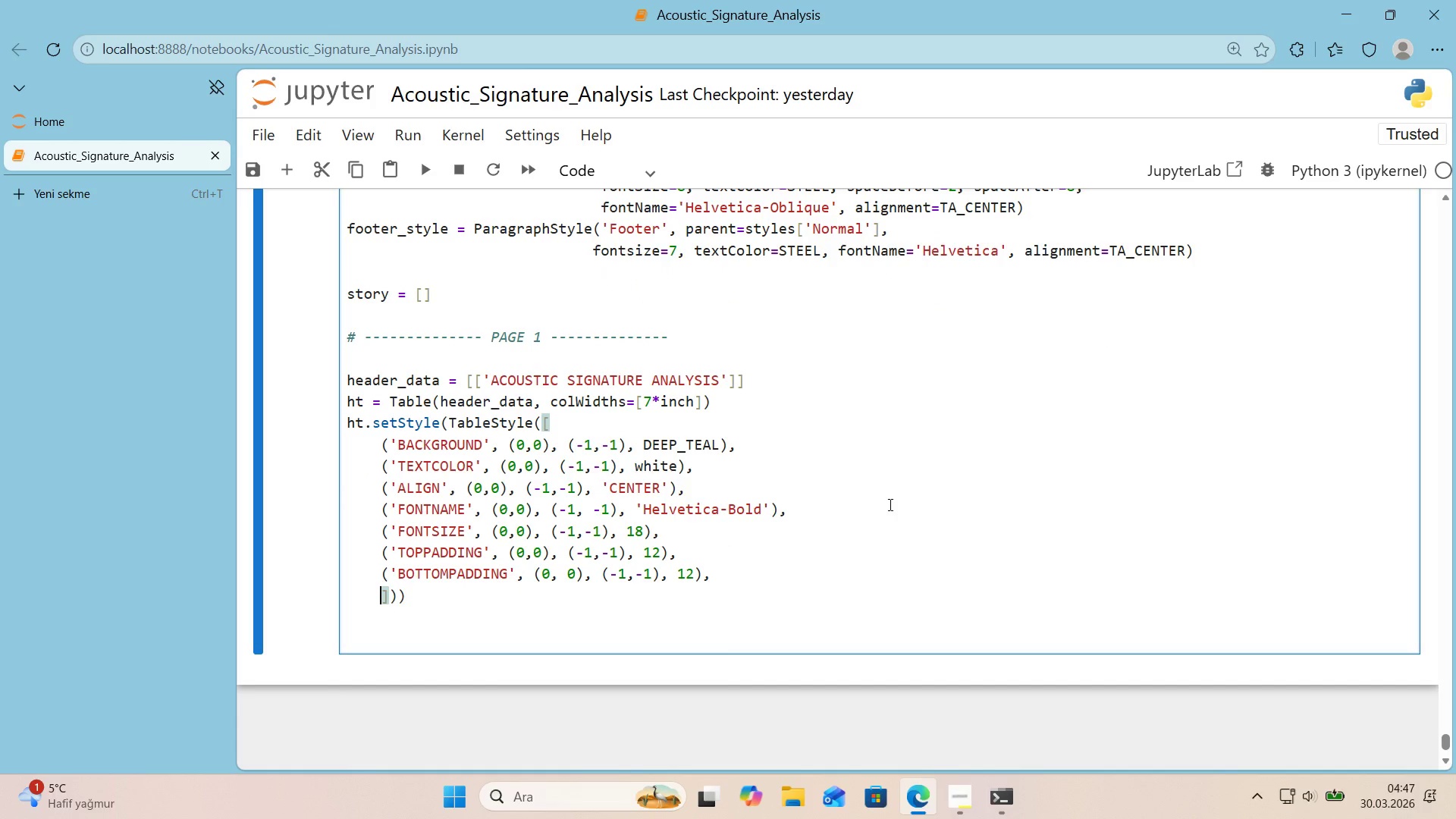 
key(Backspace)
 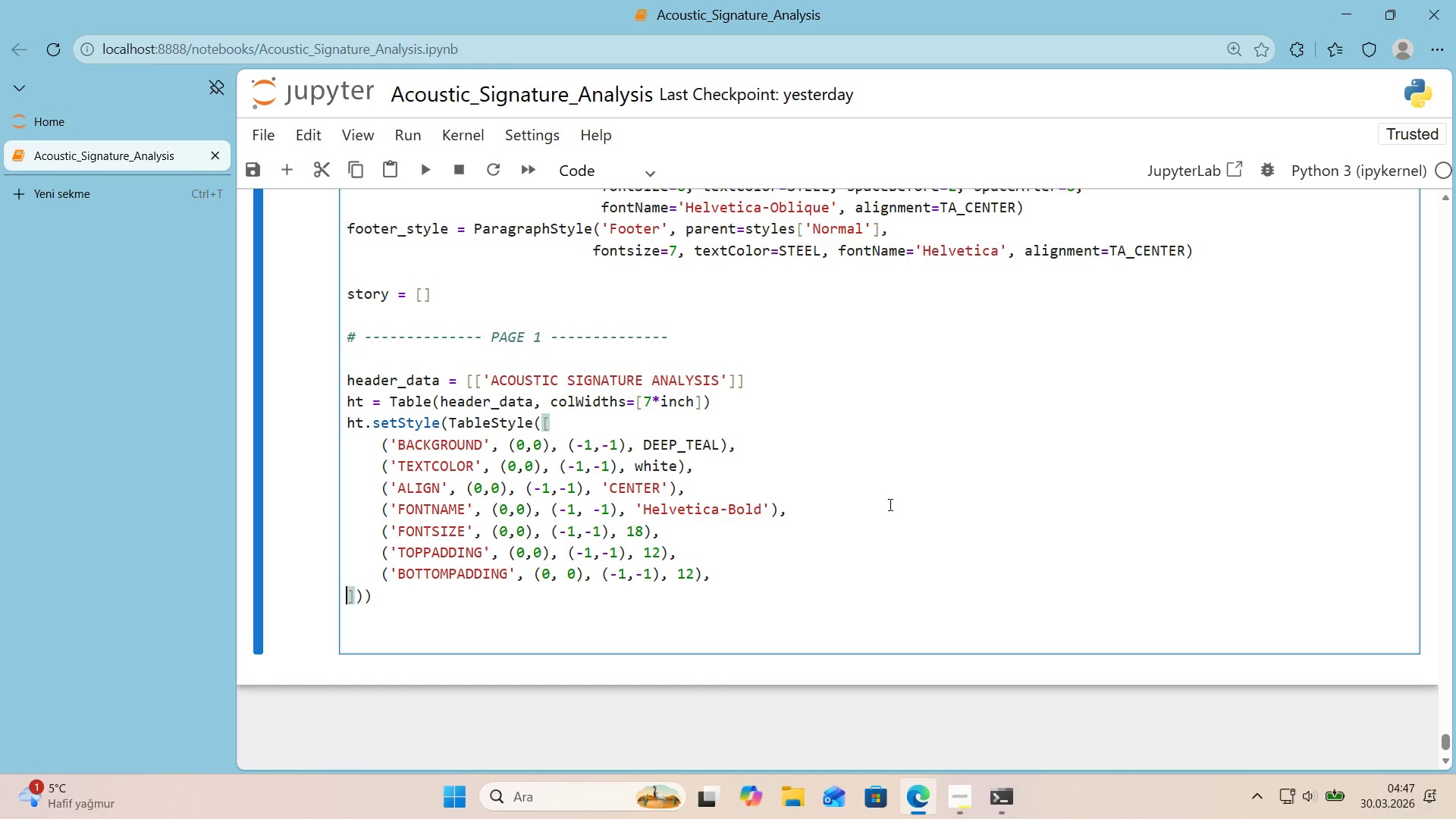 
key(ArrowDown)
 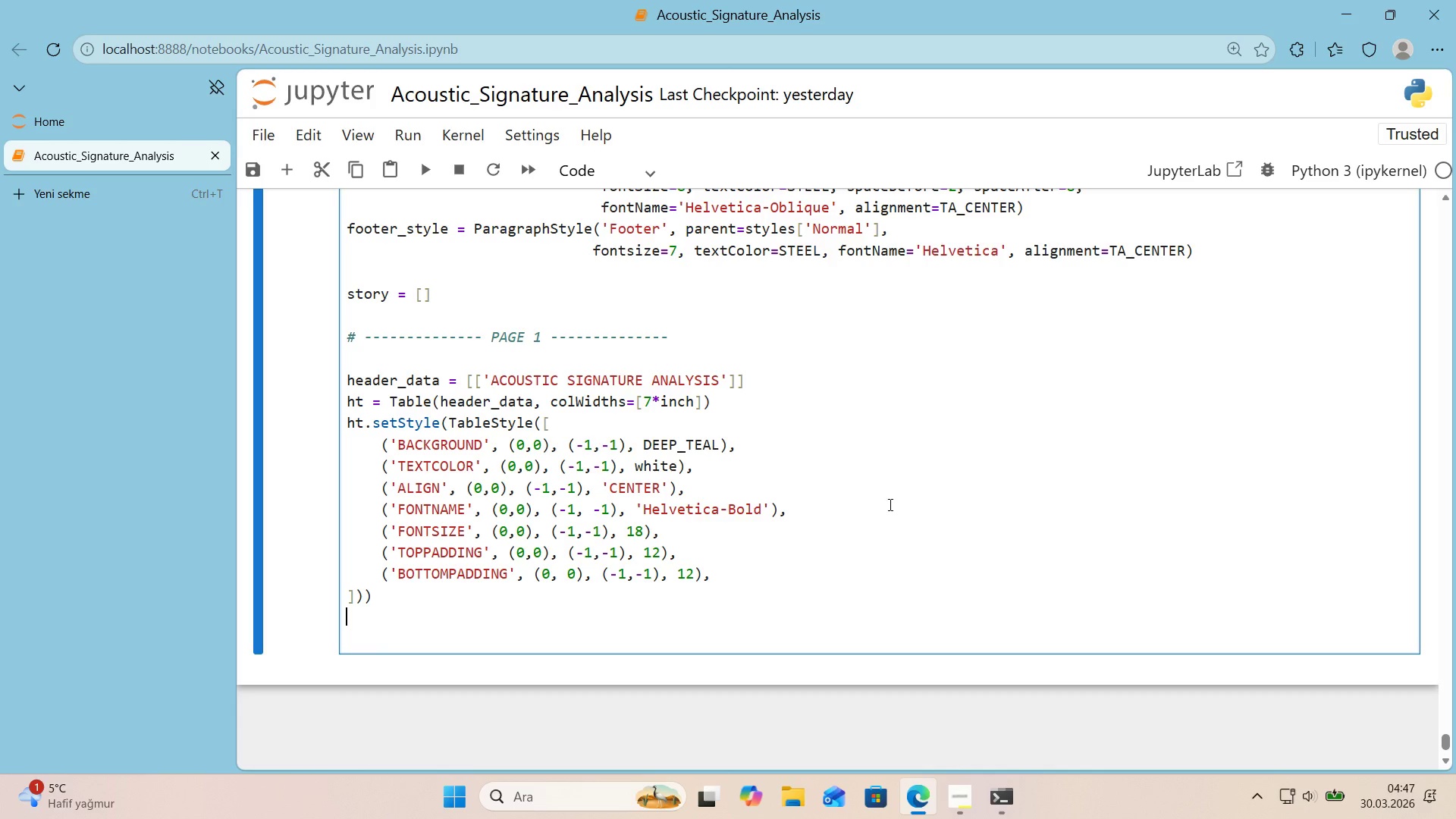 
key(ArrowDown)
 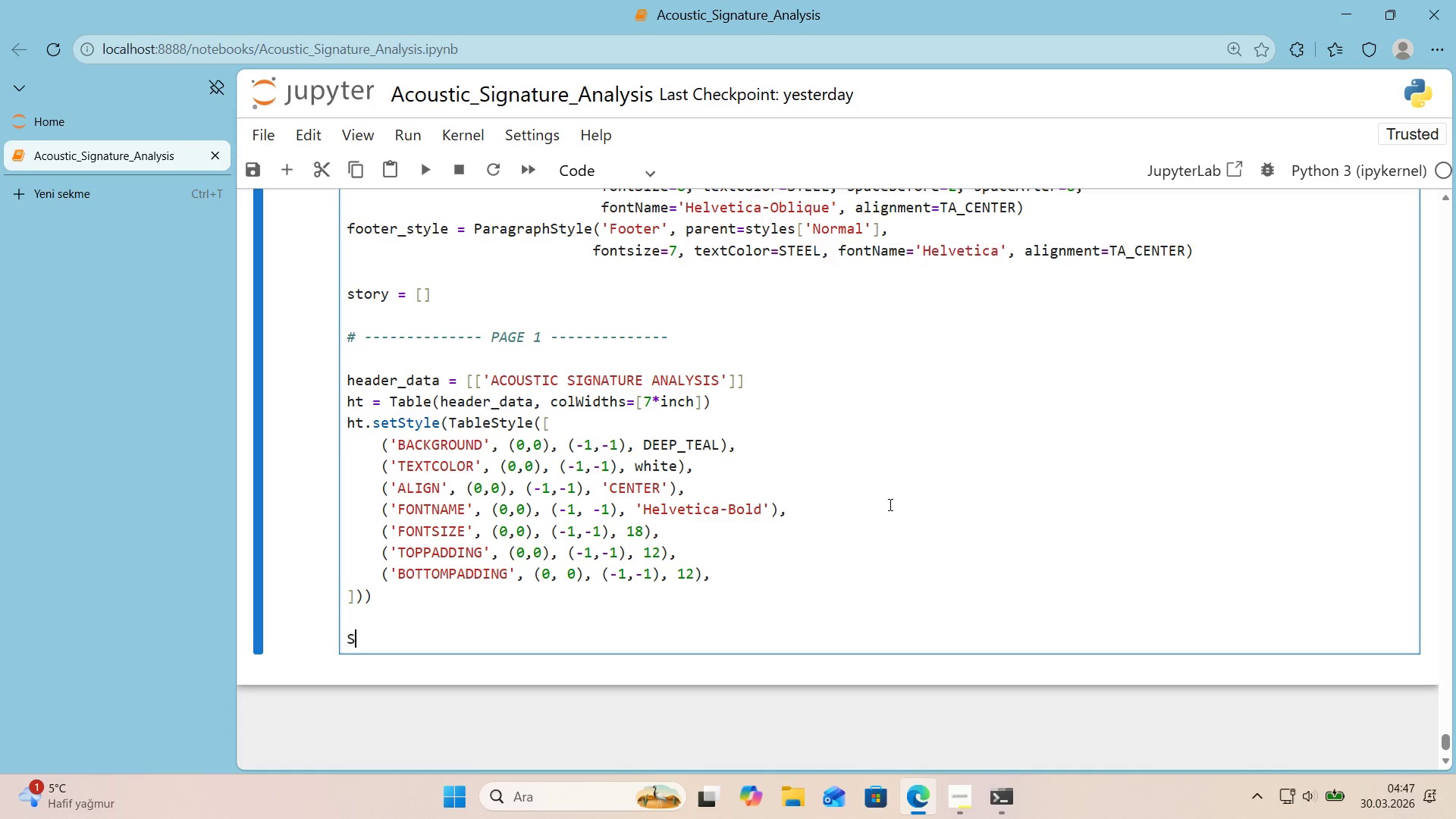 
type(ST)
key(Backspace)
key(Backspace)
type(story.append*()
 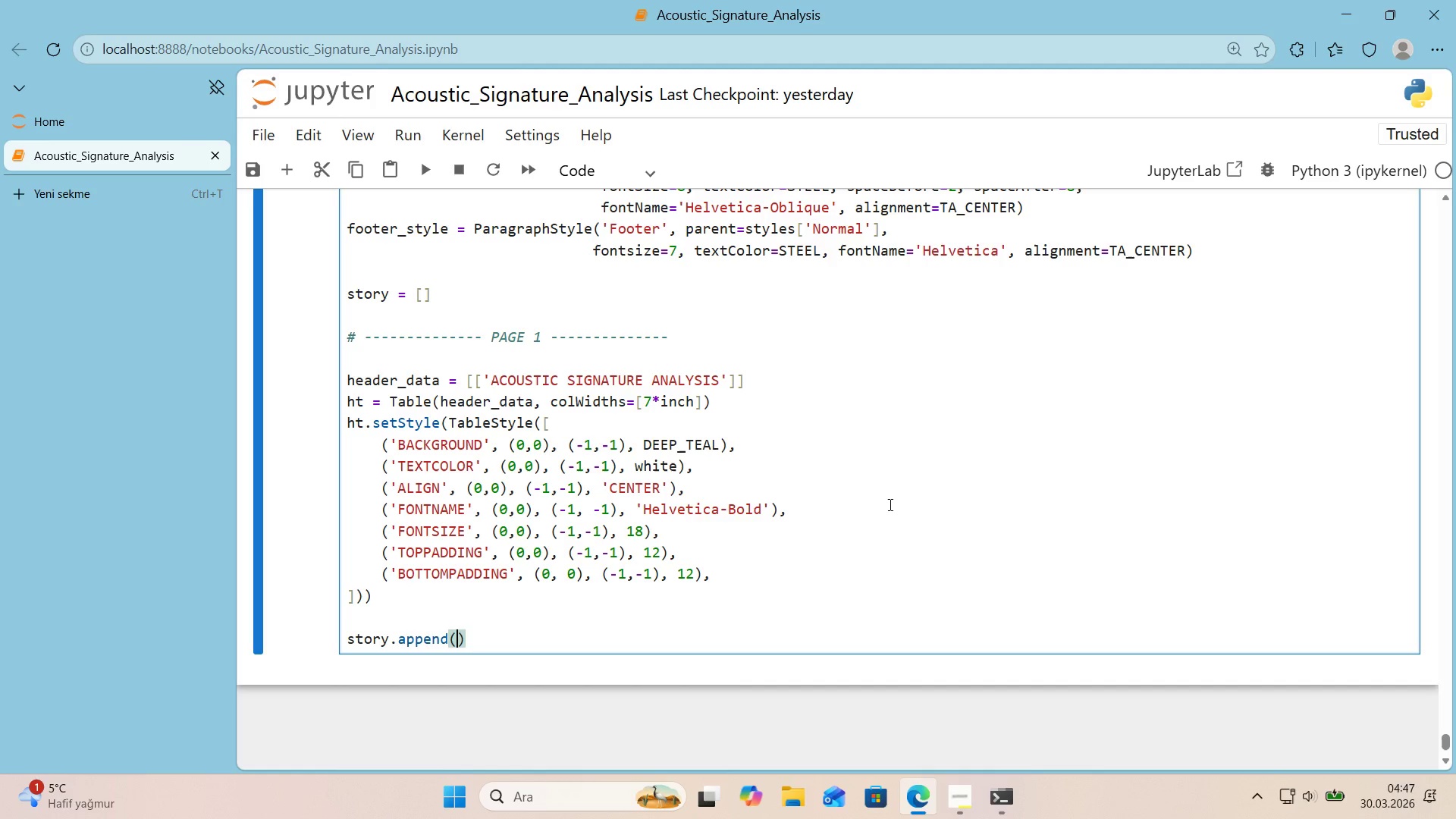 
 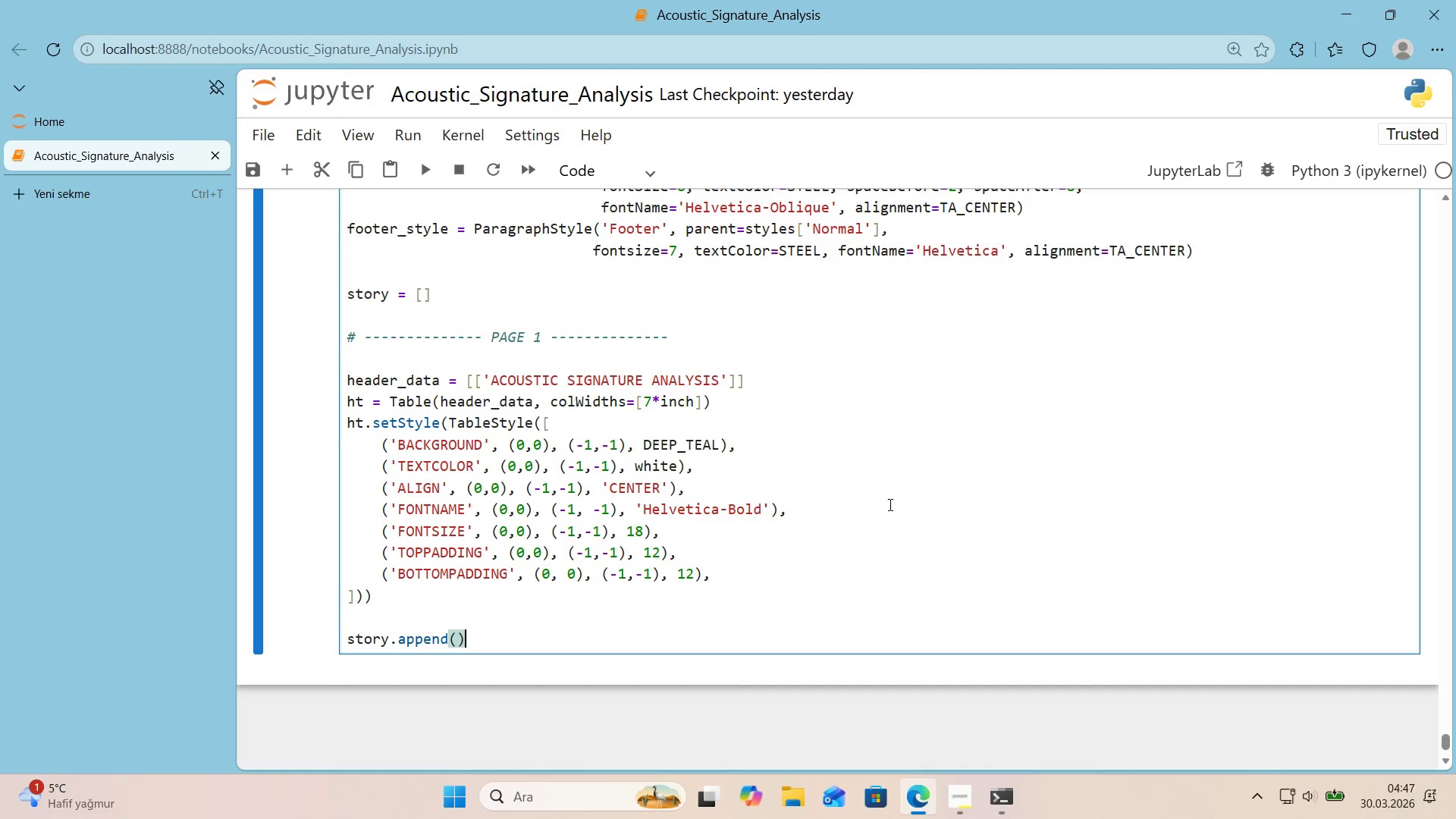 
key(ArrowLeft)
 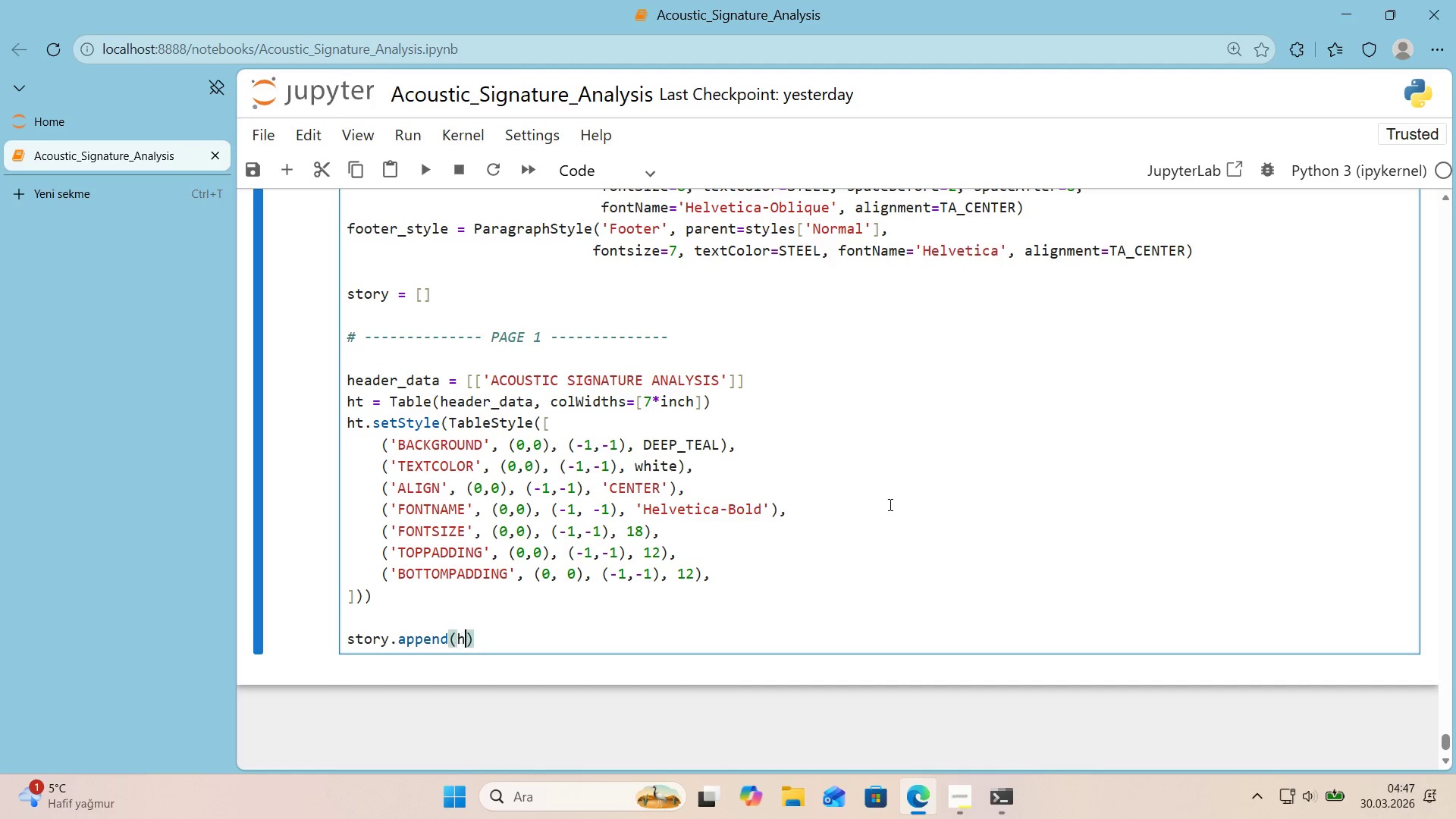 
type(ht)
 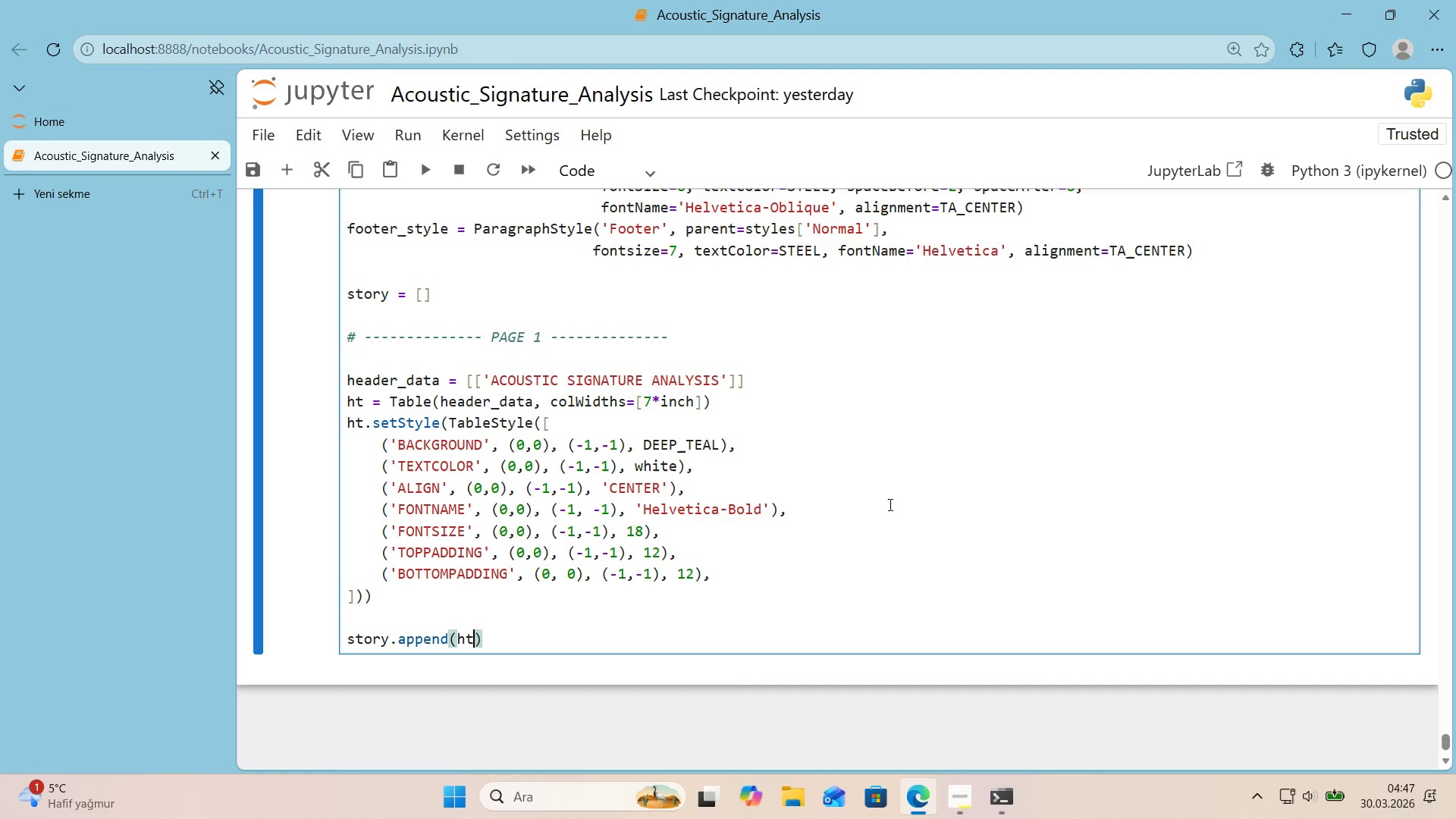 
key(ArrowRight)
 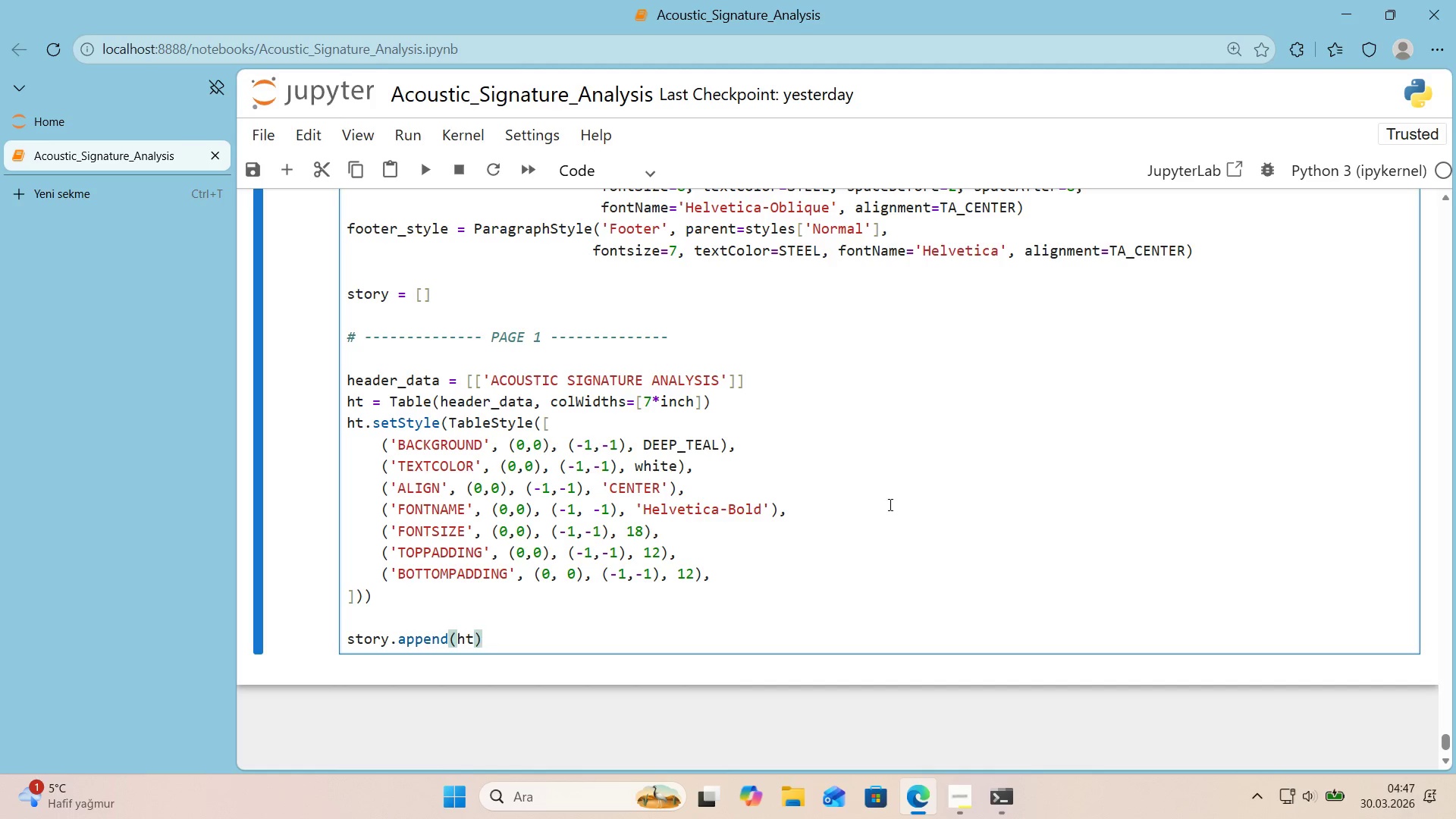 
key(Enter)
 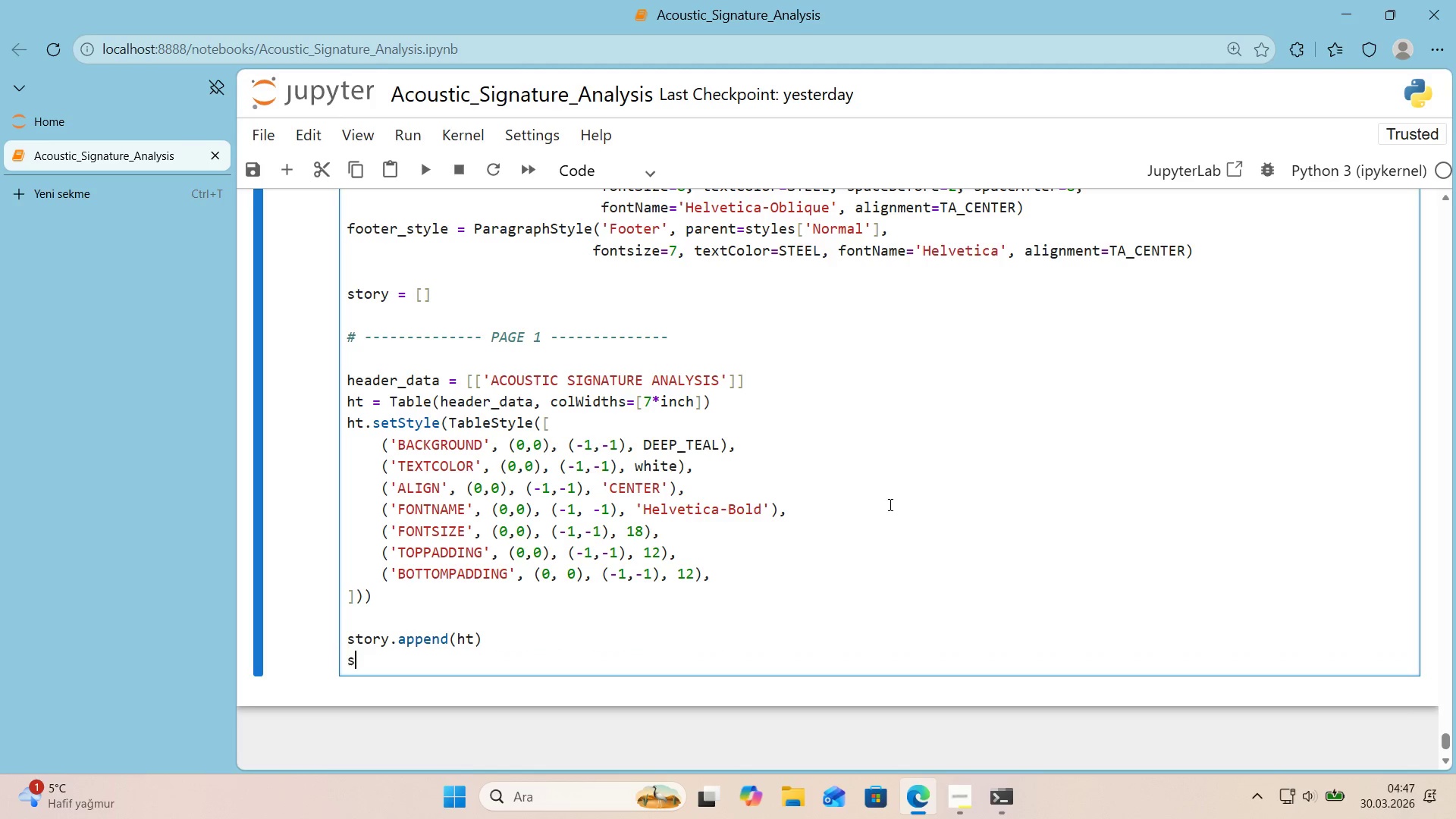 
type(story.append*()
 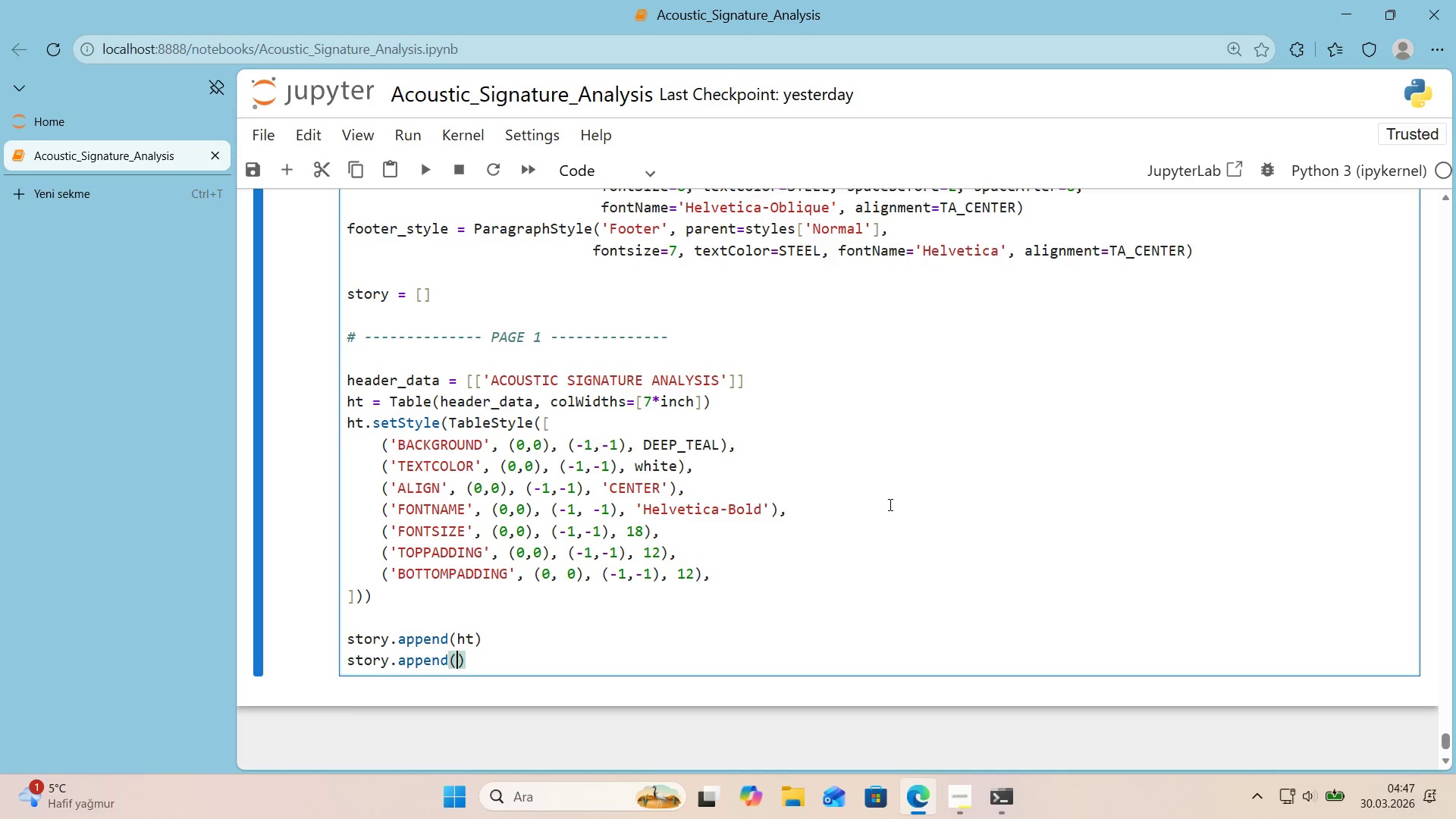 
 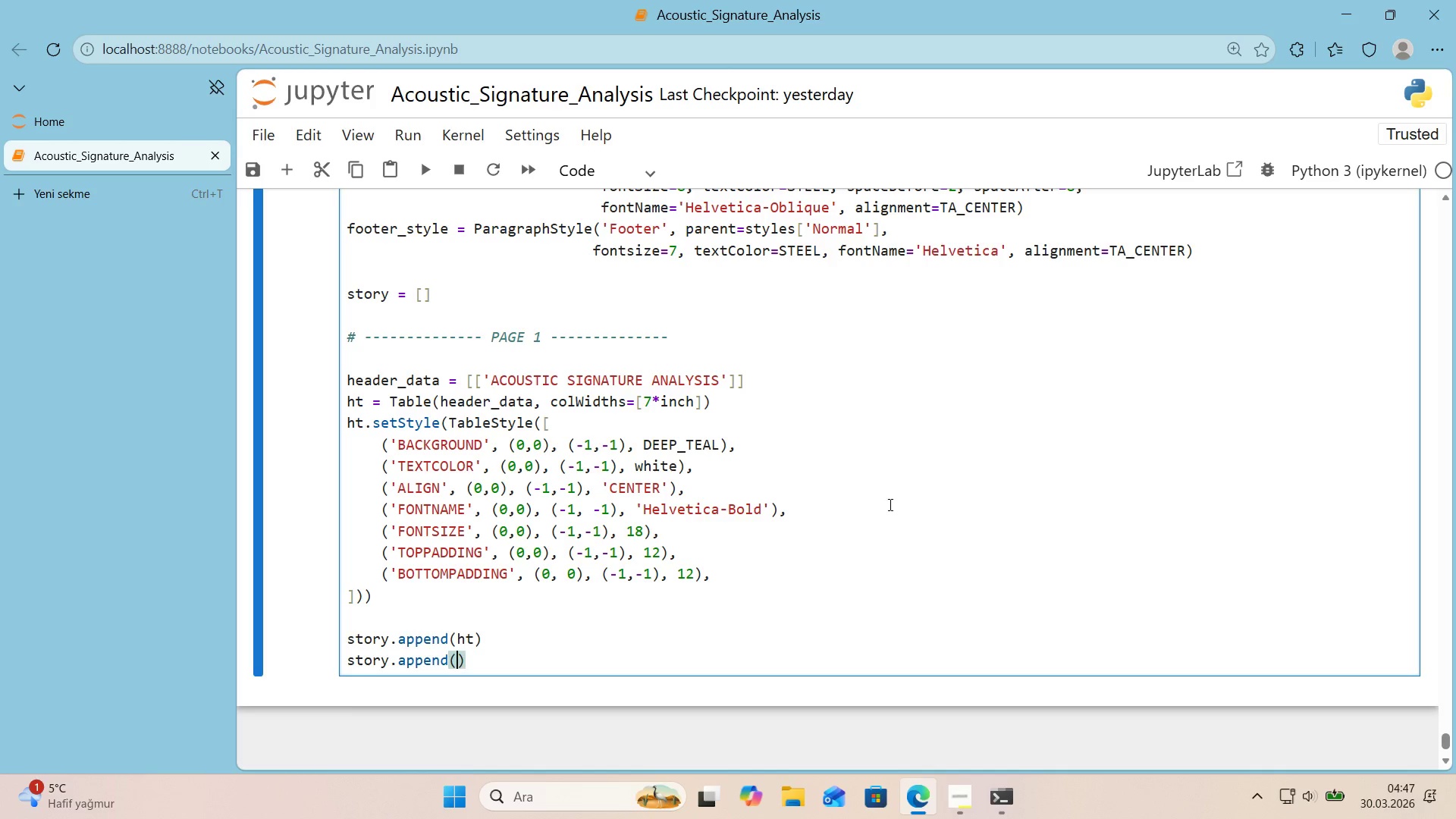 
key(ArrowLeft)
 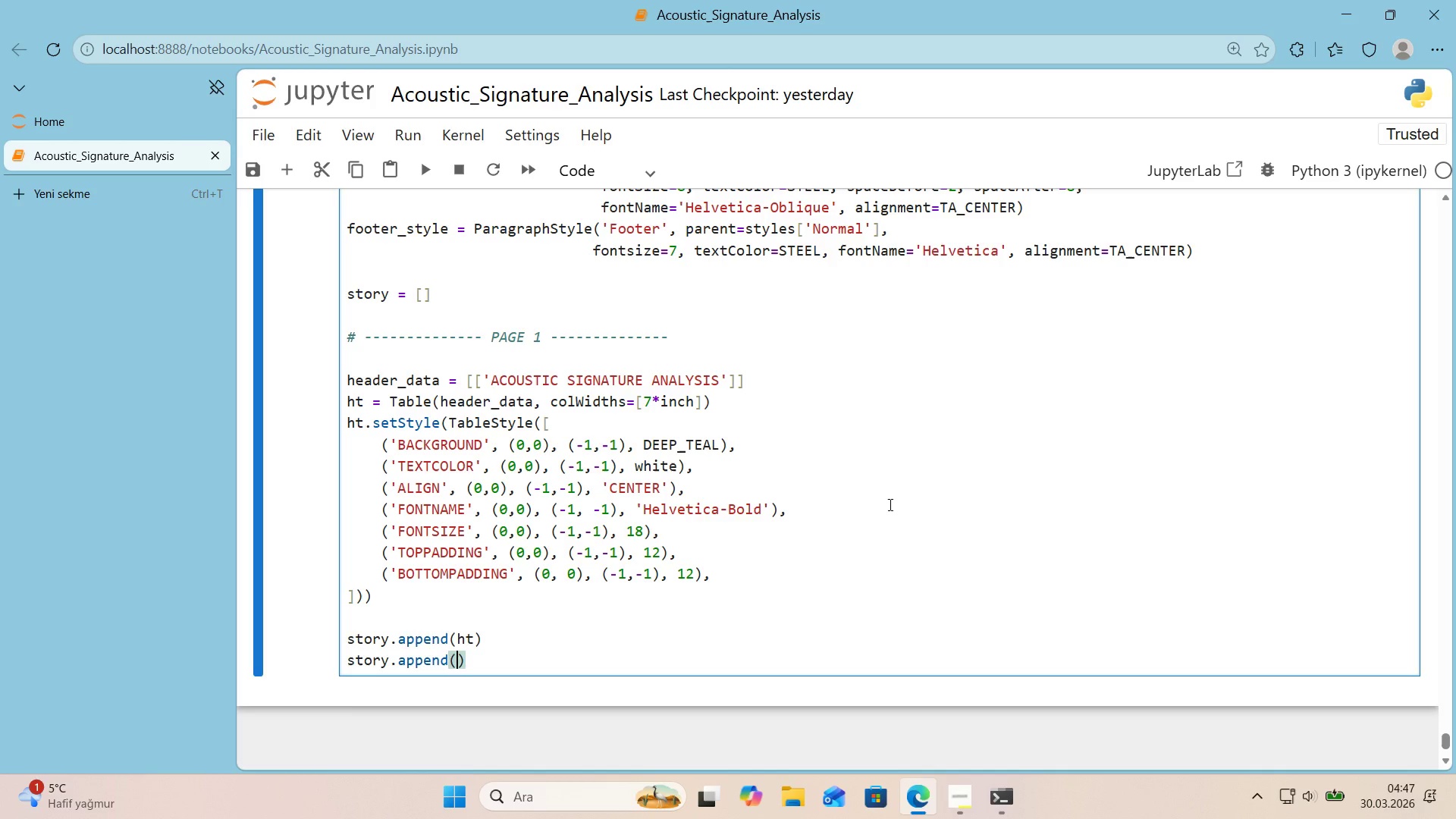 
type(Spacer*()
 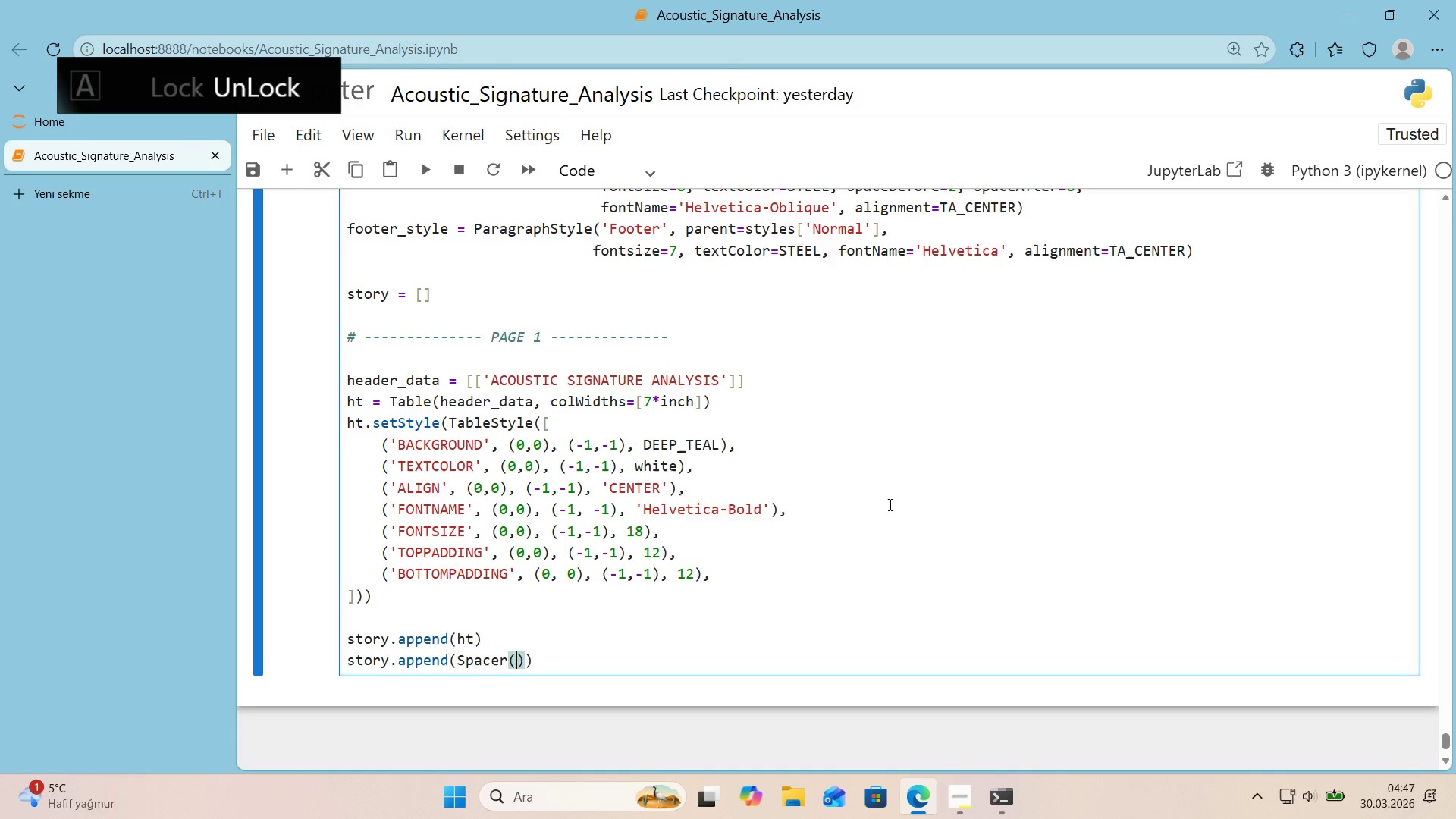 
 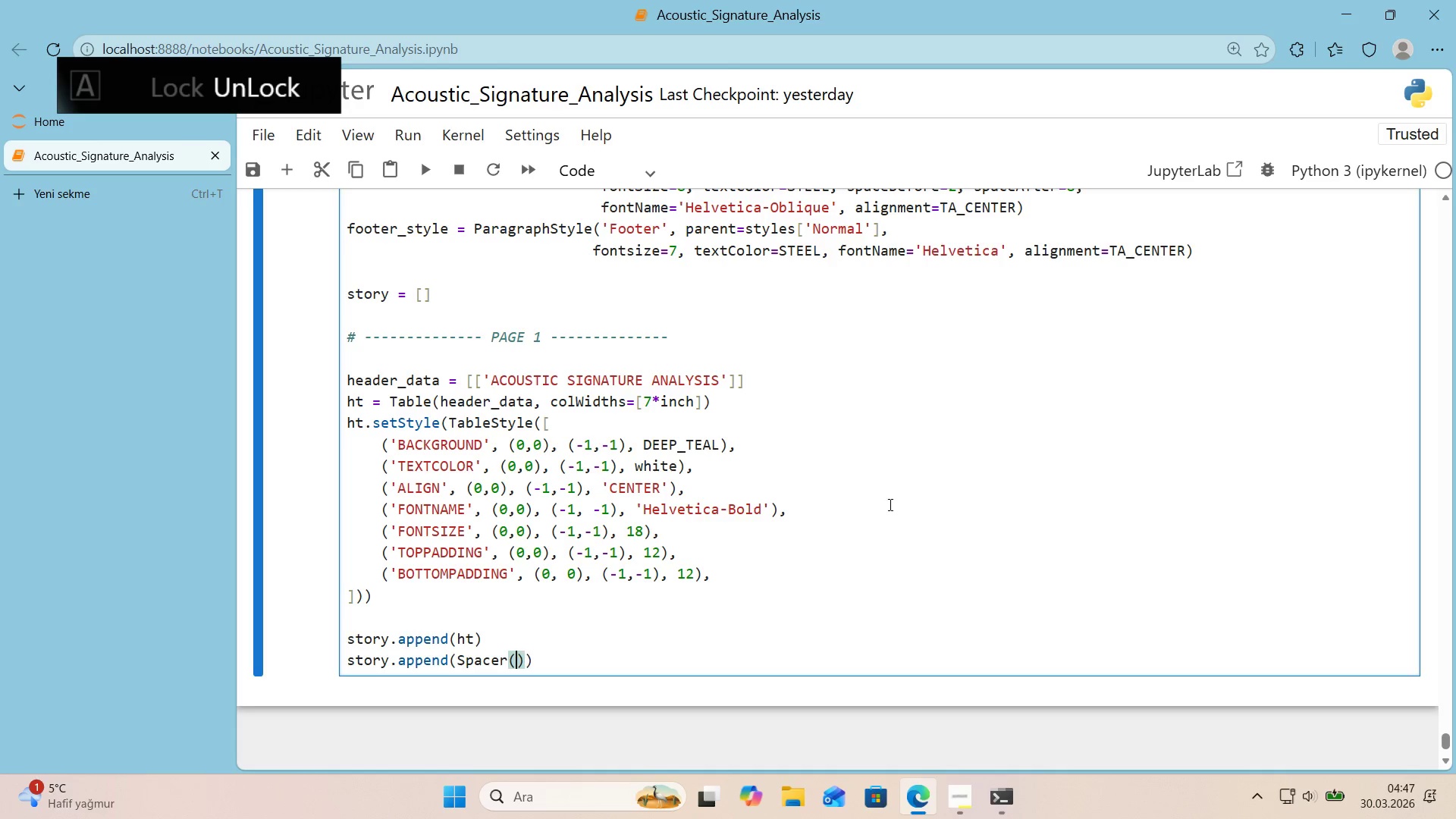 
key(ArrowLeft)
 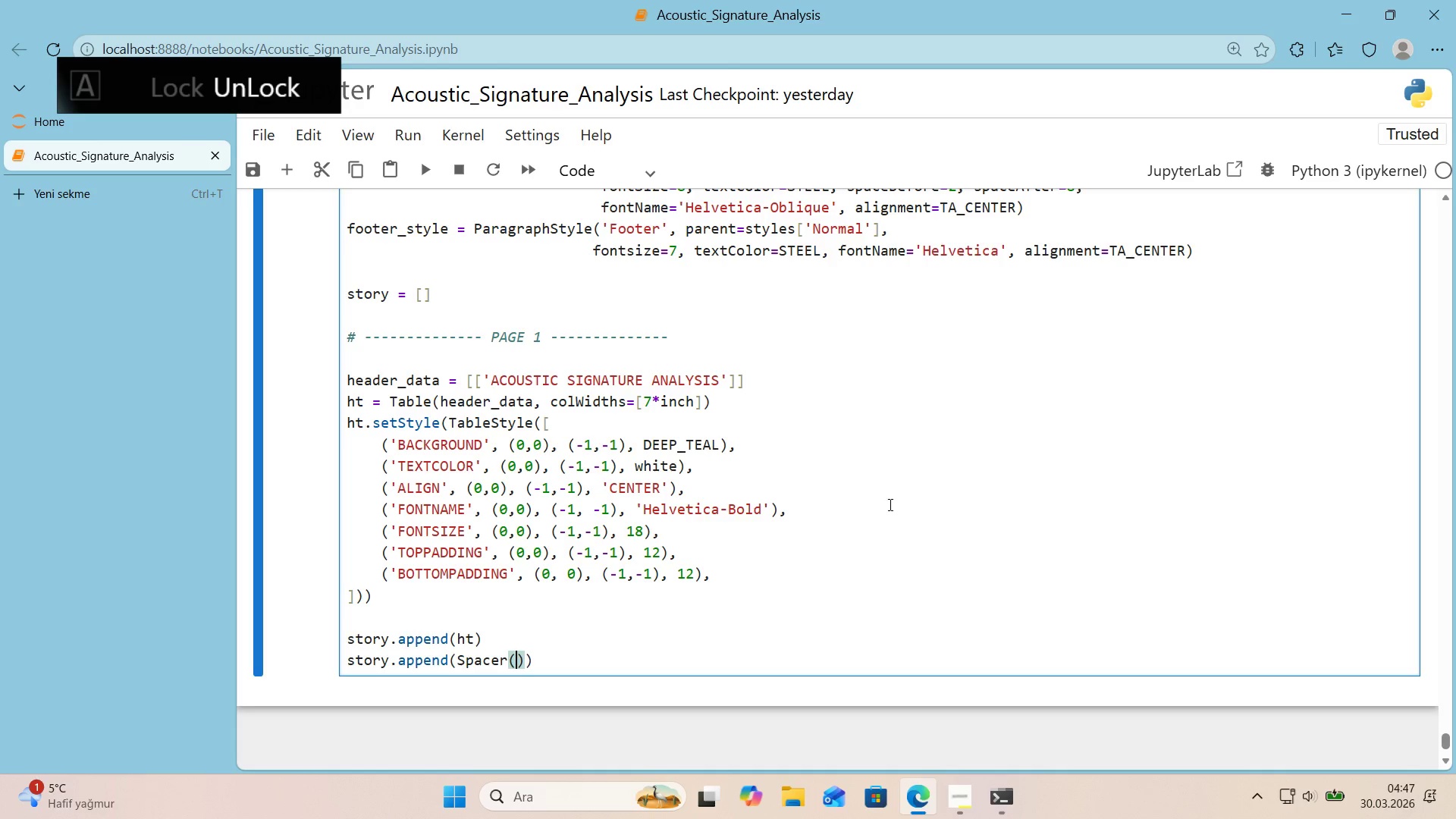 
key(1)
 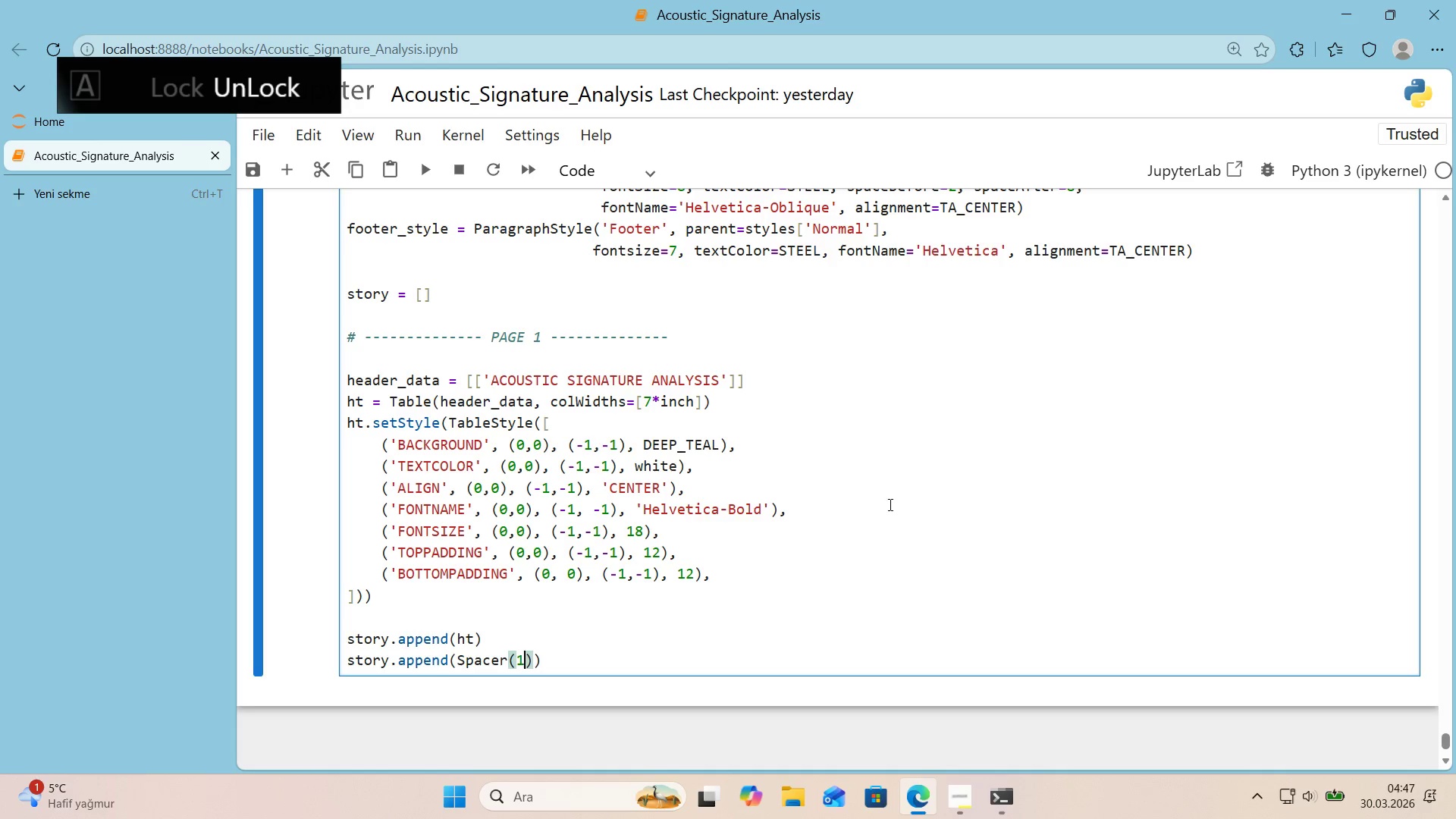 
key(Comma)
 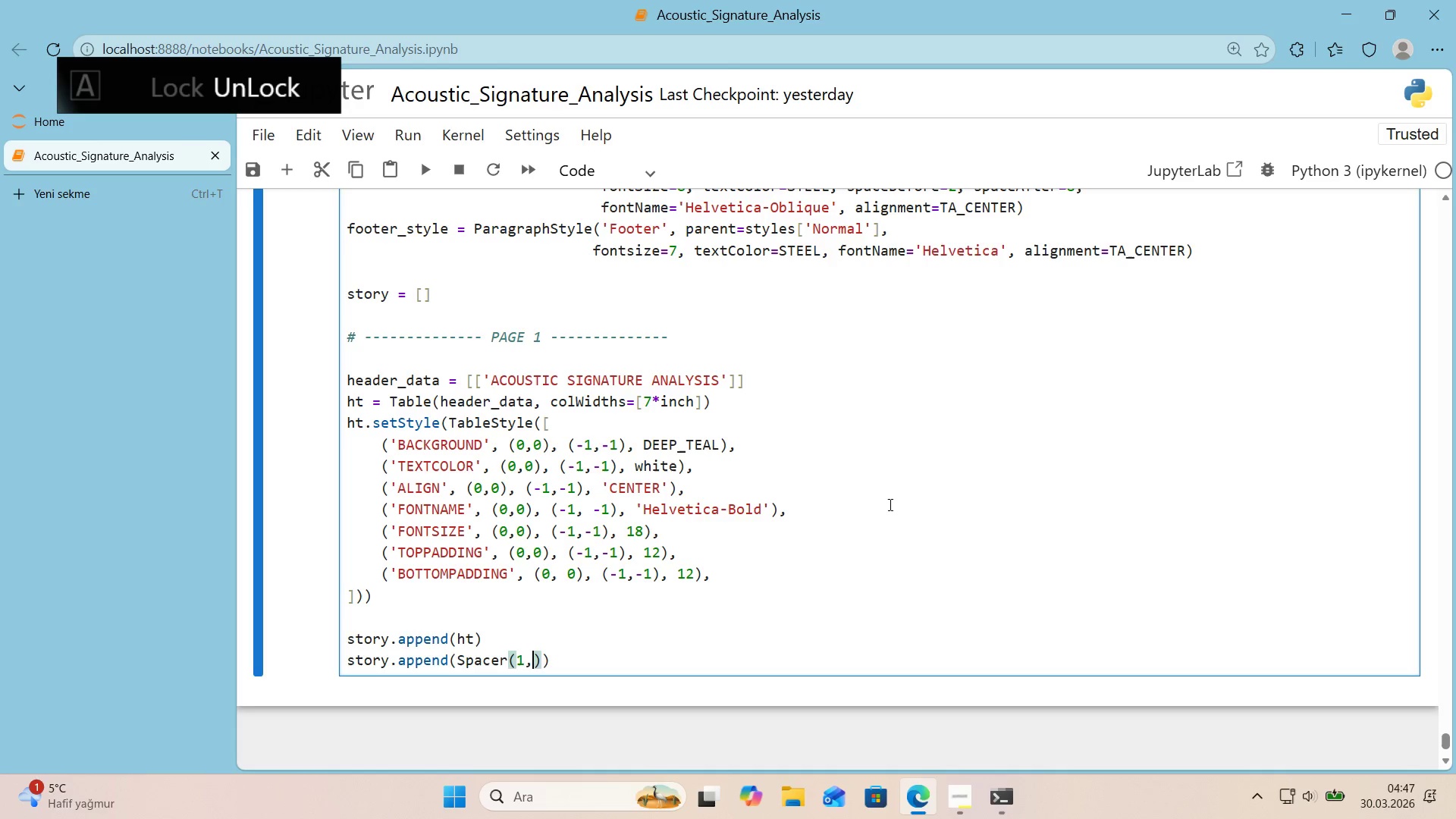 
key(4)
 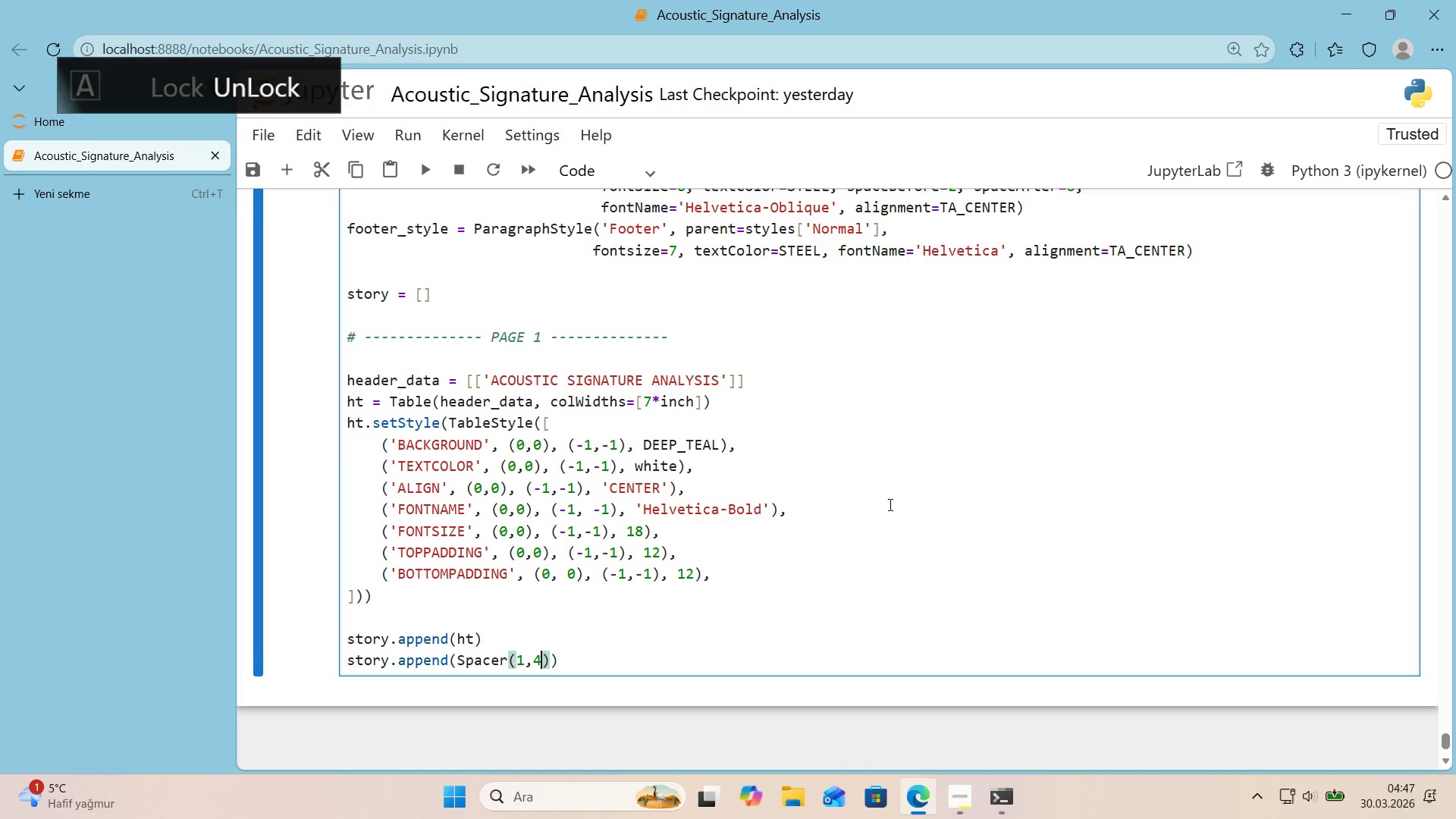 
key(Backspace)
 